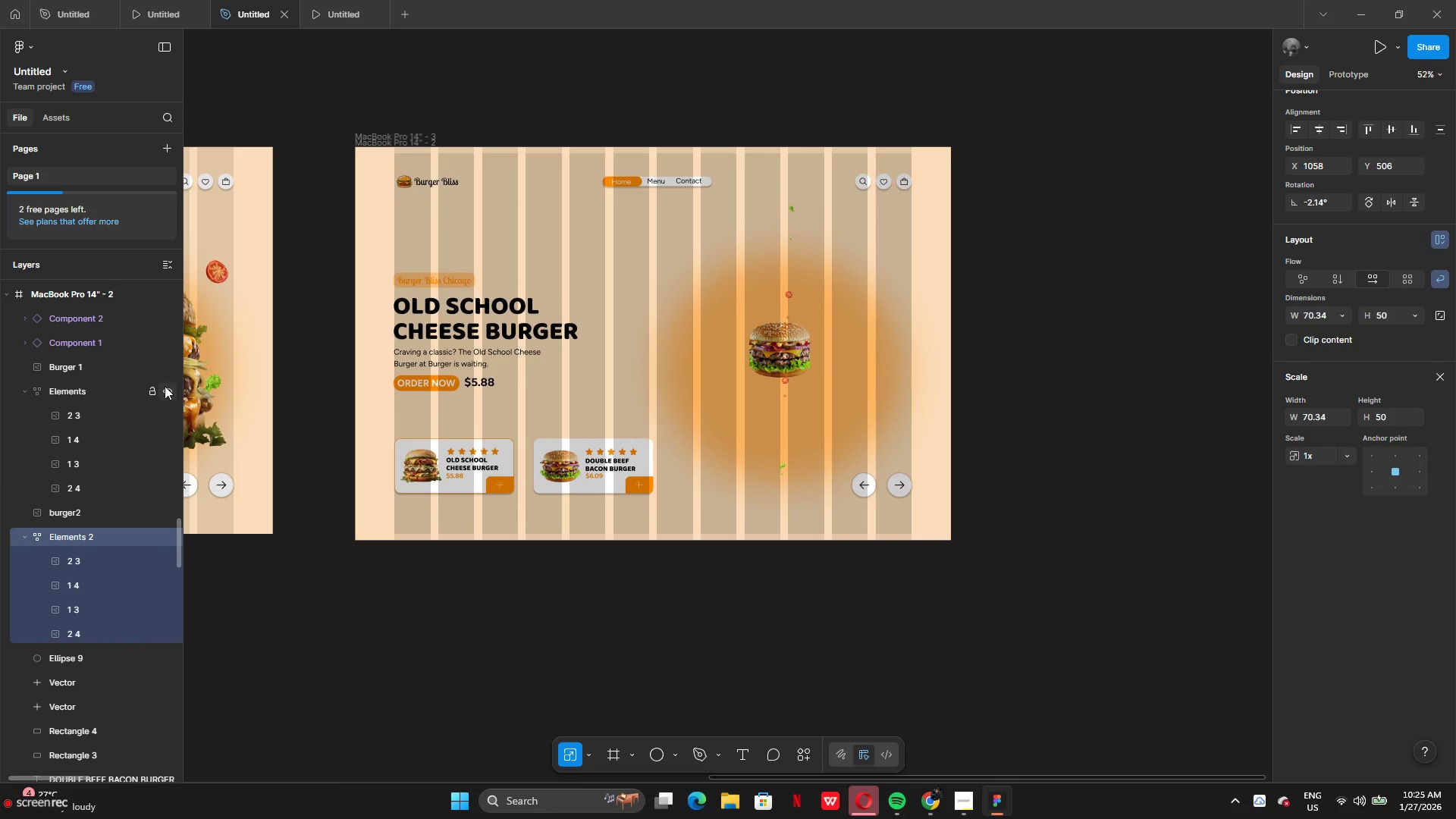 
left_click([165, 386])
 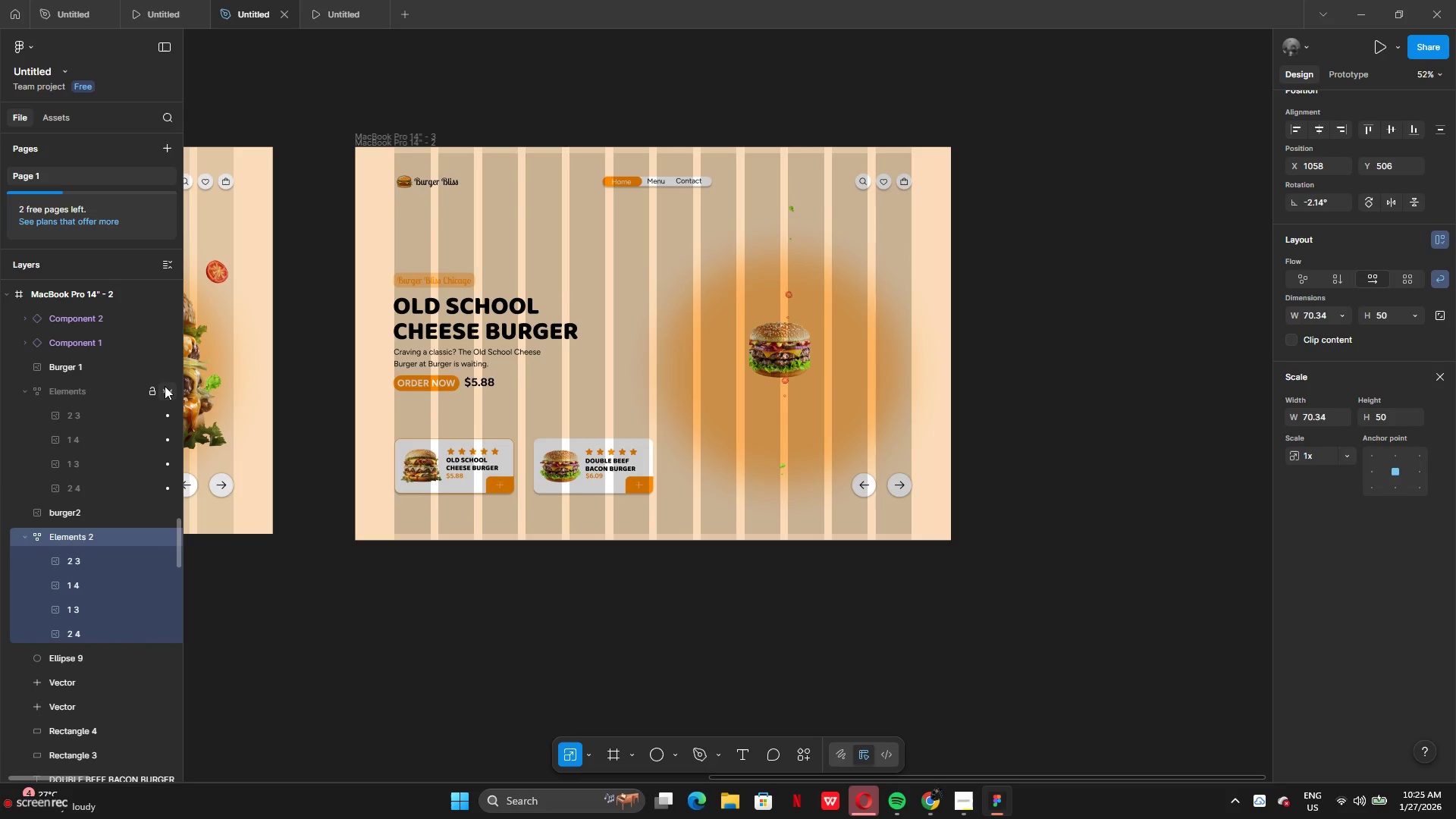 
left_click([165, 386])
 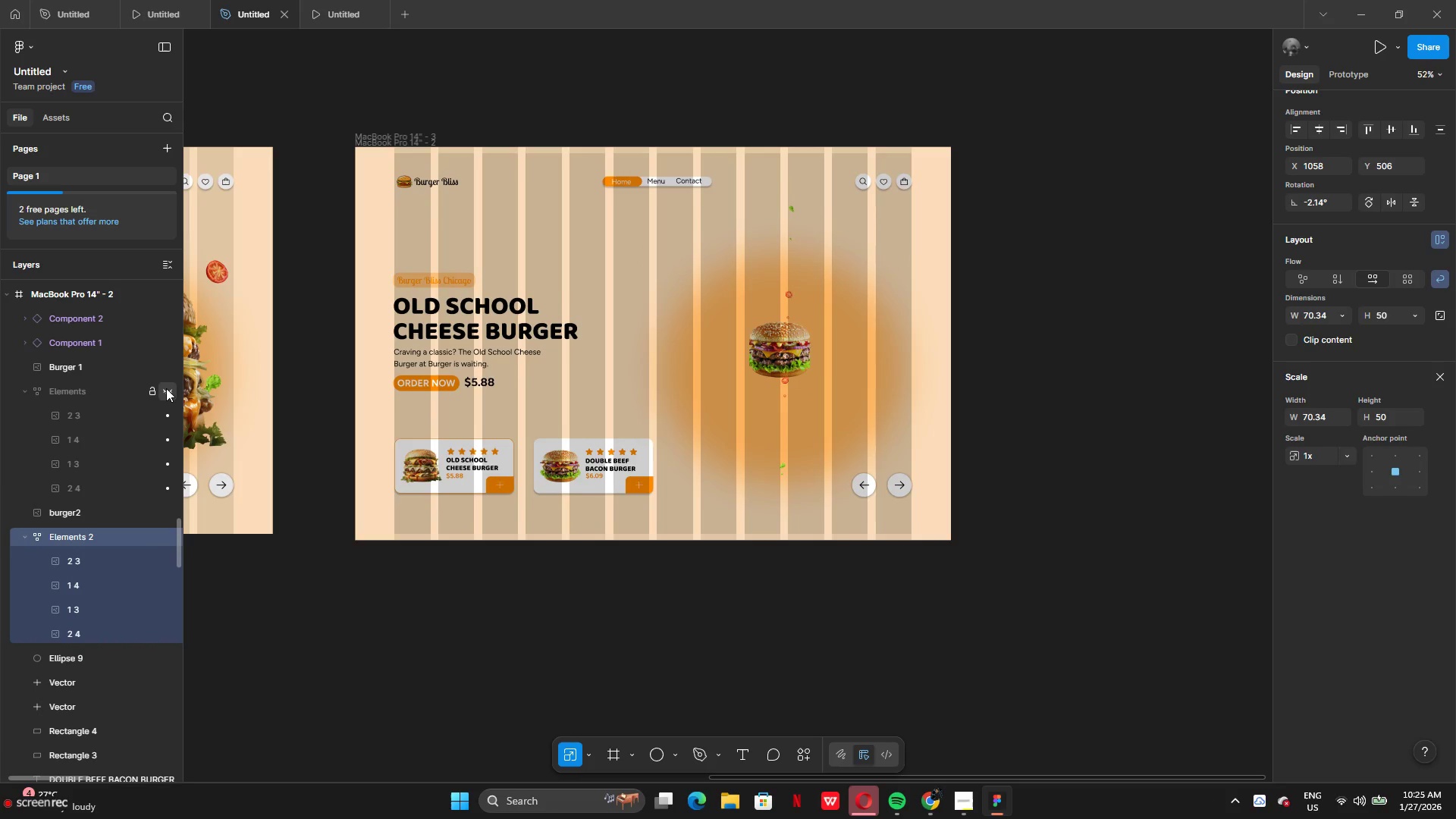 
double_click([166, 388])
 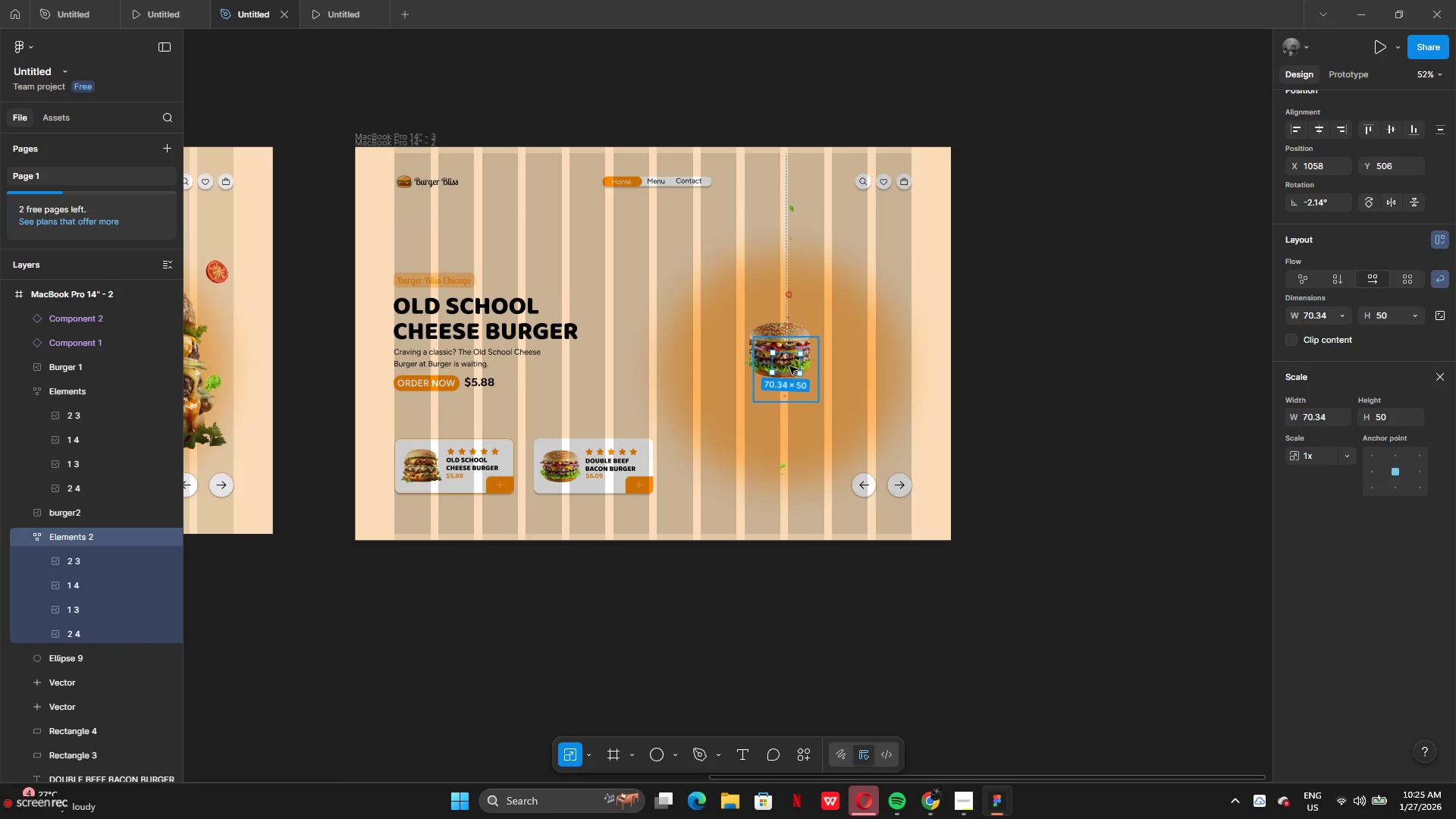 
left_click([772, 322])
 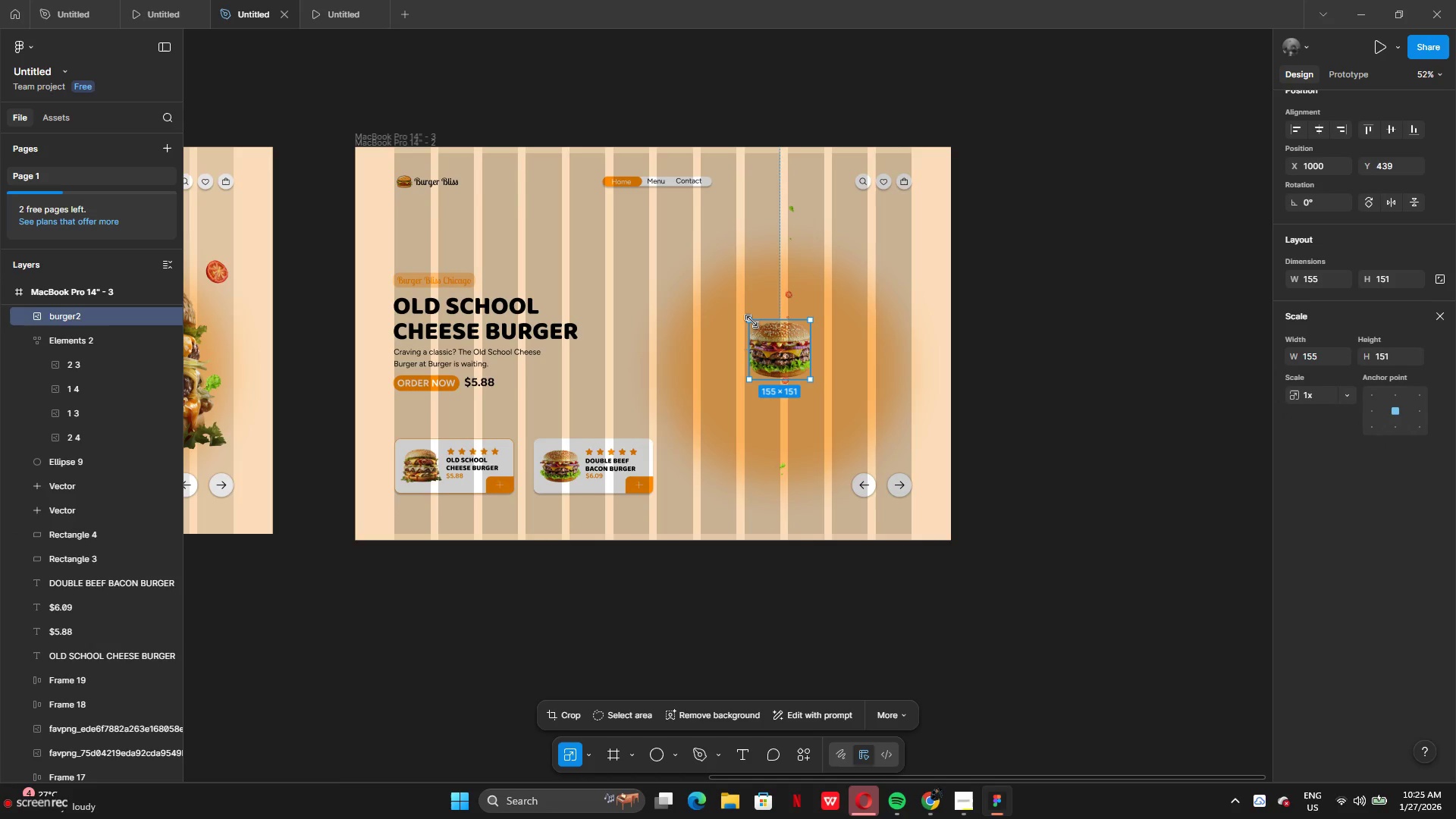 
left_click_drag(start_coordinate=[752, 321], to_coordinate=[634, 261])
 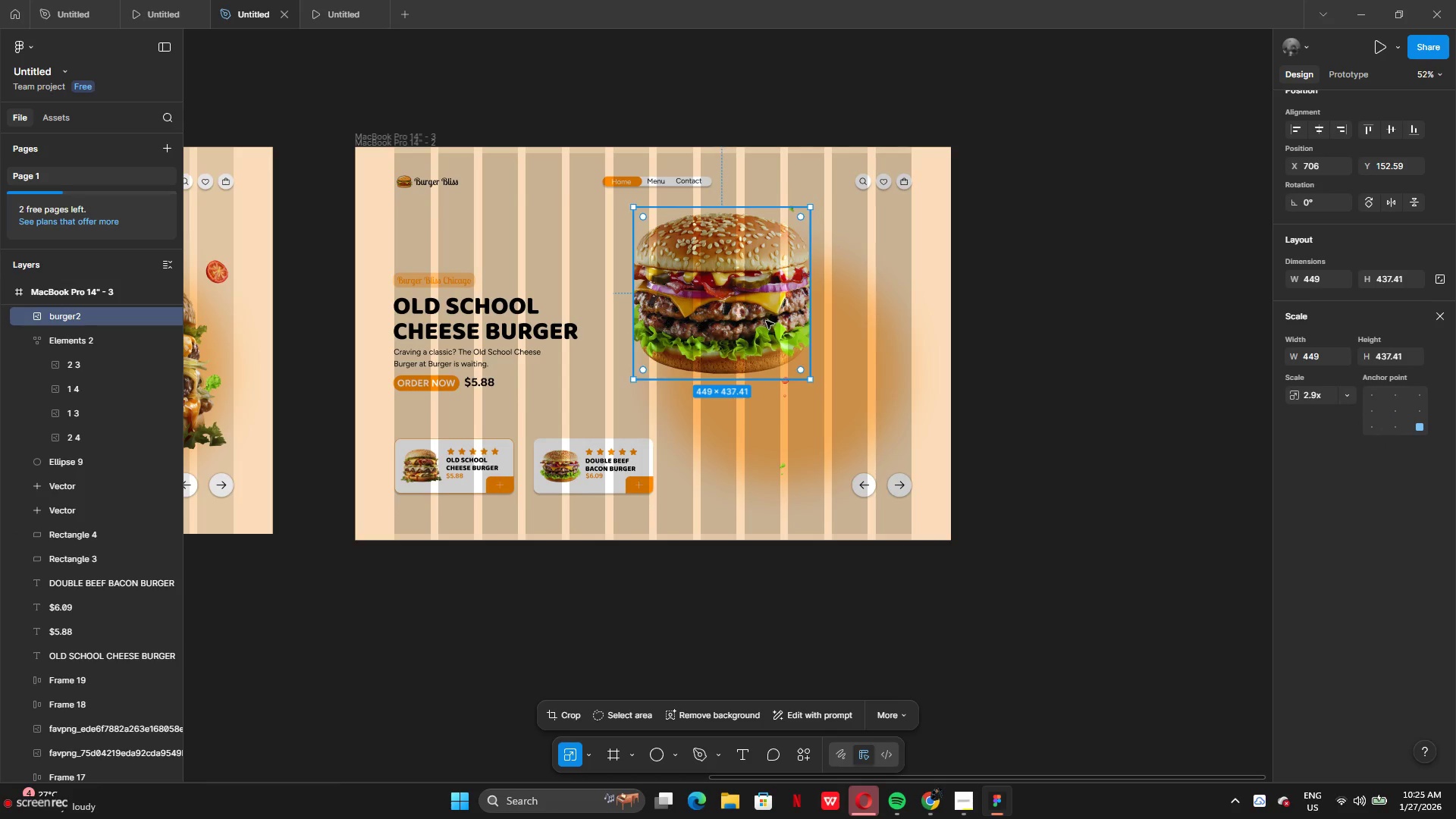 
left_click_drag(start_coordinate=[766, 321], to_coordinate=[822, 369])
 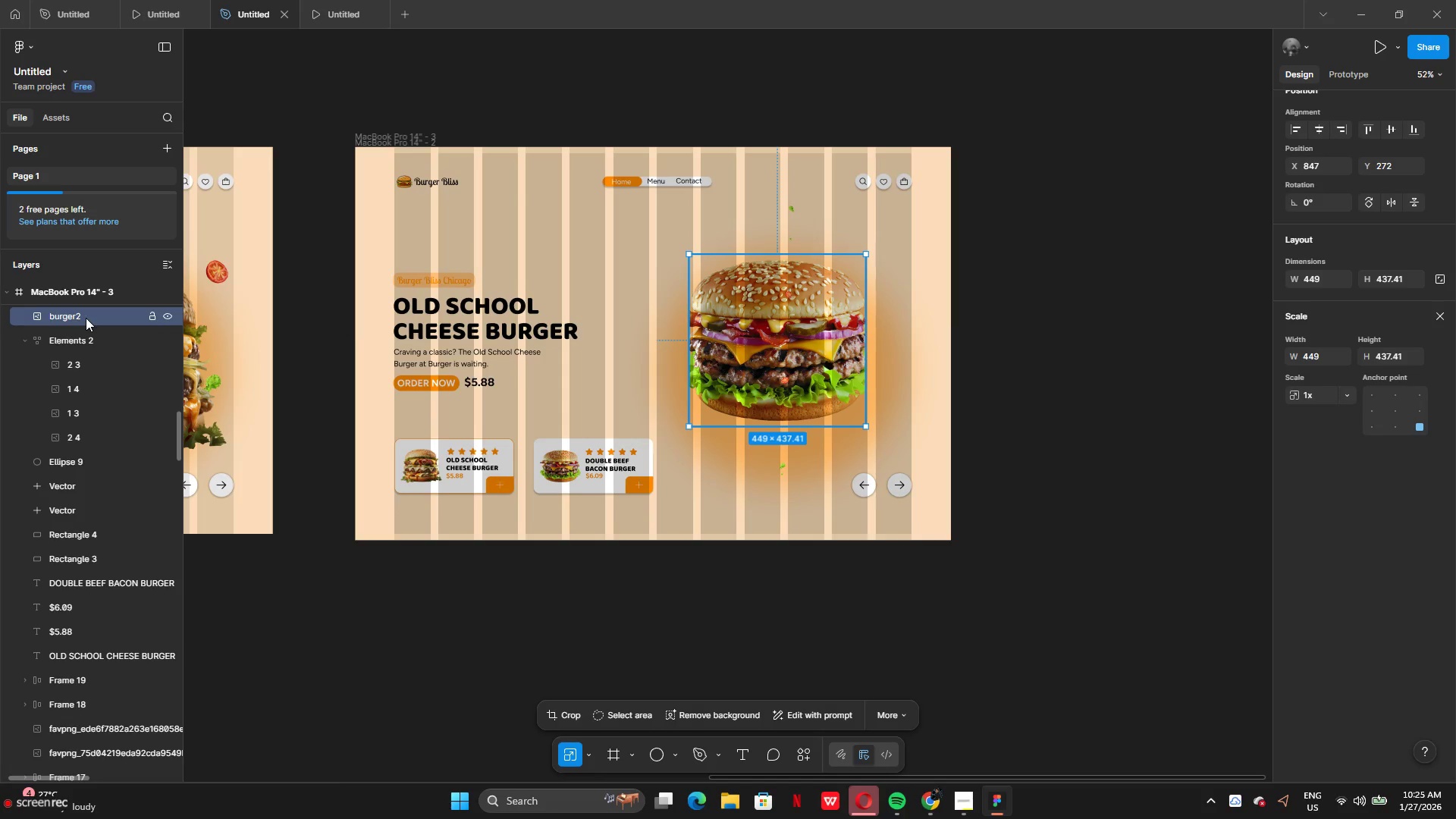 
scroll: coordinate [94, 397], scroll_direction: up, amount: 2.0
 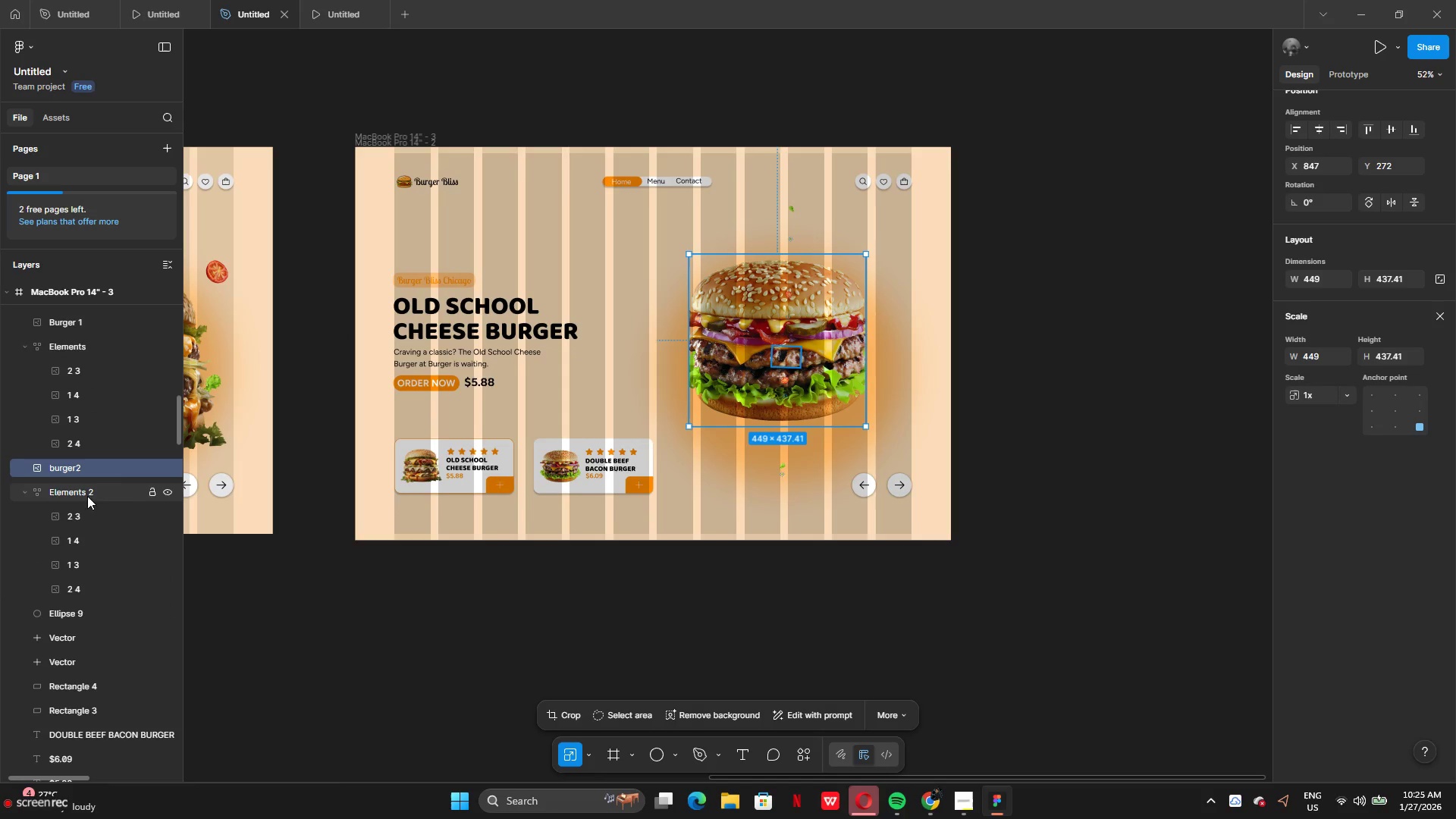 
left_click([123, 496])
 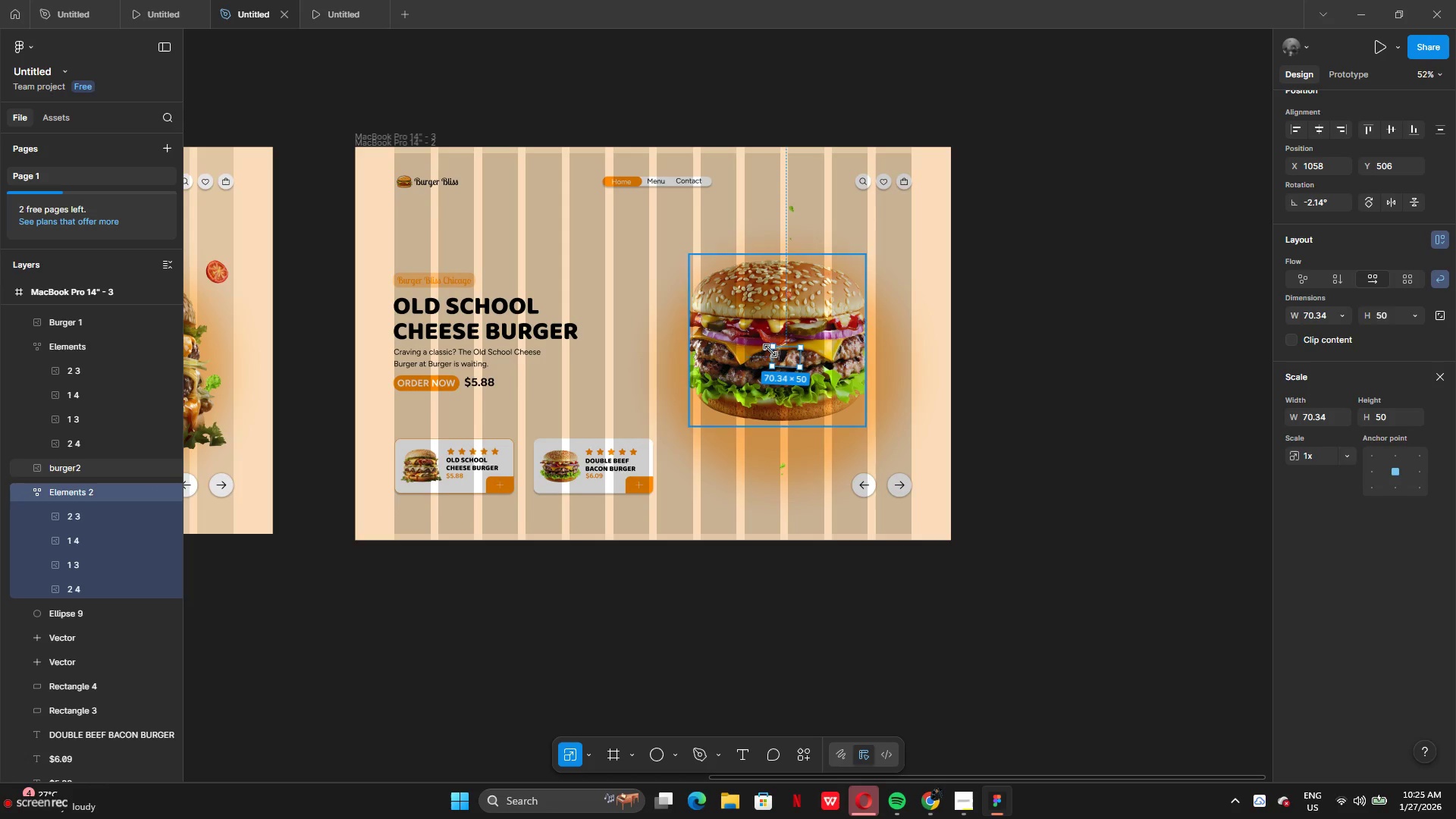 
left_click_drag(start_coordinate=[774, 351], to_coordinate=[673, 237])
 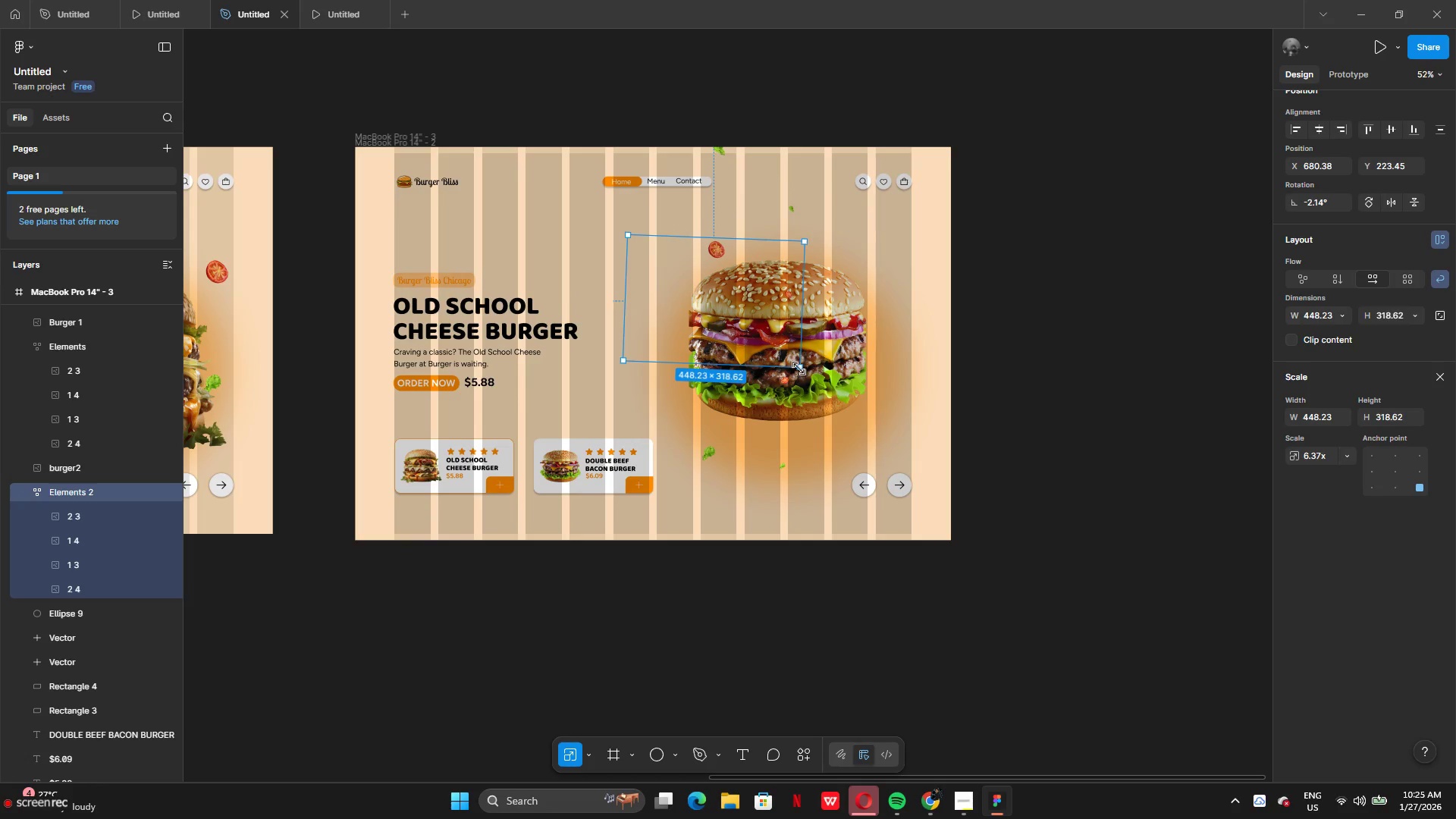 
left_click_drag(start_coordinate=[799, 368], to_coordinate=[917, 407])
 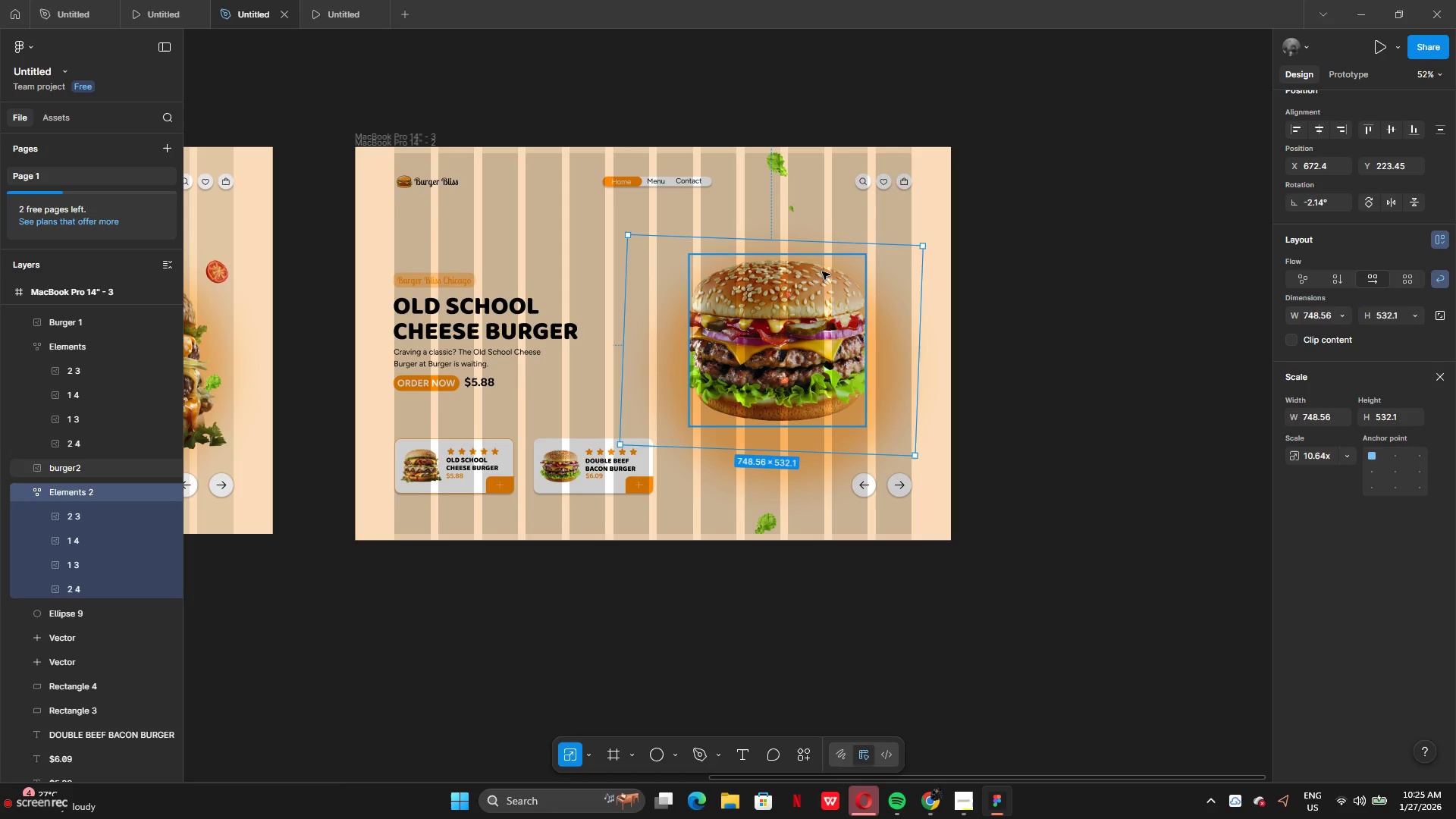 
left_click_drag(start_coordinate=[801, 238], to_coordinate=[811, 260])
 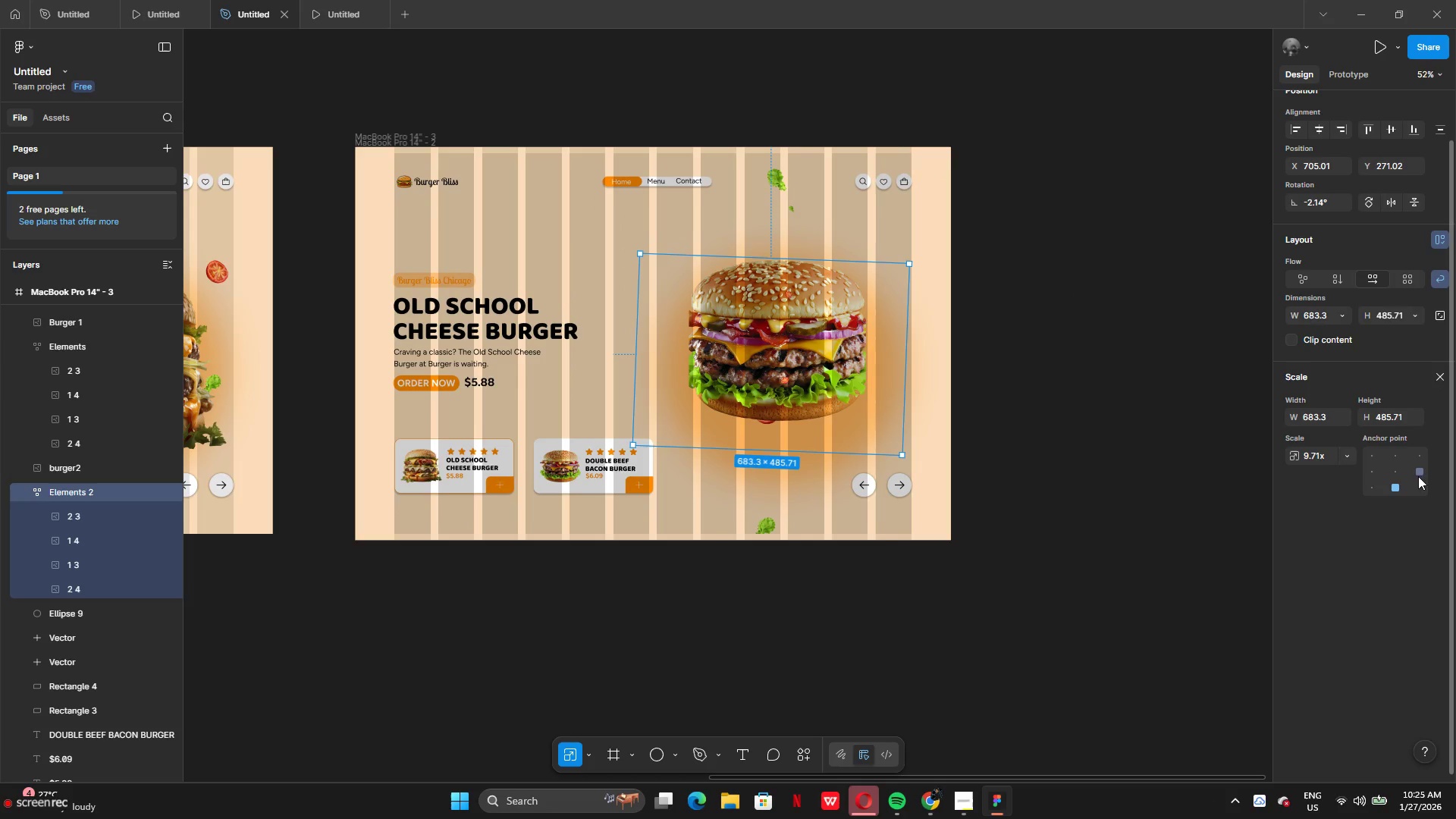 
left_click([1398, 470])
 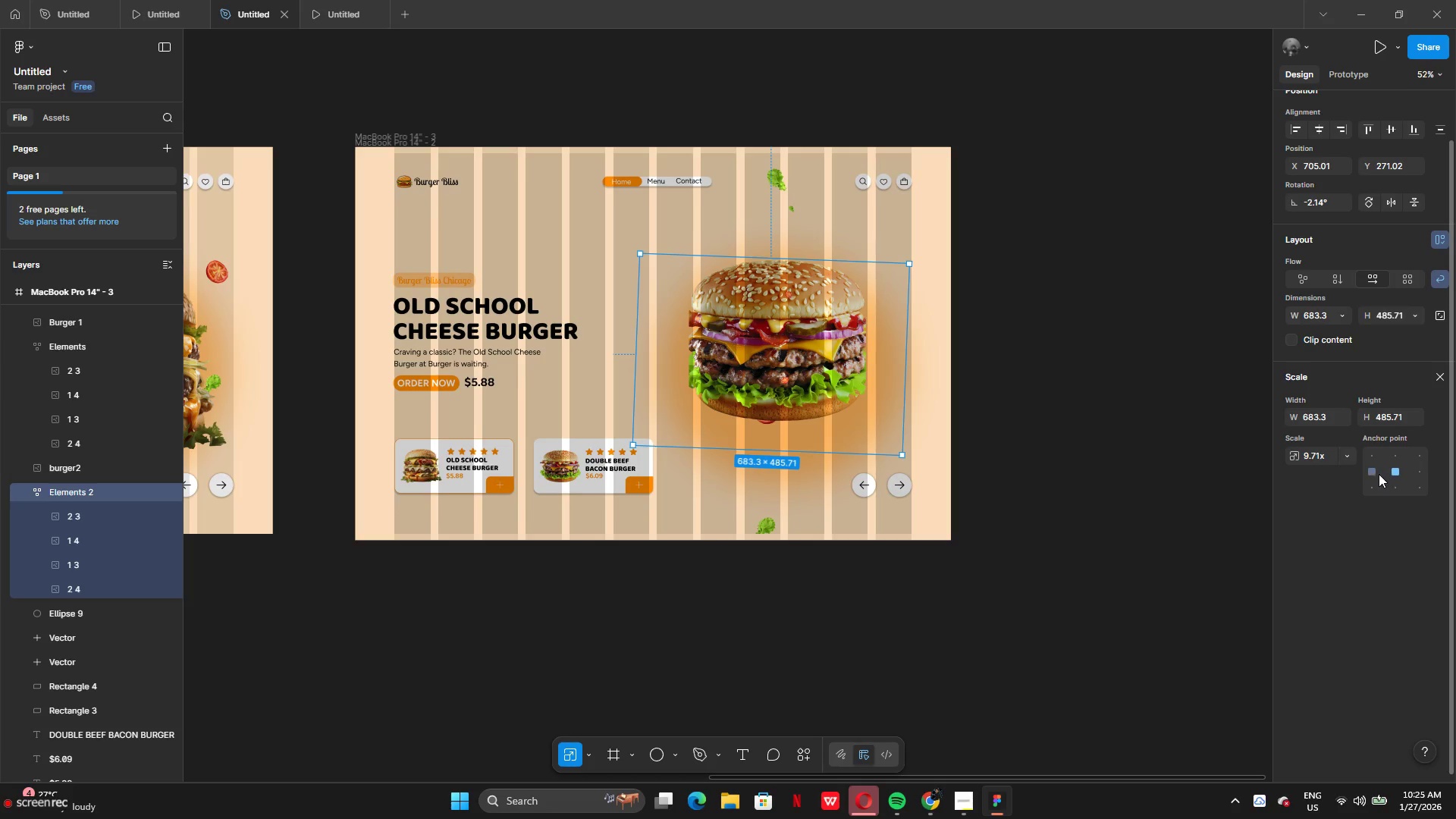 
left_click([1373, 472])
 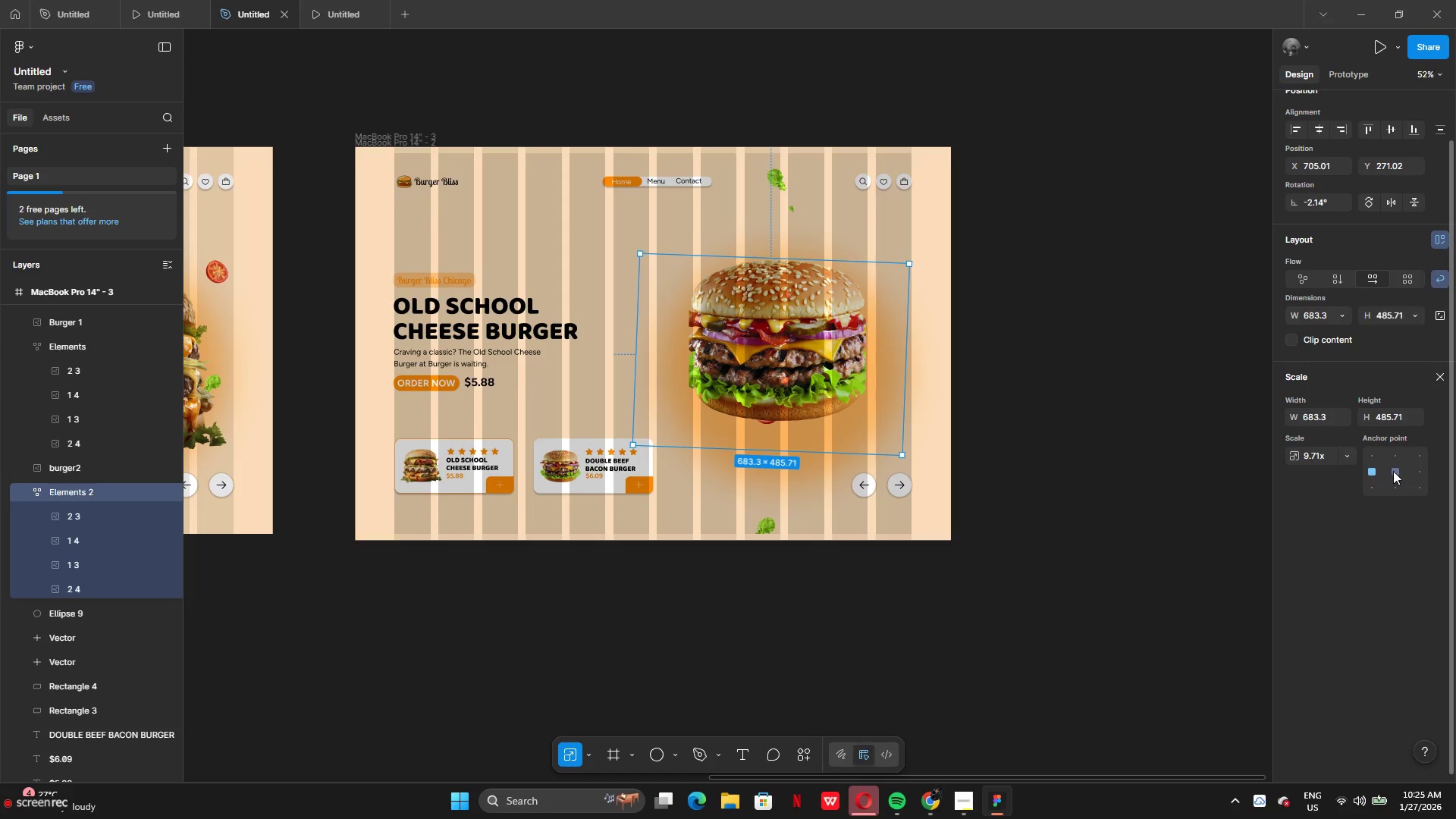 
left_click([1394, 470])
 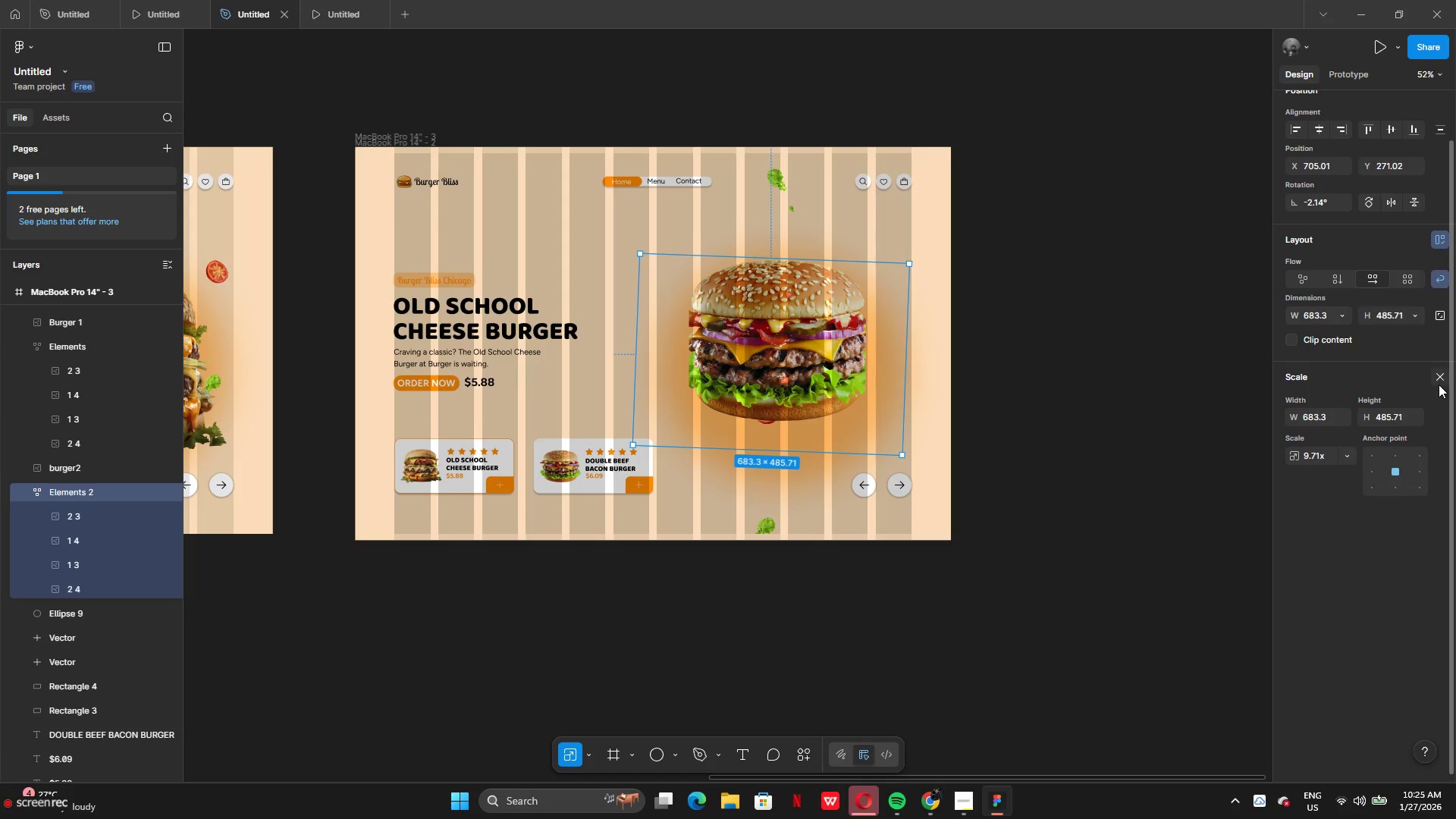 
left_click([1439, 384])
 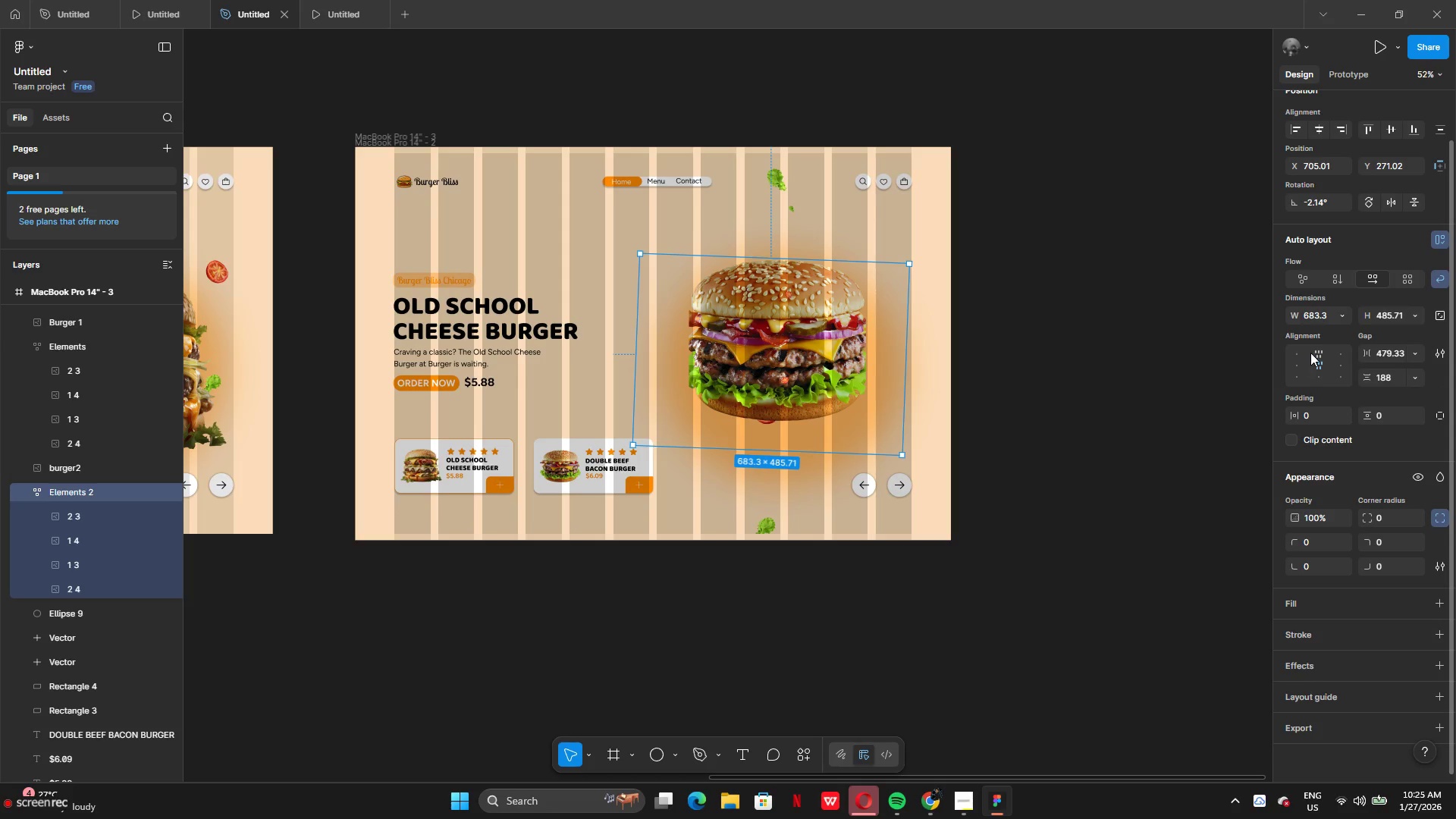 
left_click([1300, 361])
 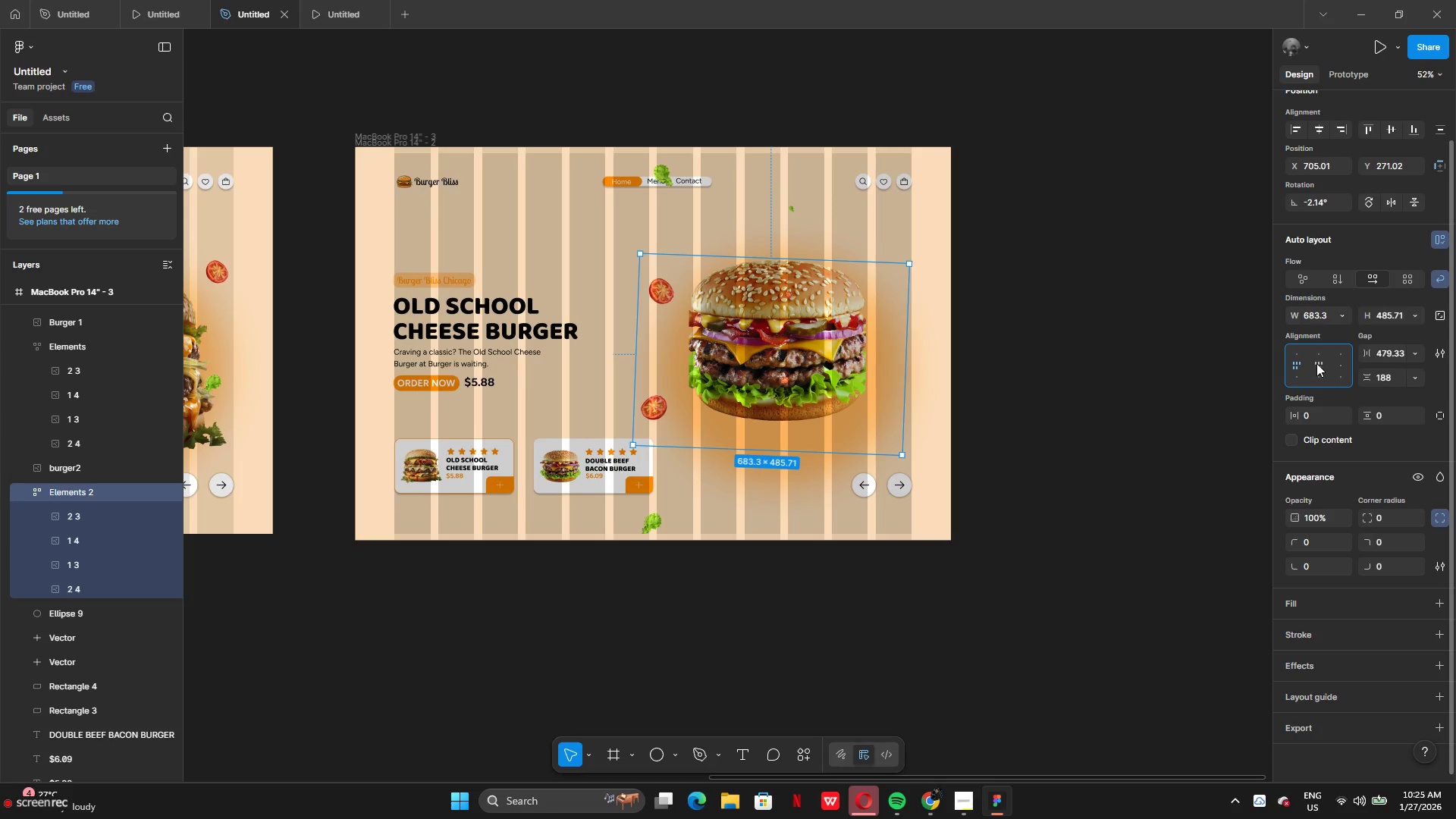 
left_click([1323, 363])
 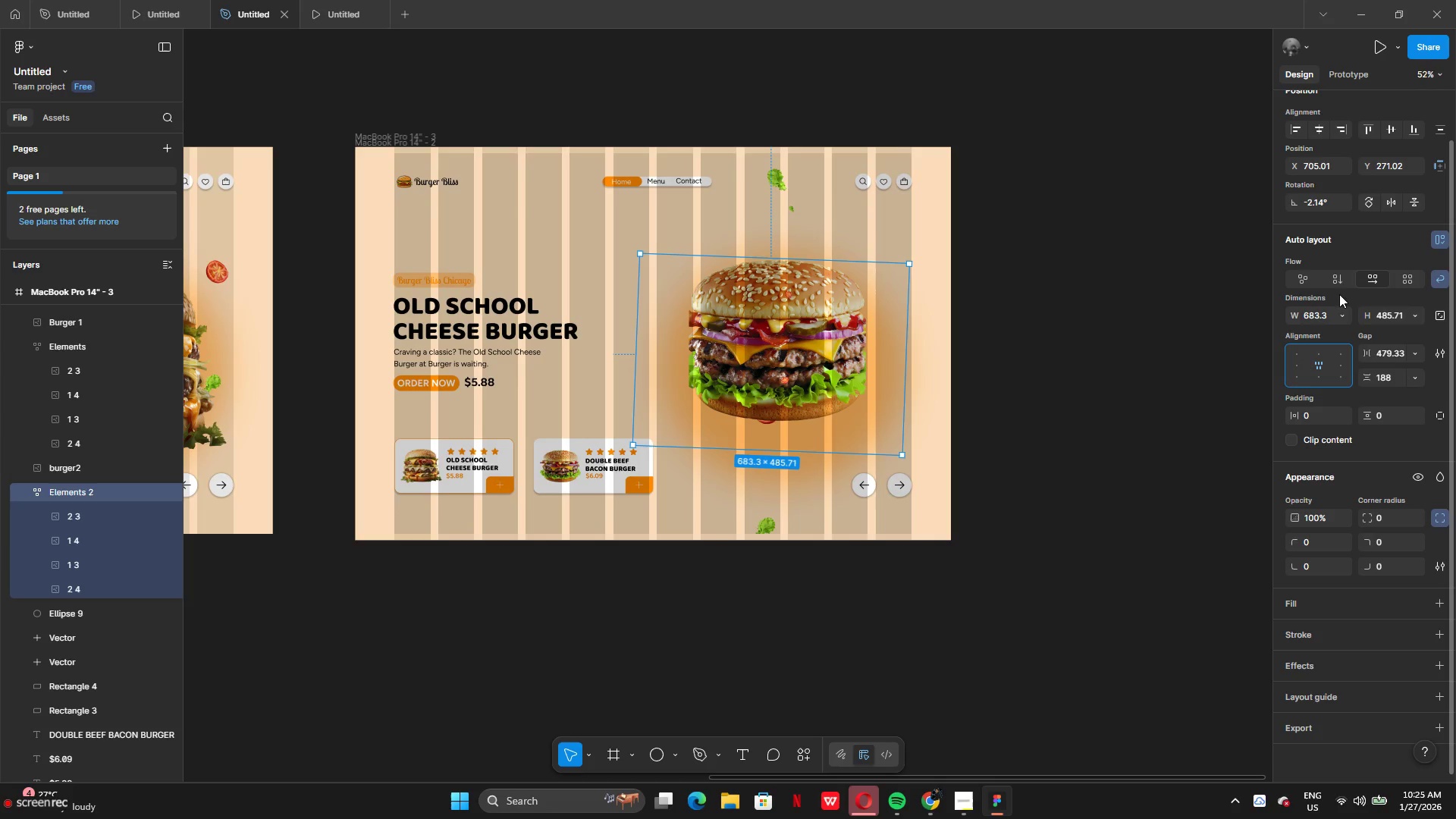 
left_click([1334, 272])
 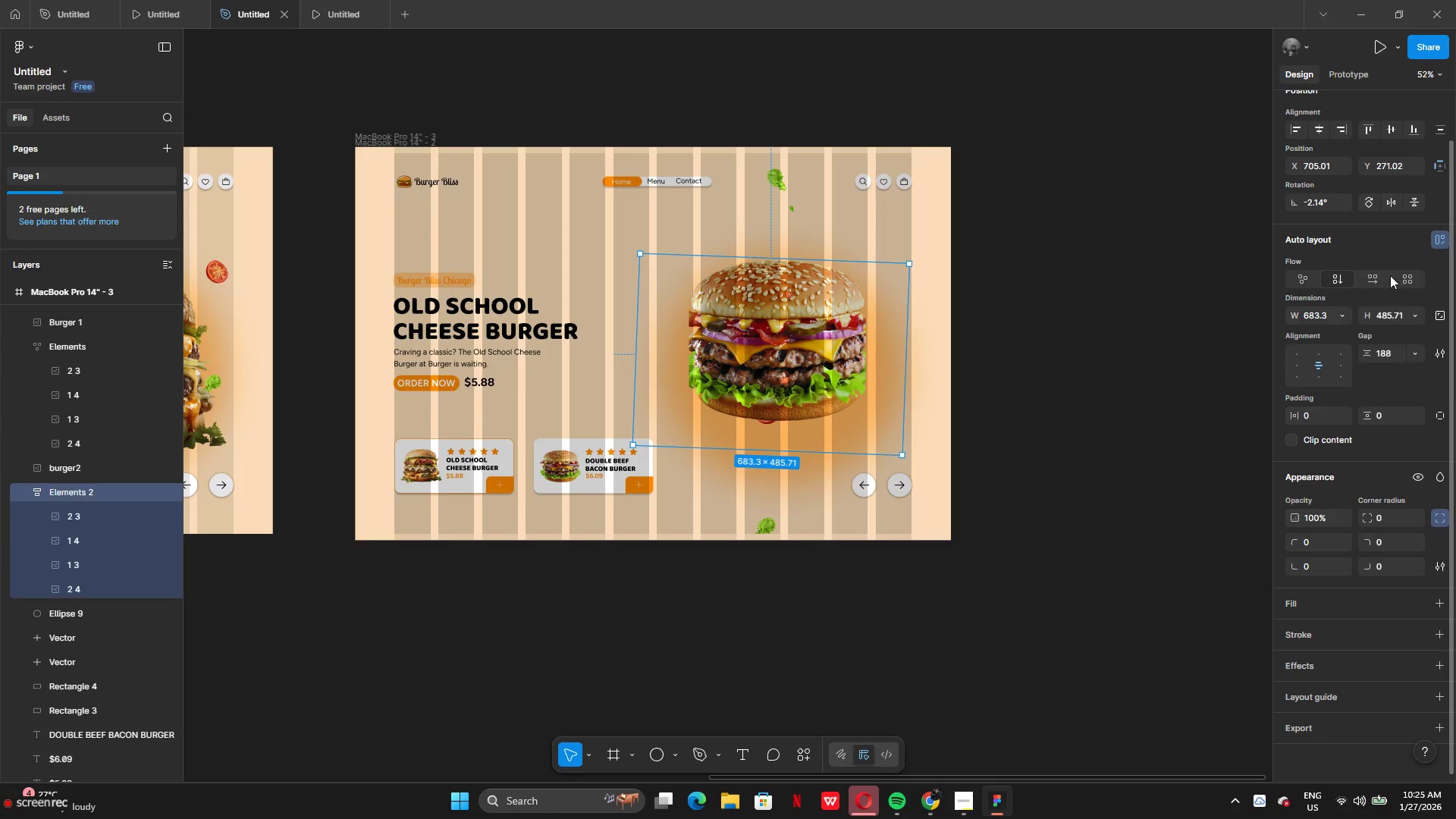 
left_click([1404, 275])
 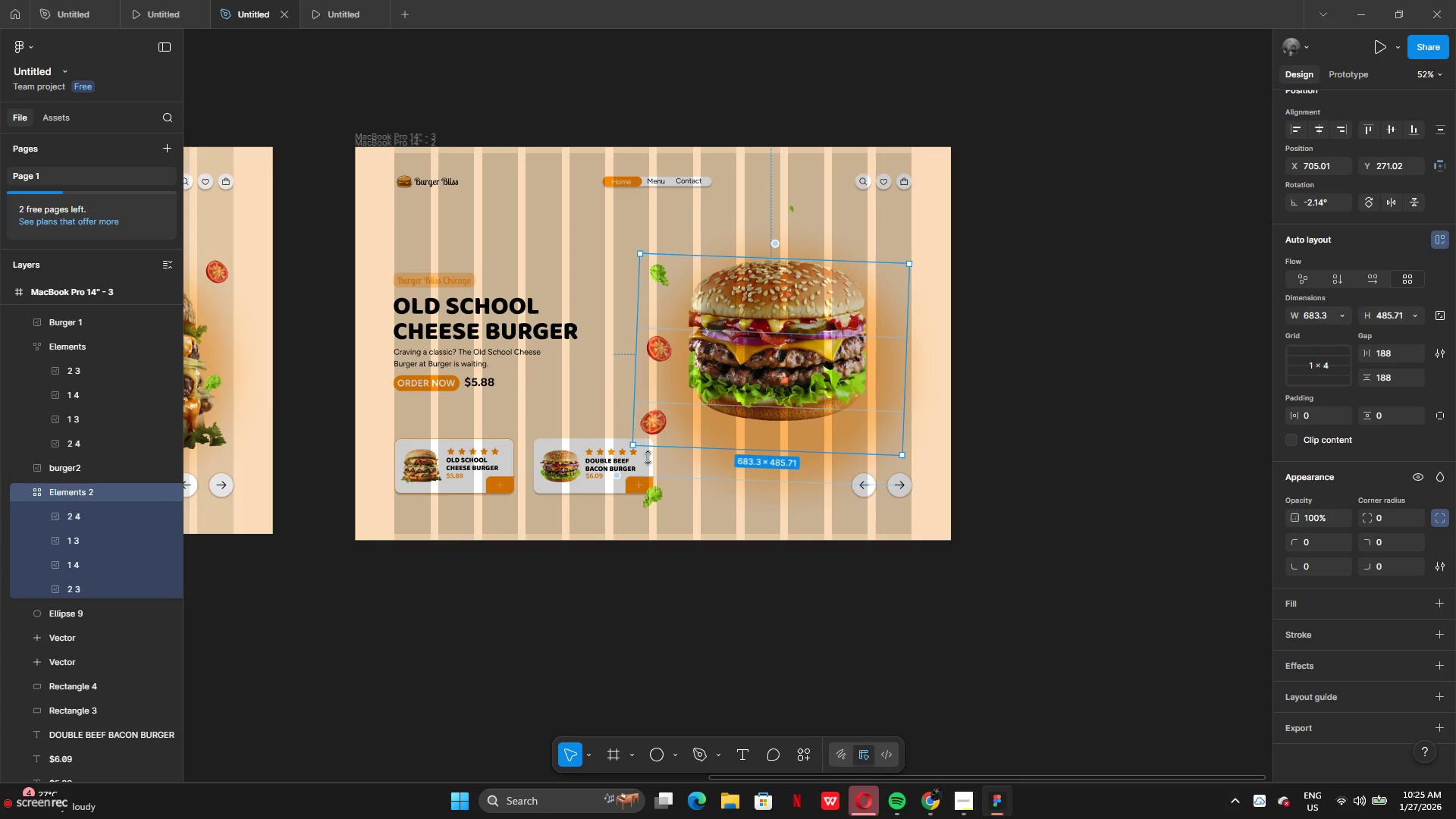 
left_click_drag(start_coordinate=[638, 387], to_coordinate=[658, 373])
 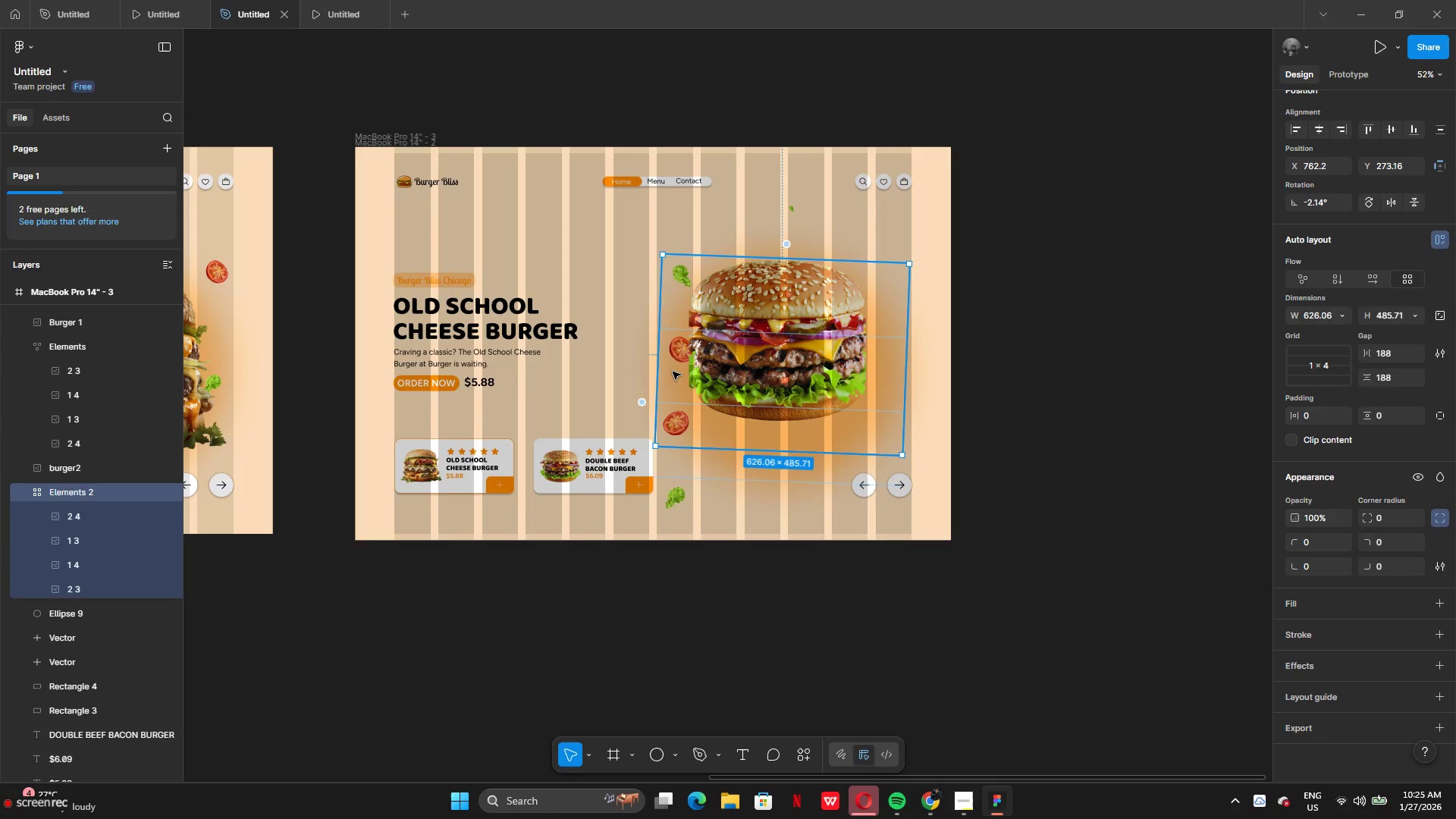 
right_click([673, 372])
 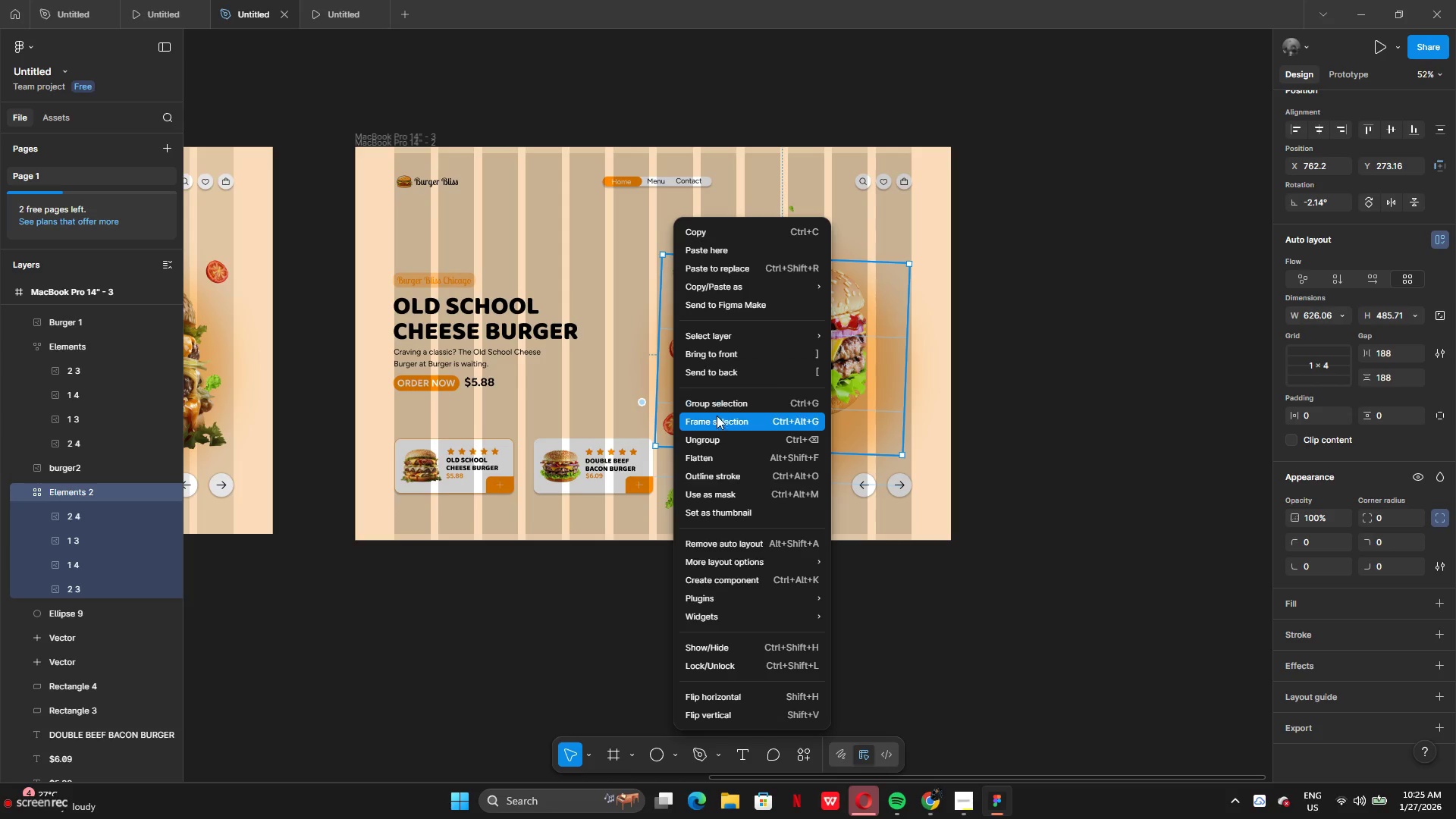 
left_click([719, 435])
 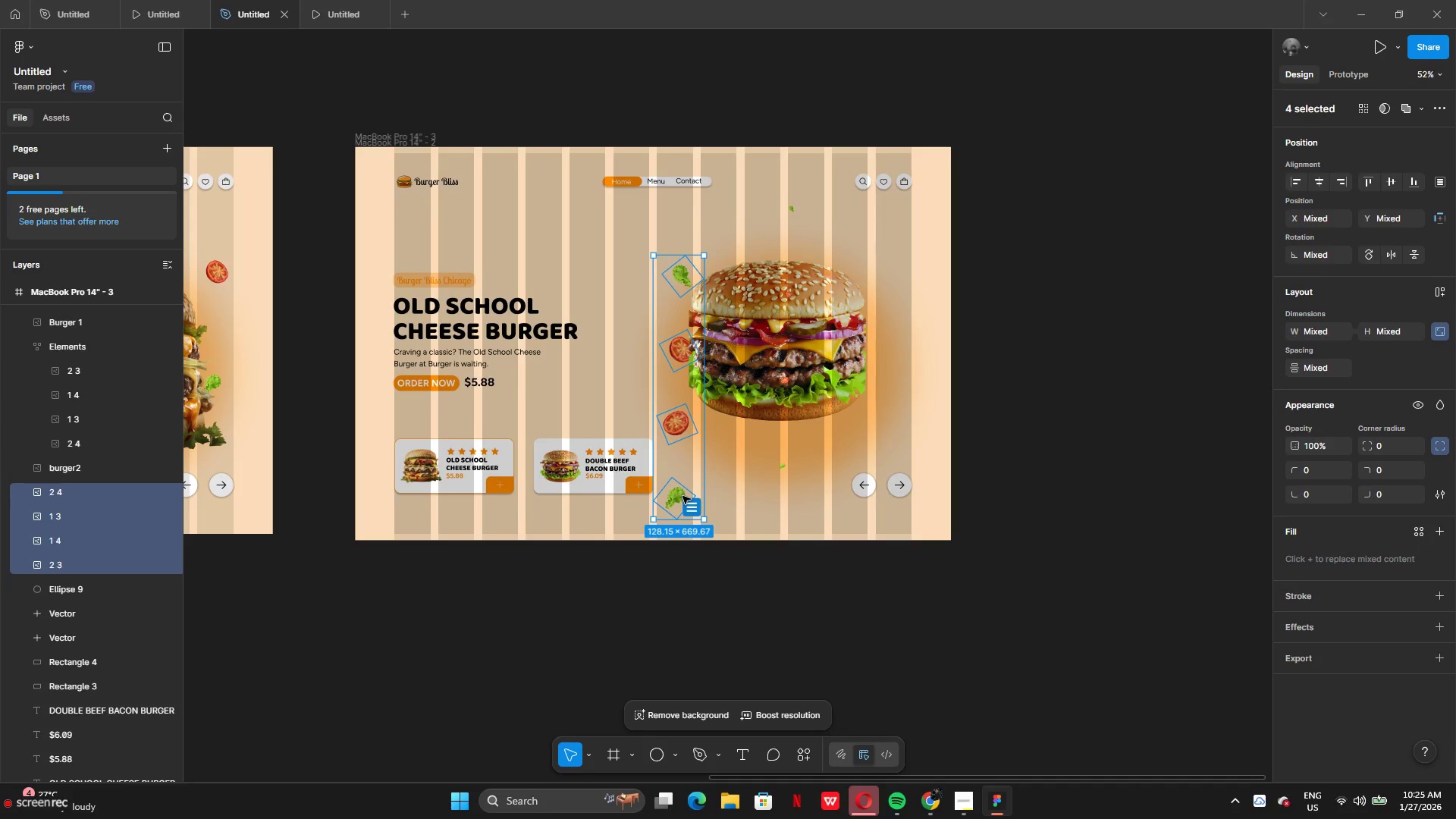 
left_click_drag(start_coordinate=[677, 500], to_coordinate=[685, 470])
 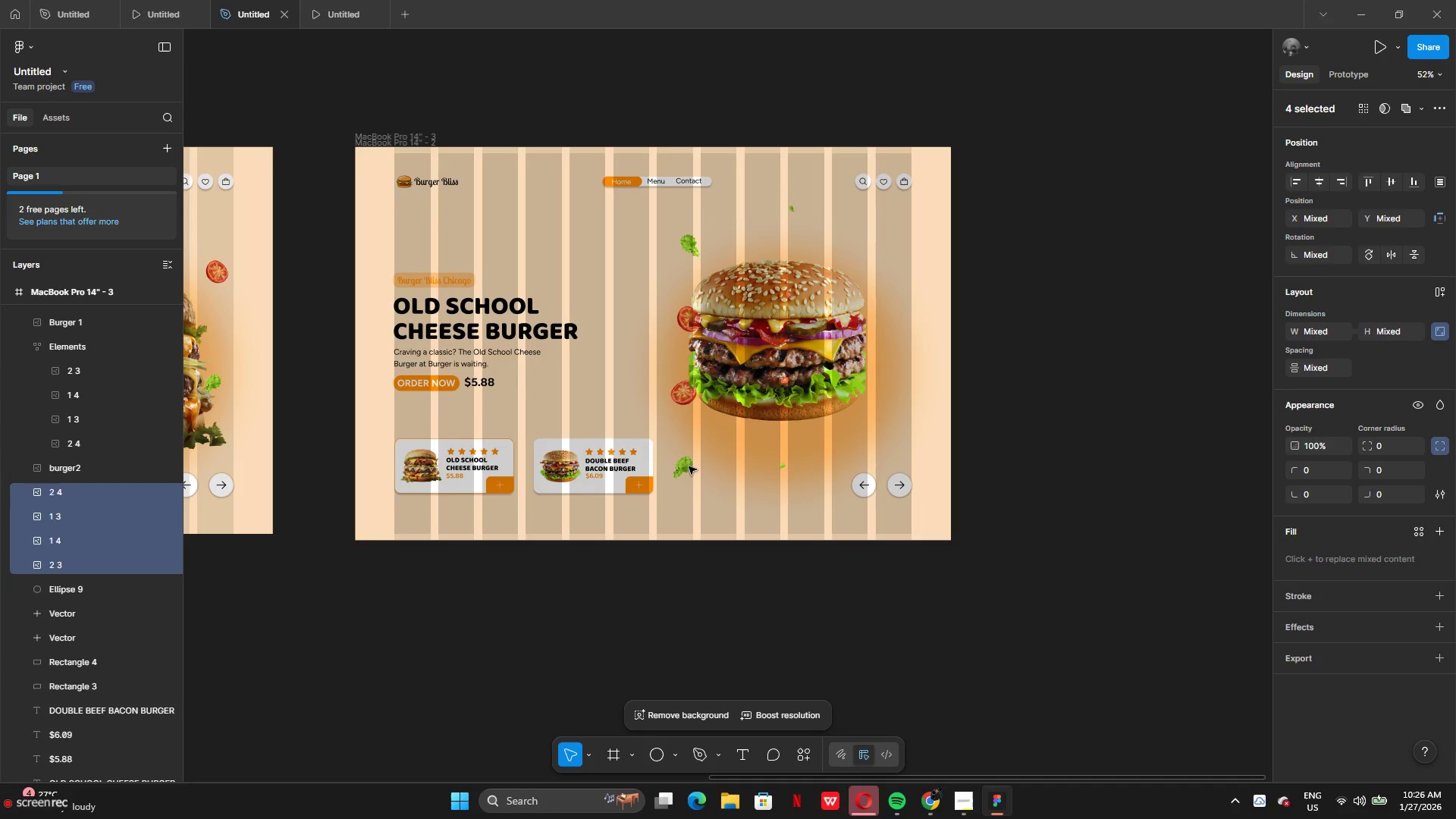 
left_click([689, 466])
 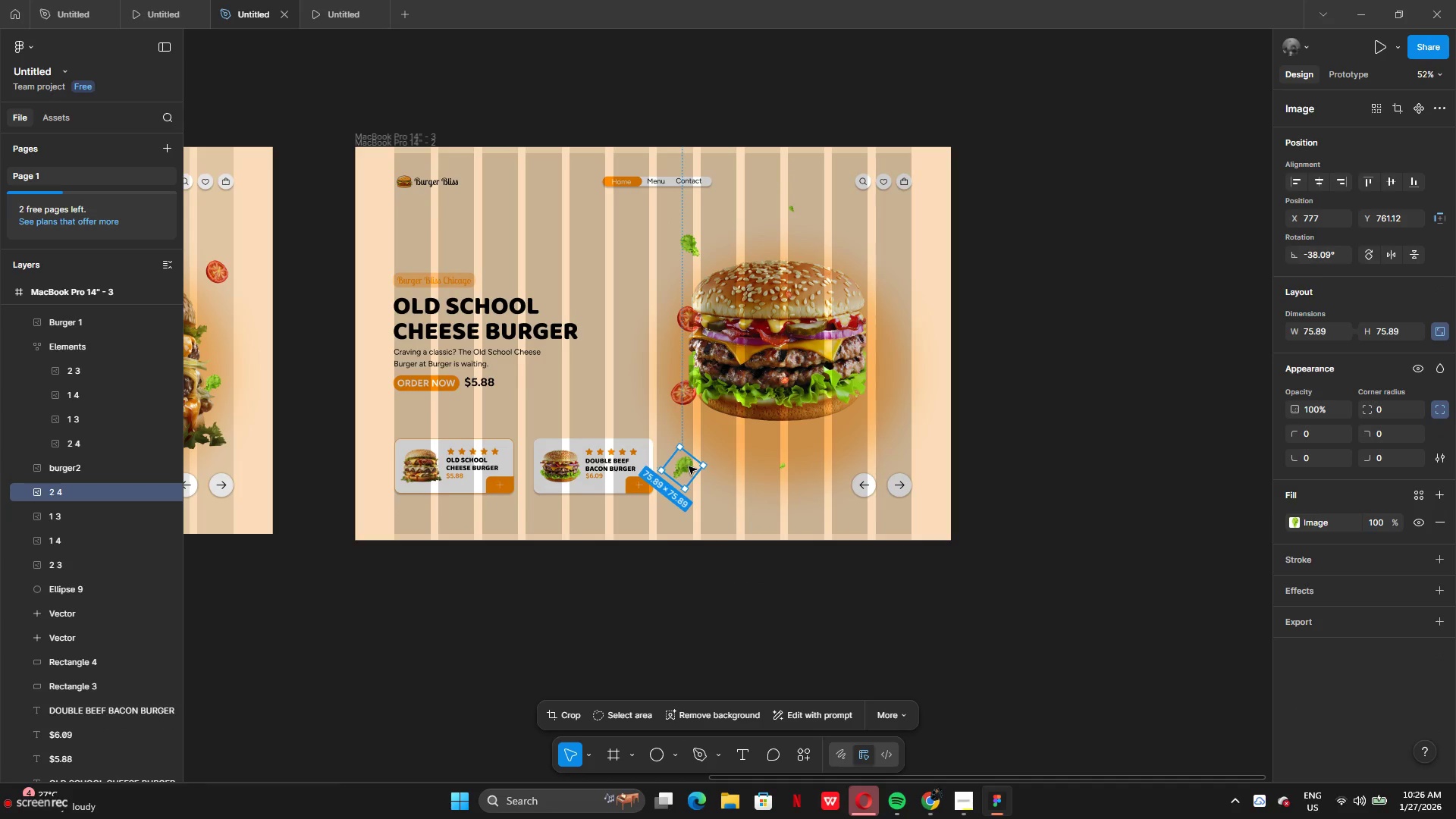 
left_click_drag(start_coordinate=[689, 466], to_coordinate=[899, 414])
 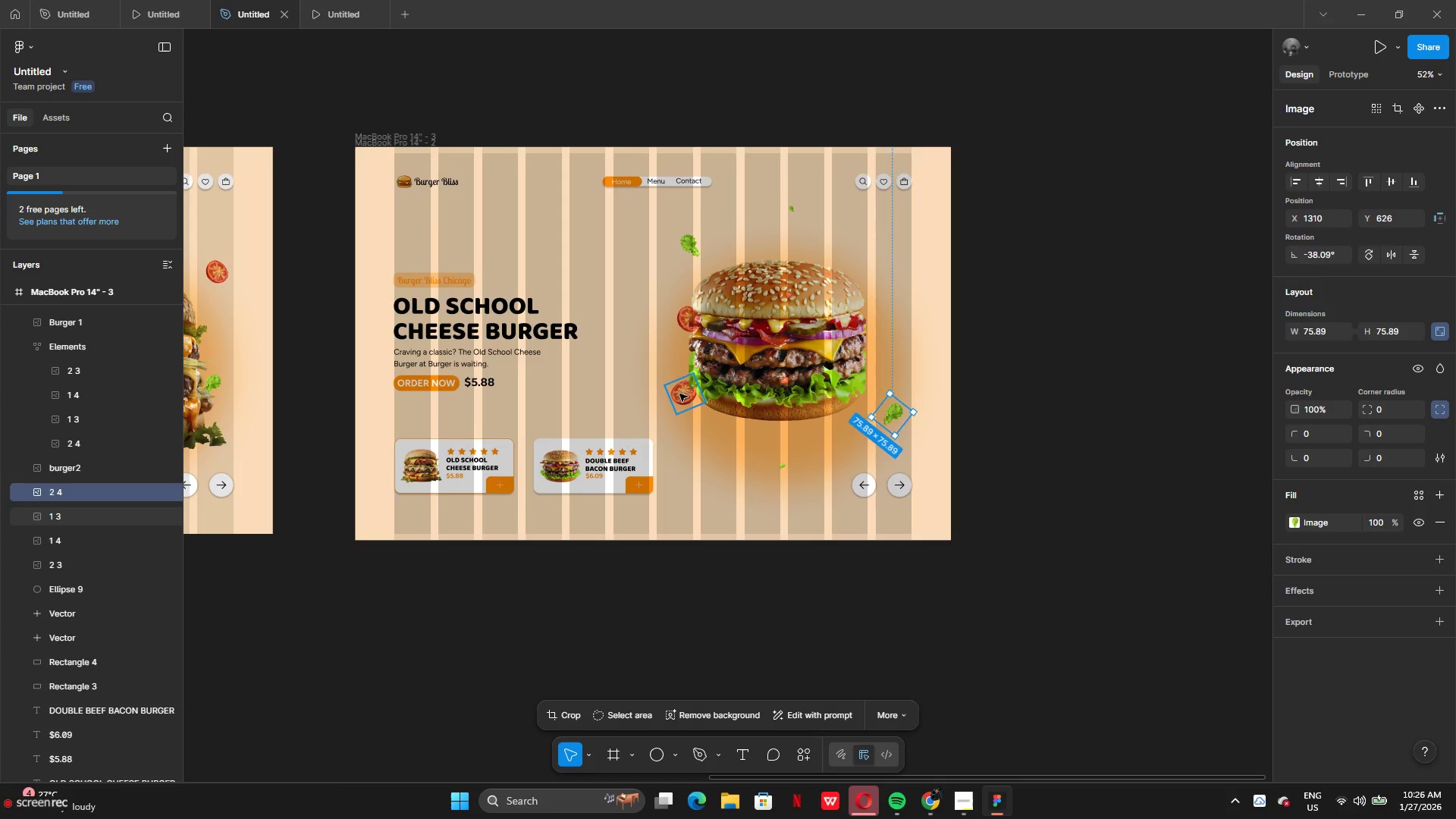 
left_click_drag(start_coordinate=[679, 394], to_coordinate=[695, 438])
 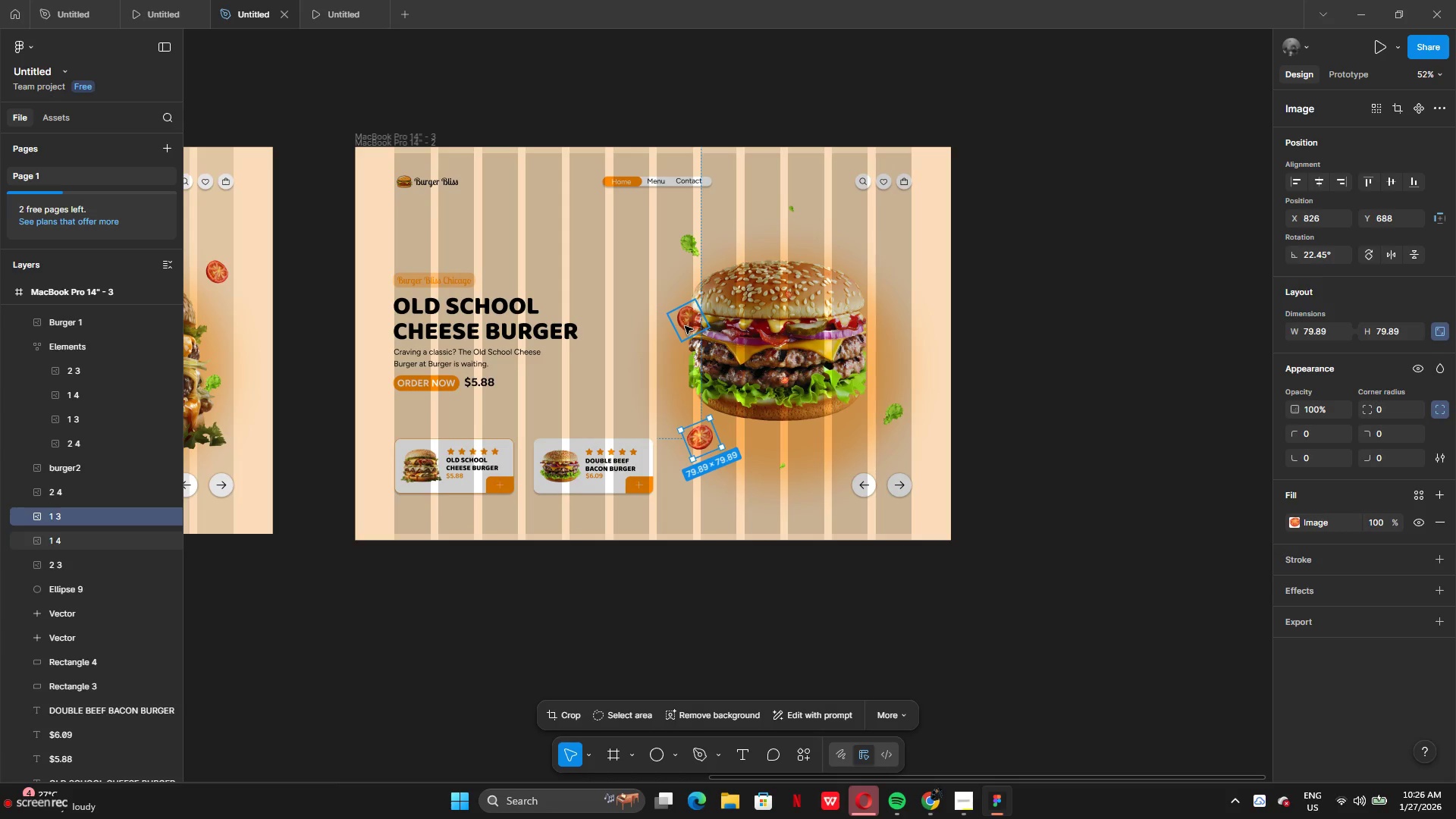 
left_click_drag(start_coordinate=[685, 326], to_coordinate=[657, 352])
 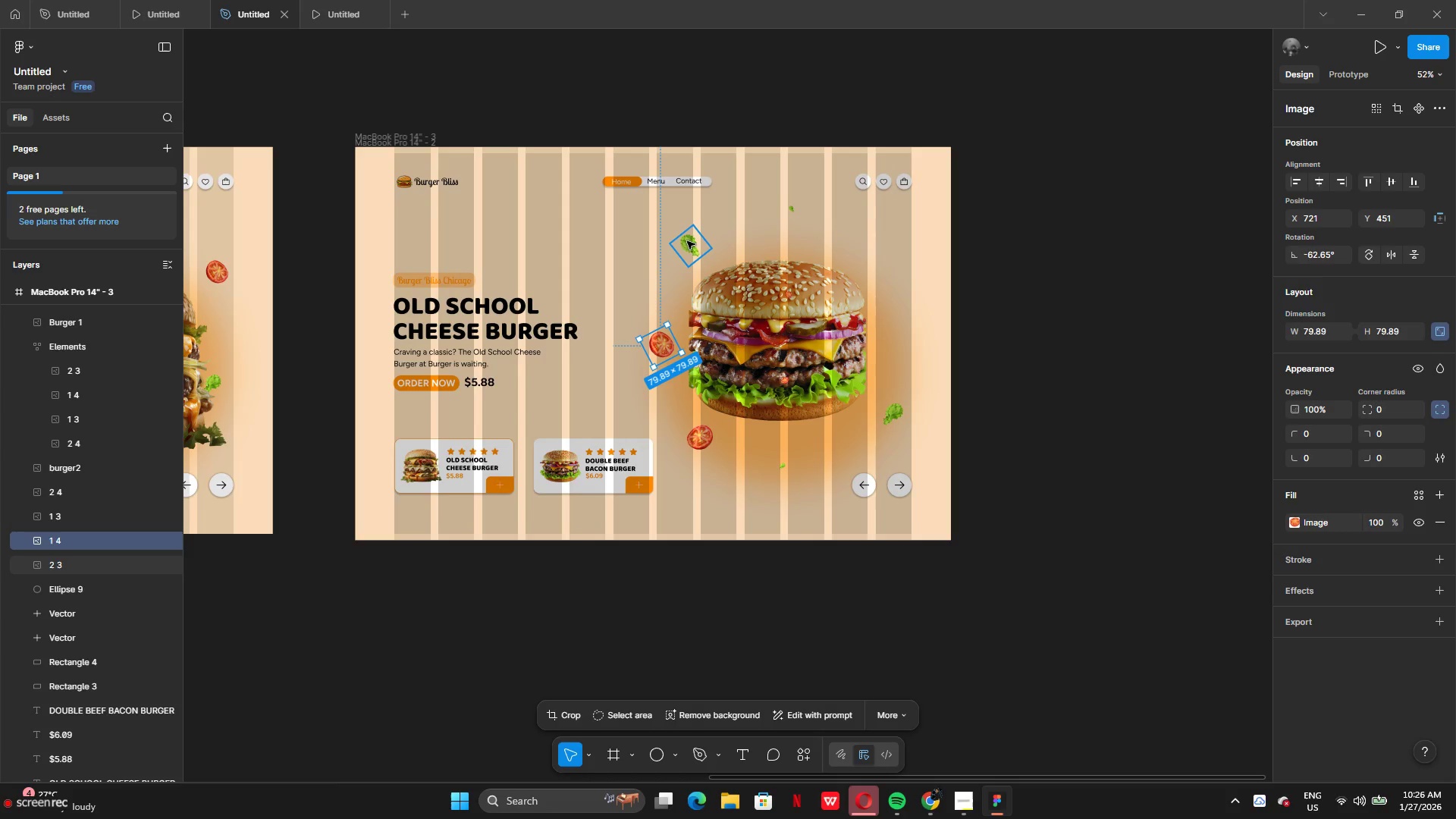 
left_click_drag(start_coordinate=[688, 241], to_coordinate=[694, 244])
 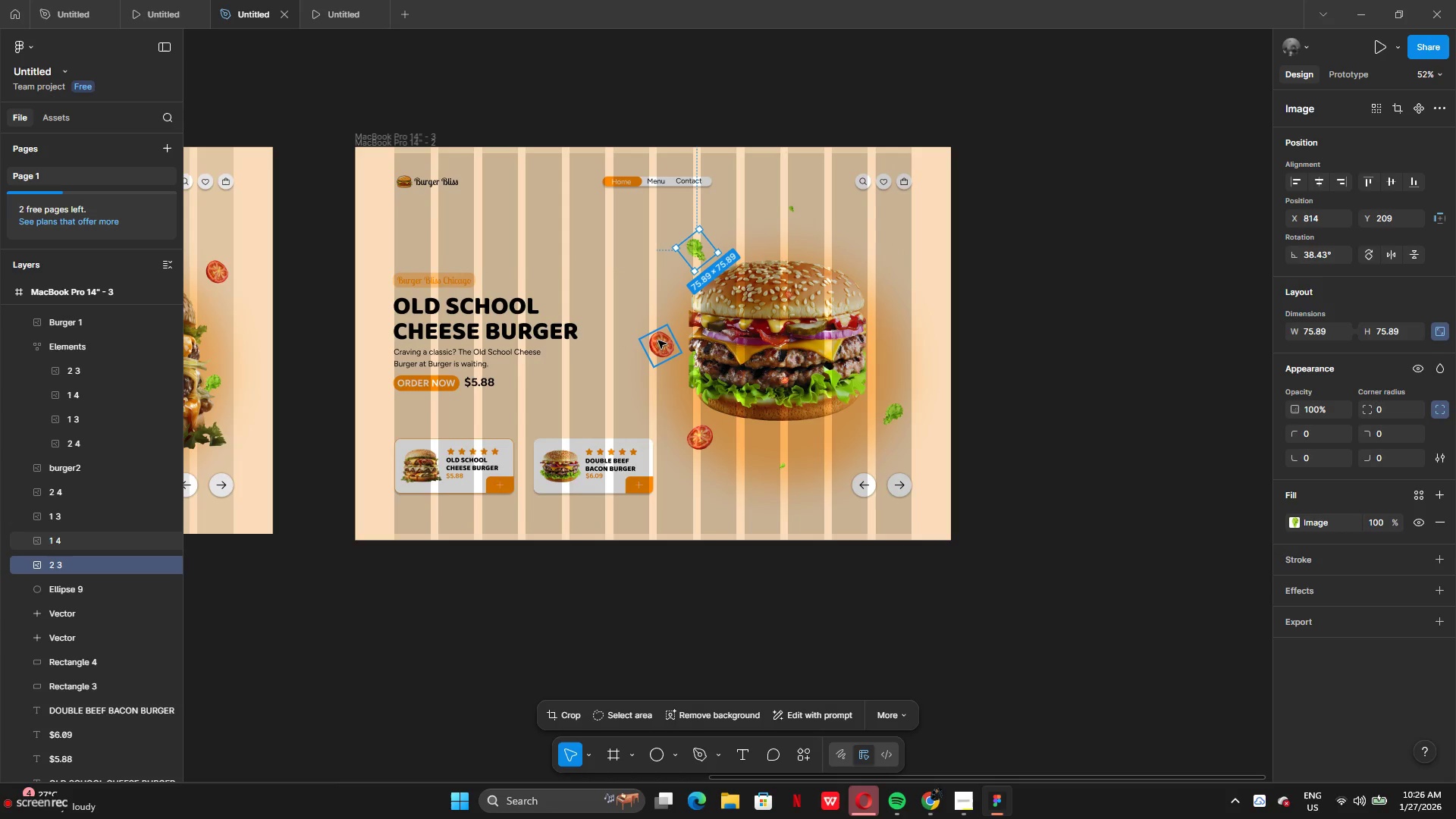 
left_click_drag(start_coordinate=[660, 340], to_coordinate=[880, 254])
 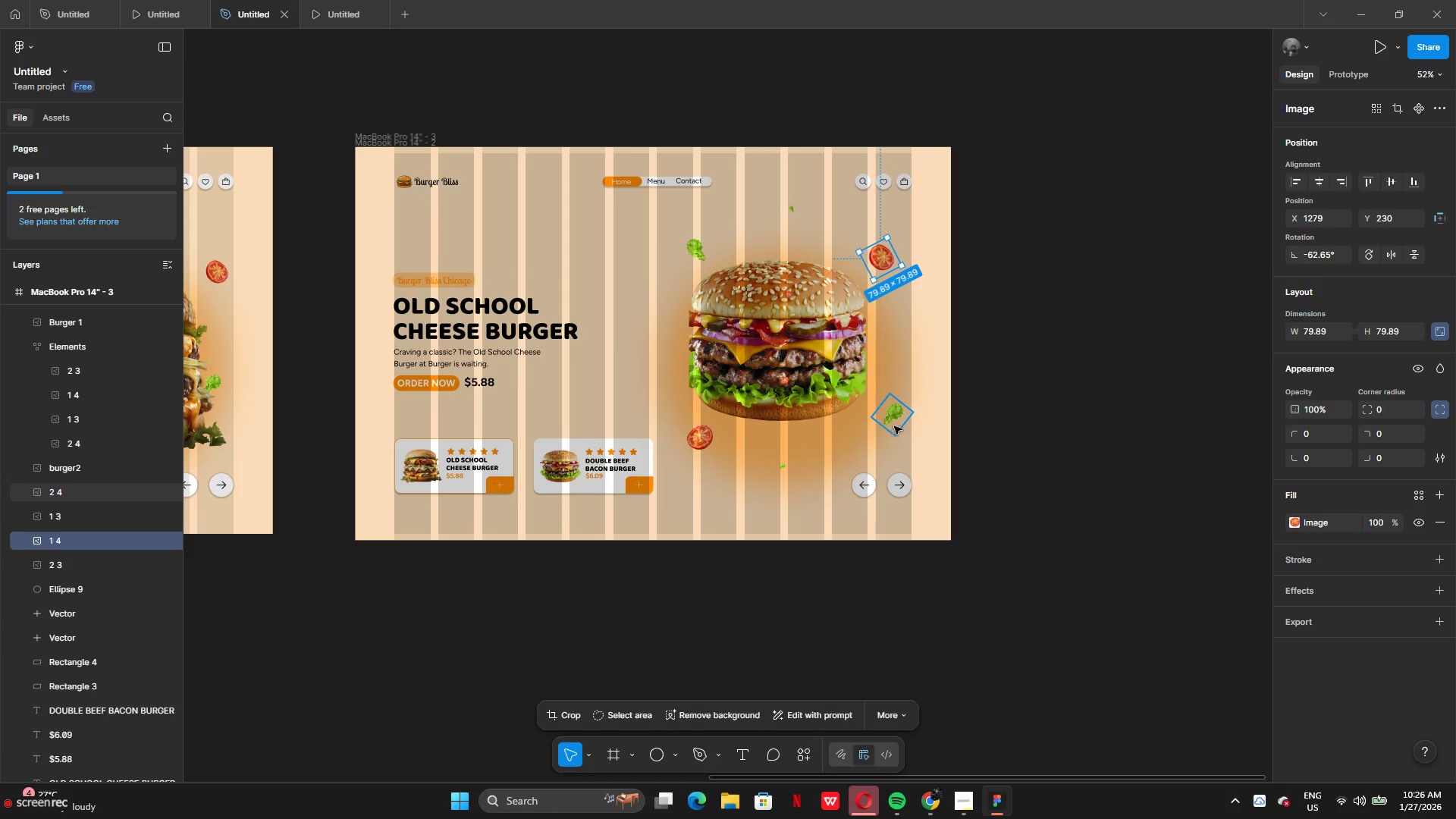 
left_click_drag(start_coordinate=[895, 424], to_coordinate=[878, 428])
 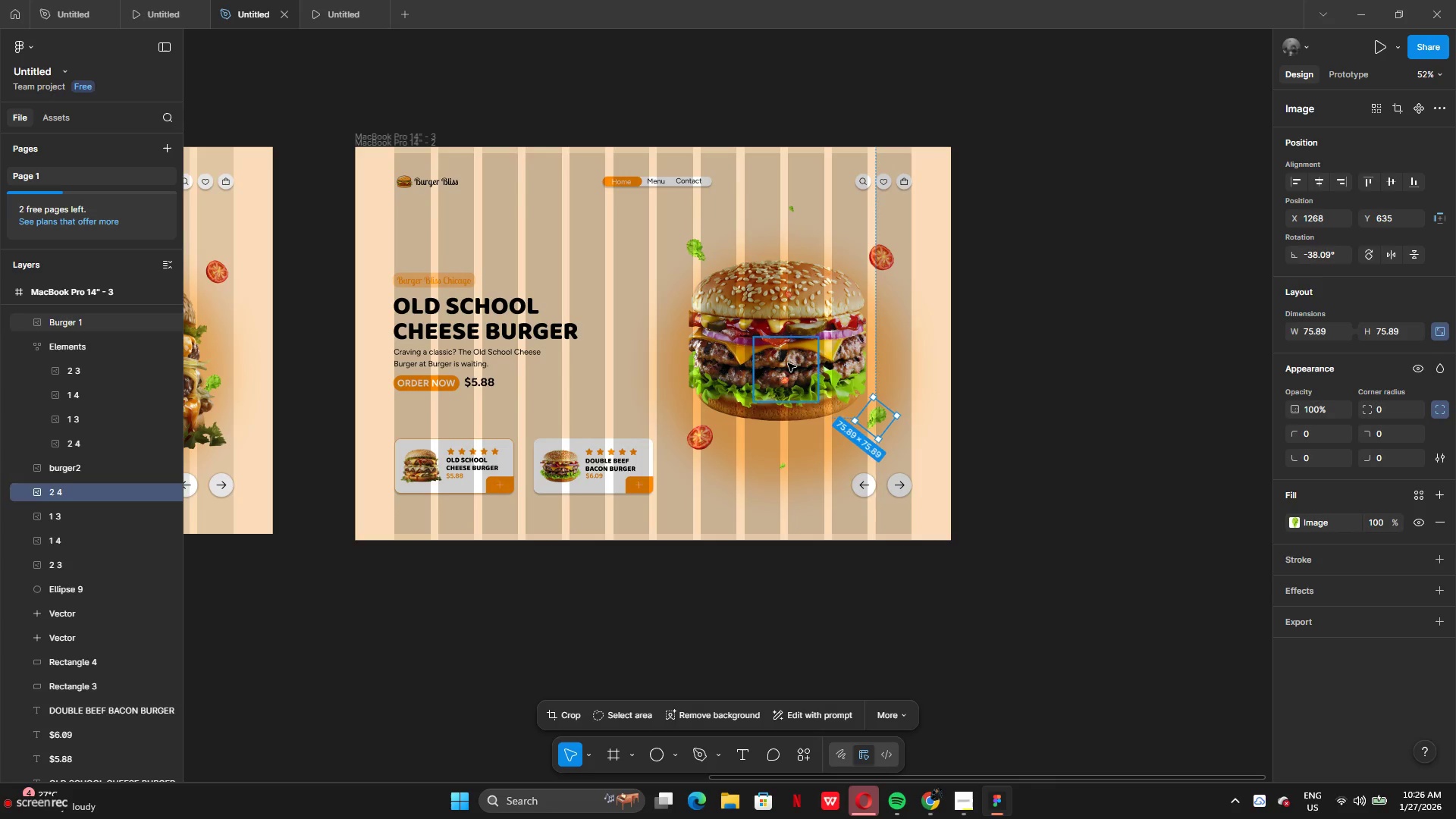 
left_click([788, 363])
 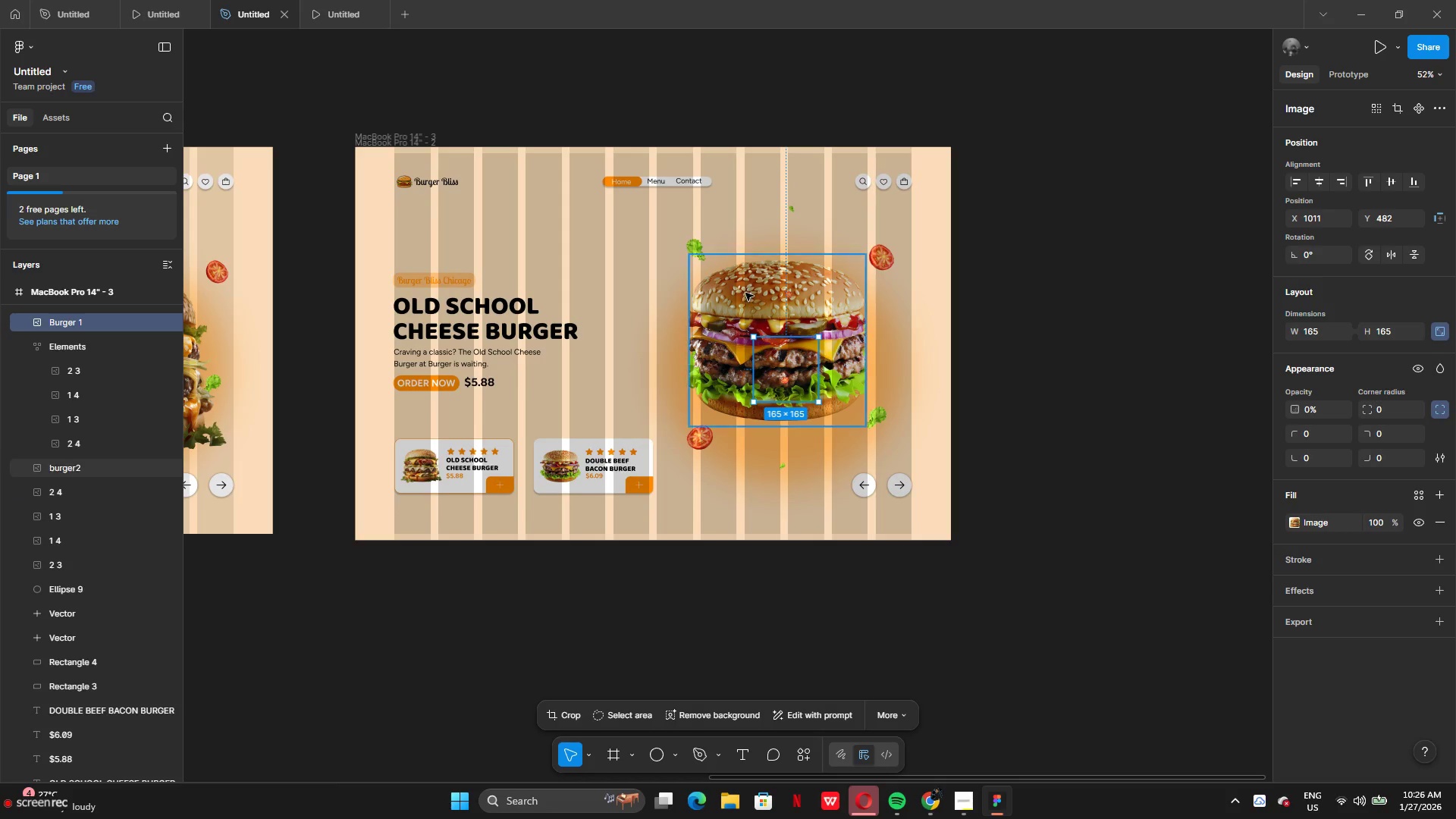 
left_click([748, 290])
 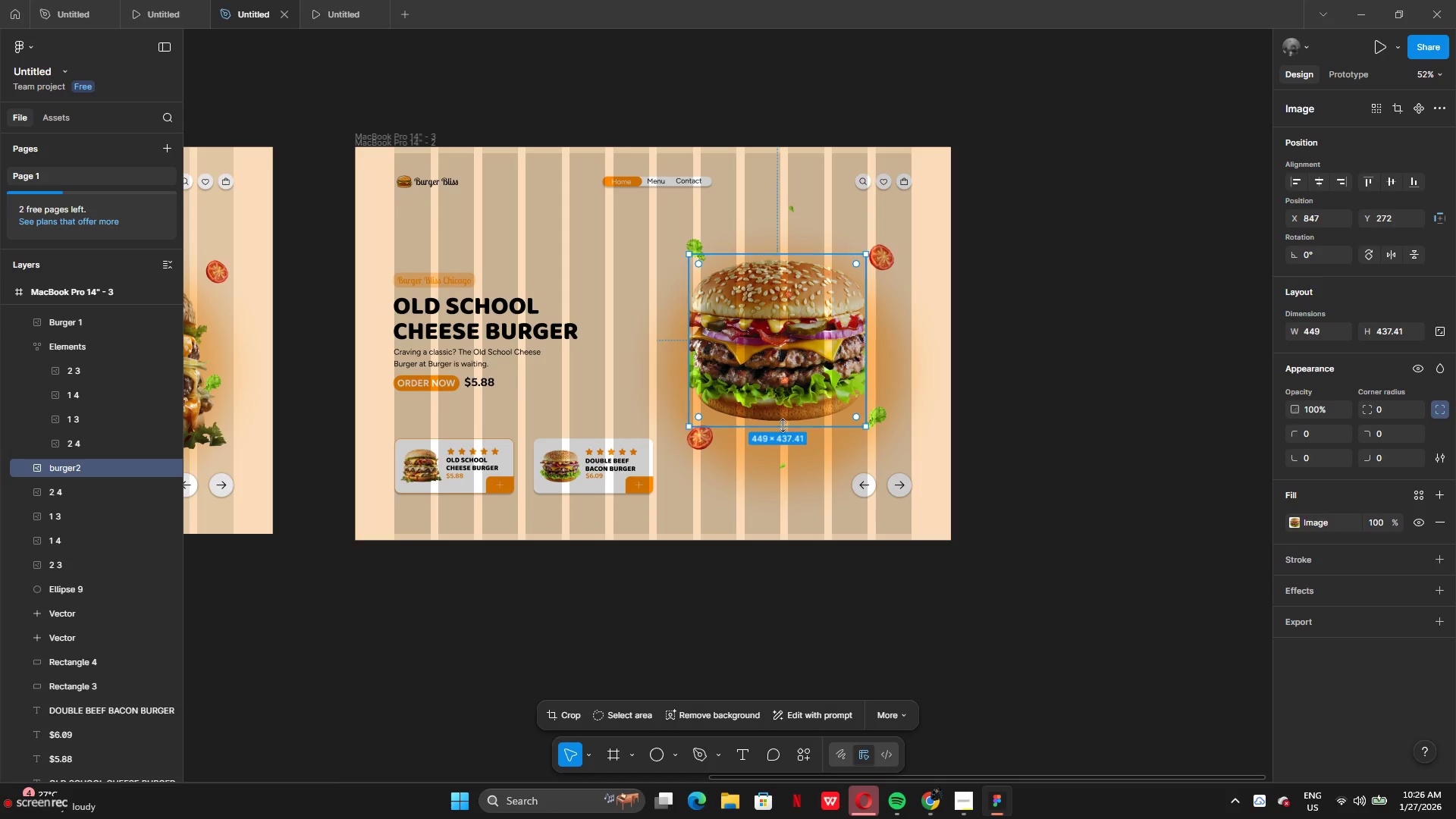 
left_click_drag(start_coordinate=[783, 425], to_coordinate=[787, 445])
 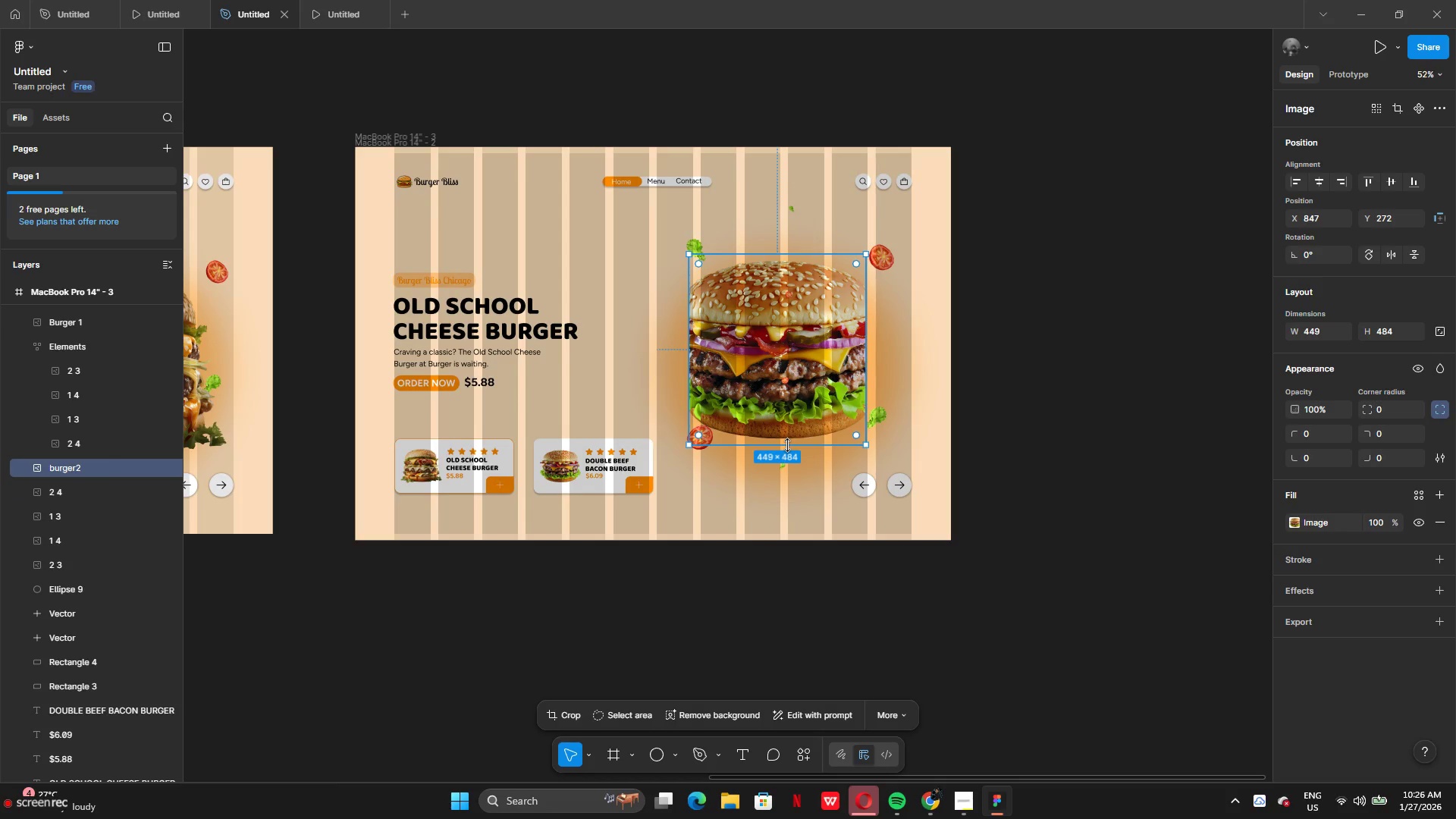 
key(Control+Z)
 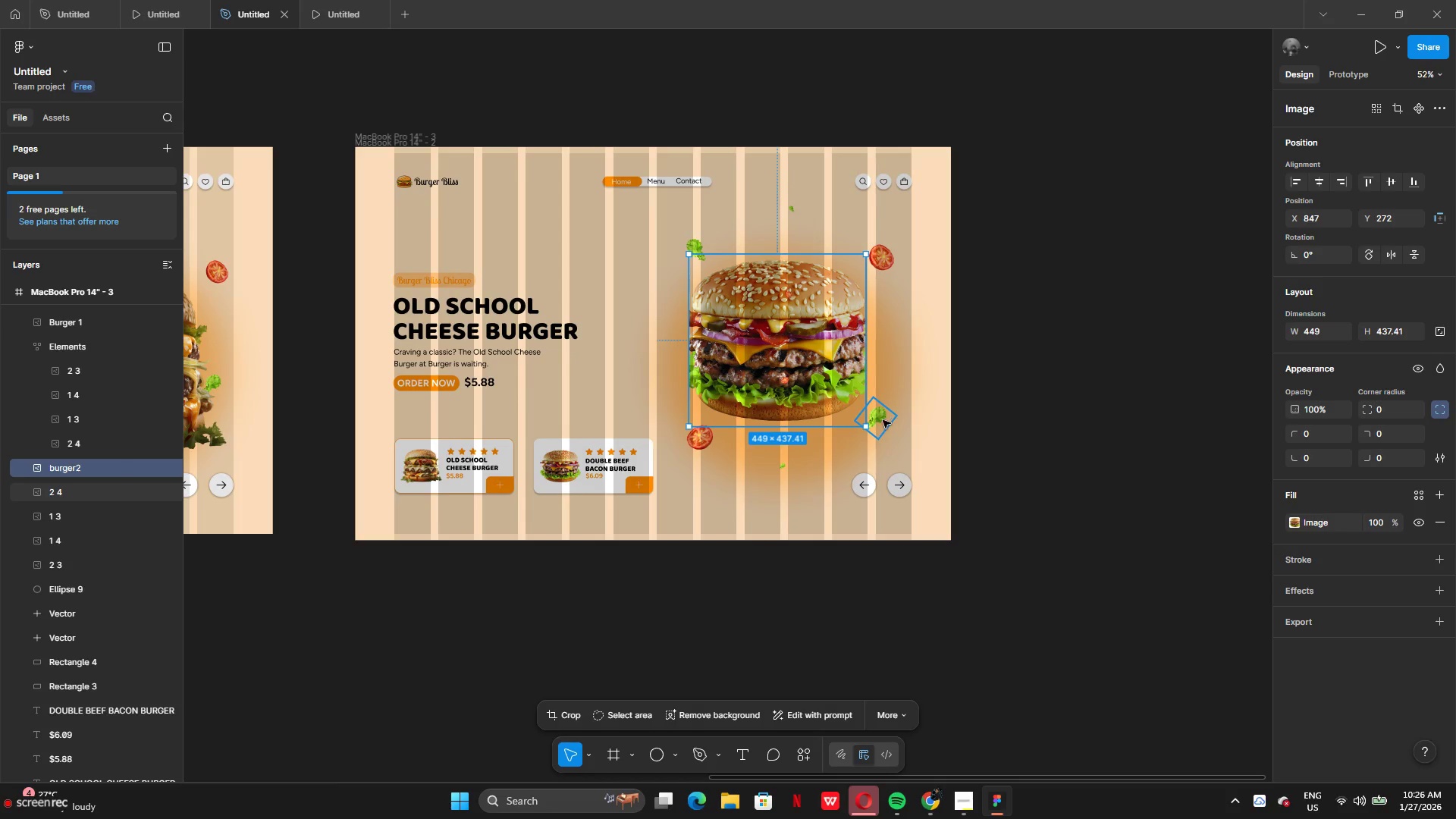 
left_click_drag(start_coordinate=[883, 420], to_coordinate=[883, 438])
 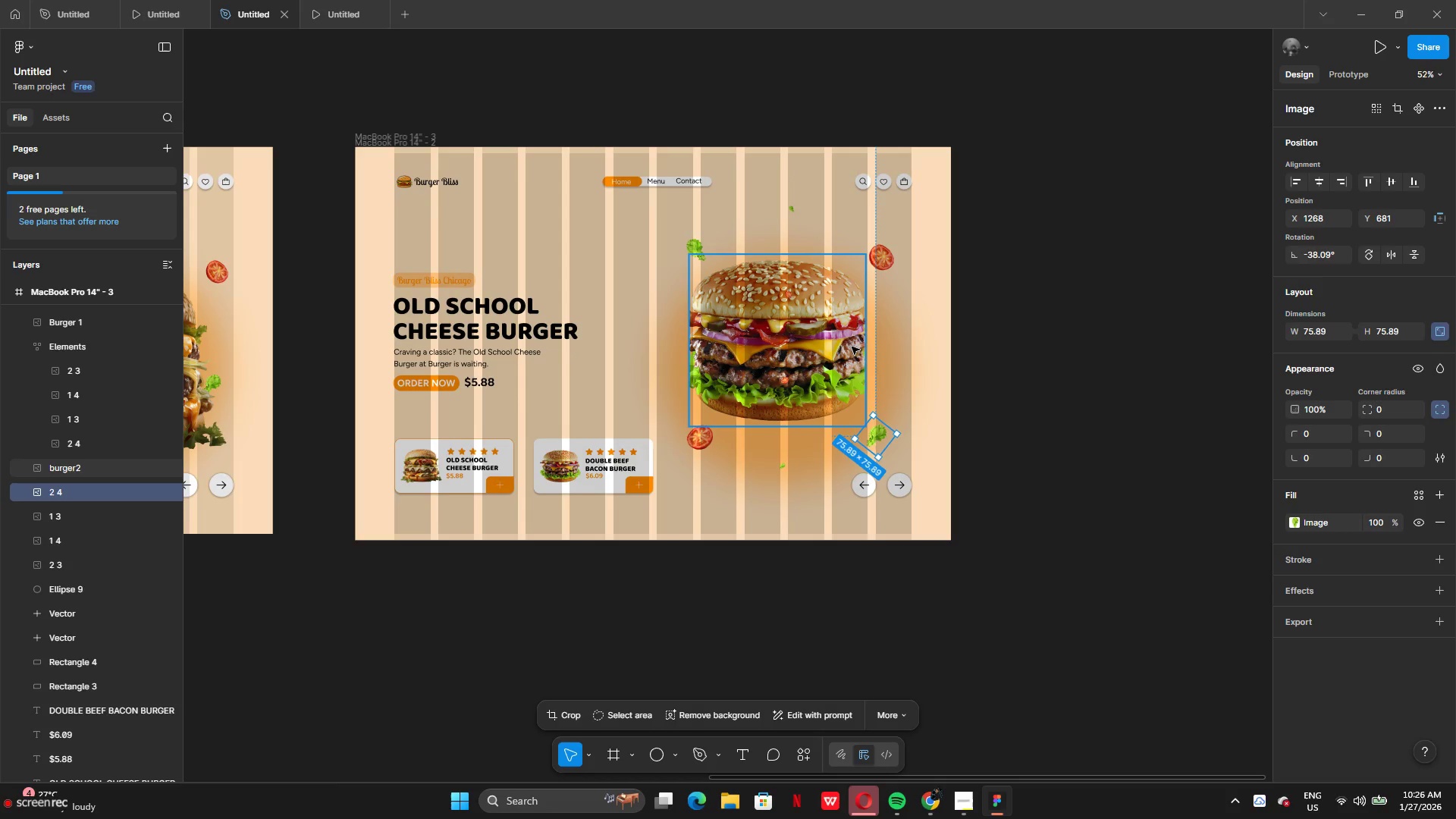 
left_click([852, 347])
 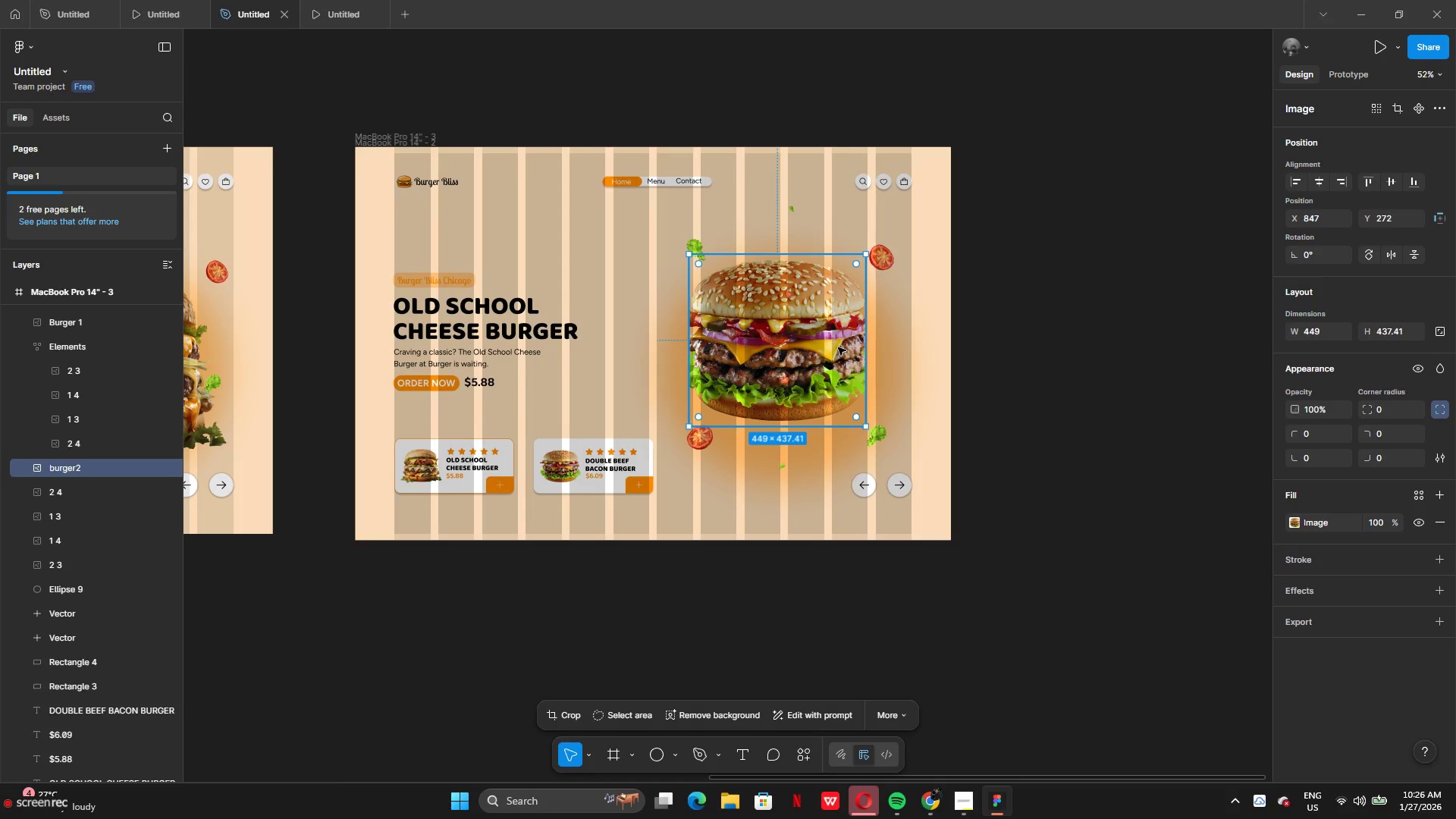 
left_click_drag(start_coordinate=[838, 347], to_coordinate=[842, 354])
 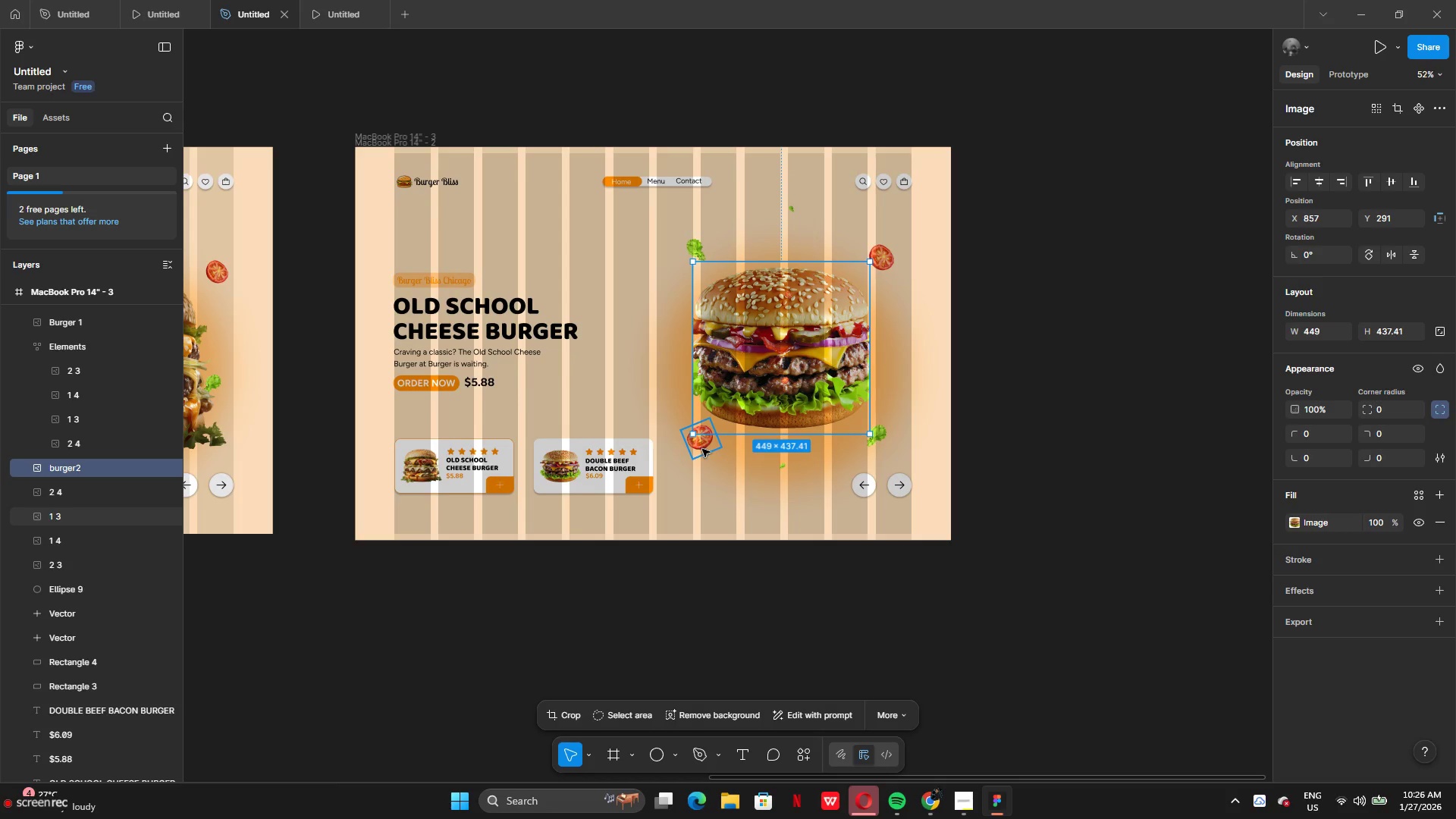 
left_click_drag(start_coordinate=[703, 449], to_coordinate=[692, 449])
 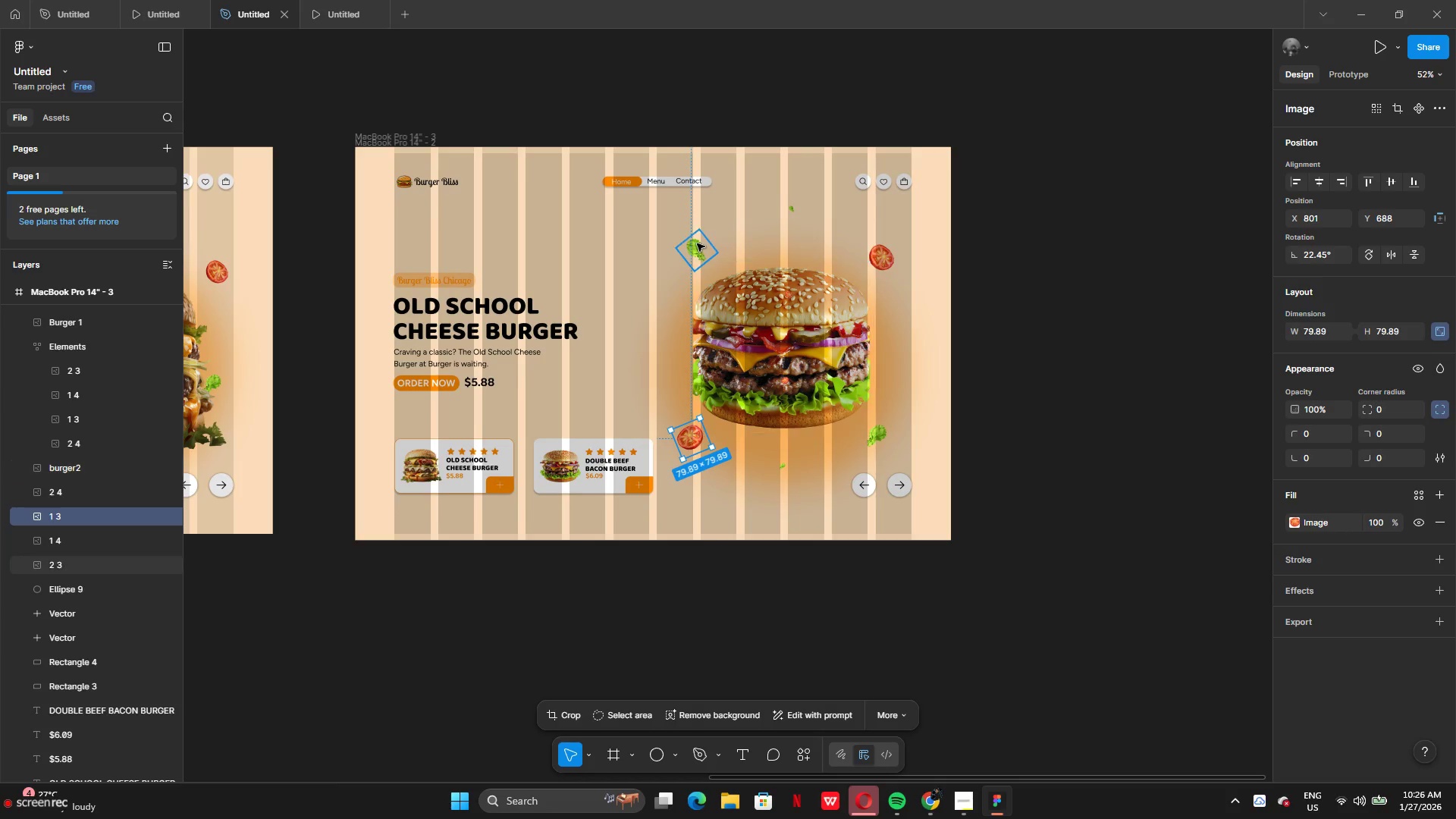 
left_click_drag(start_coordinate=[692, 244], to_coordinate=[673, 272])
 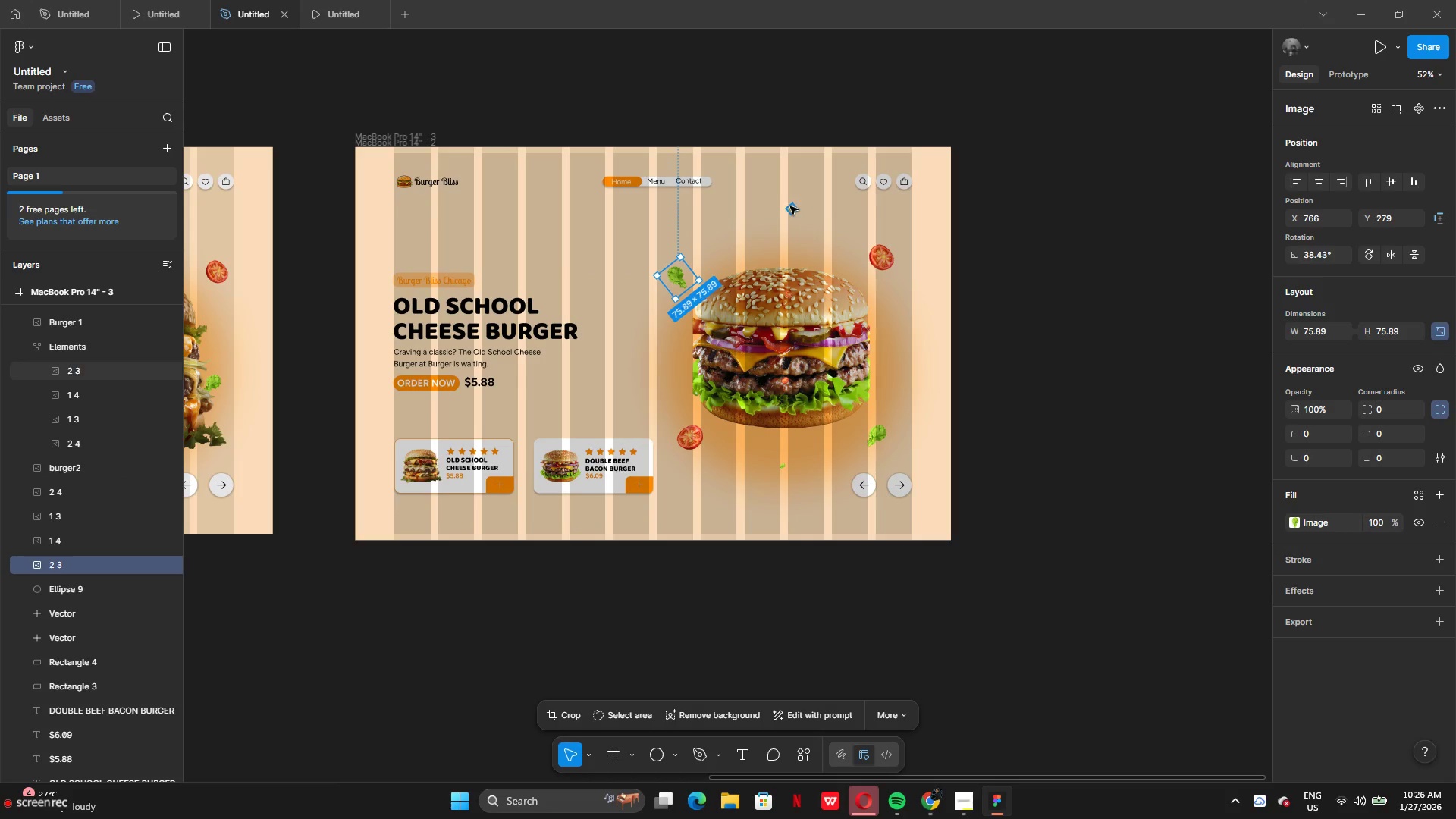 
left_click_drag(start_coordinate=[790, 208], to_coordinate=[789, 247])
 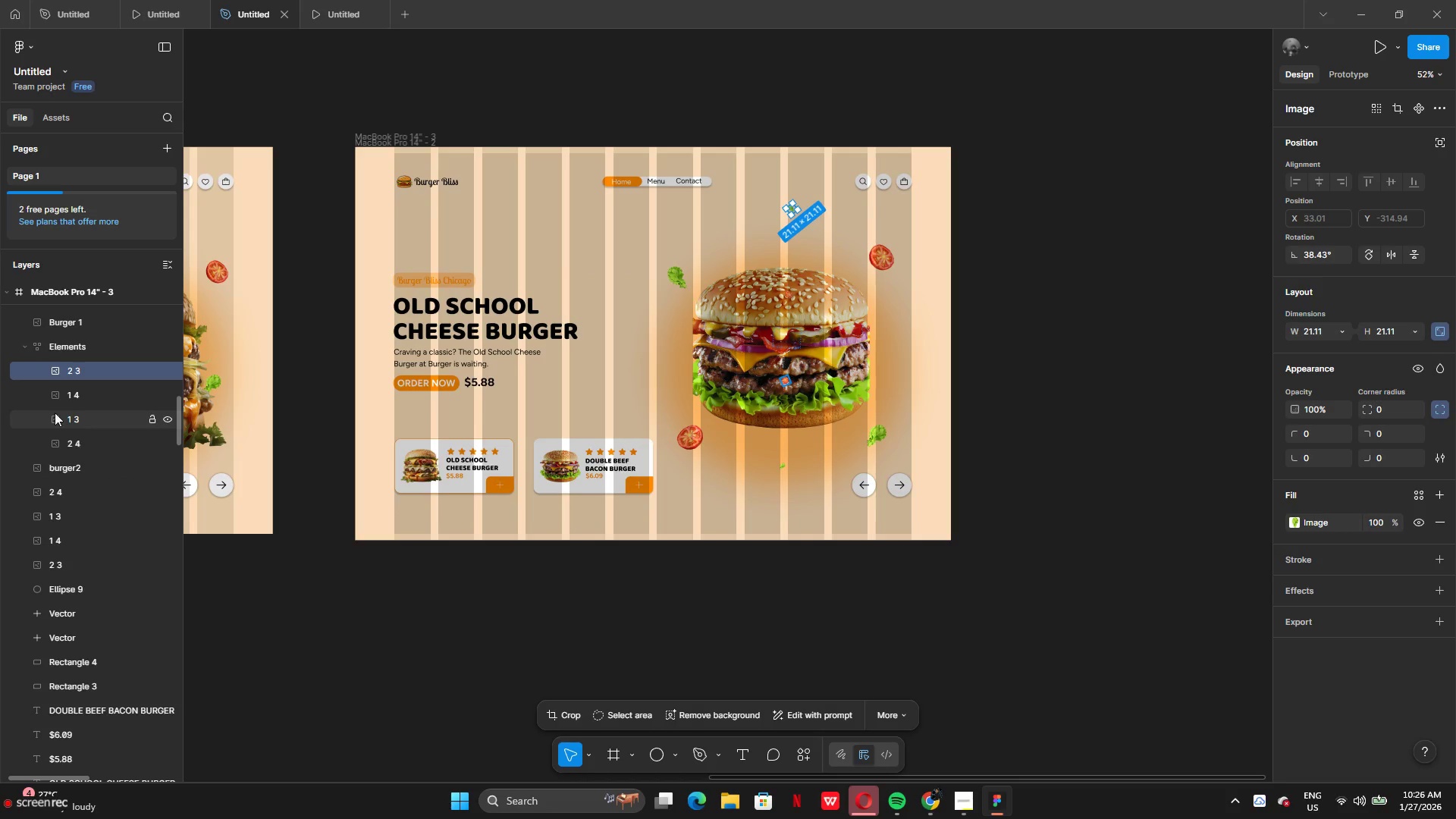 
left_click([58, 343])
 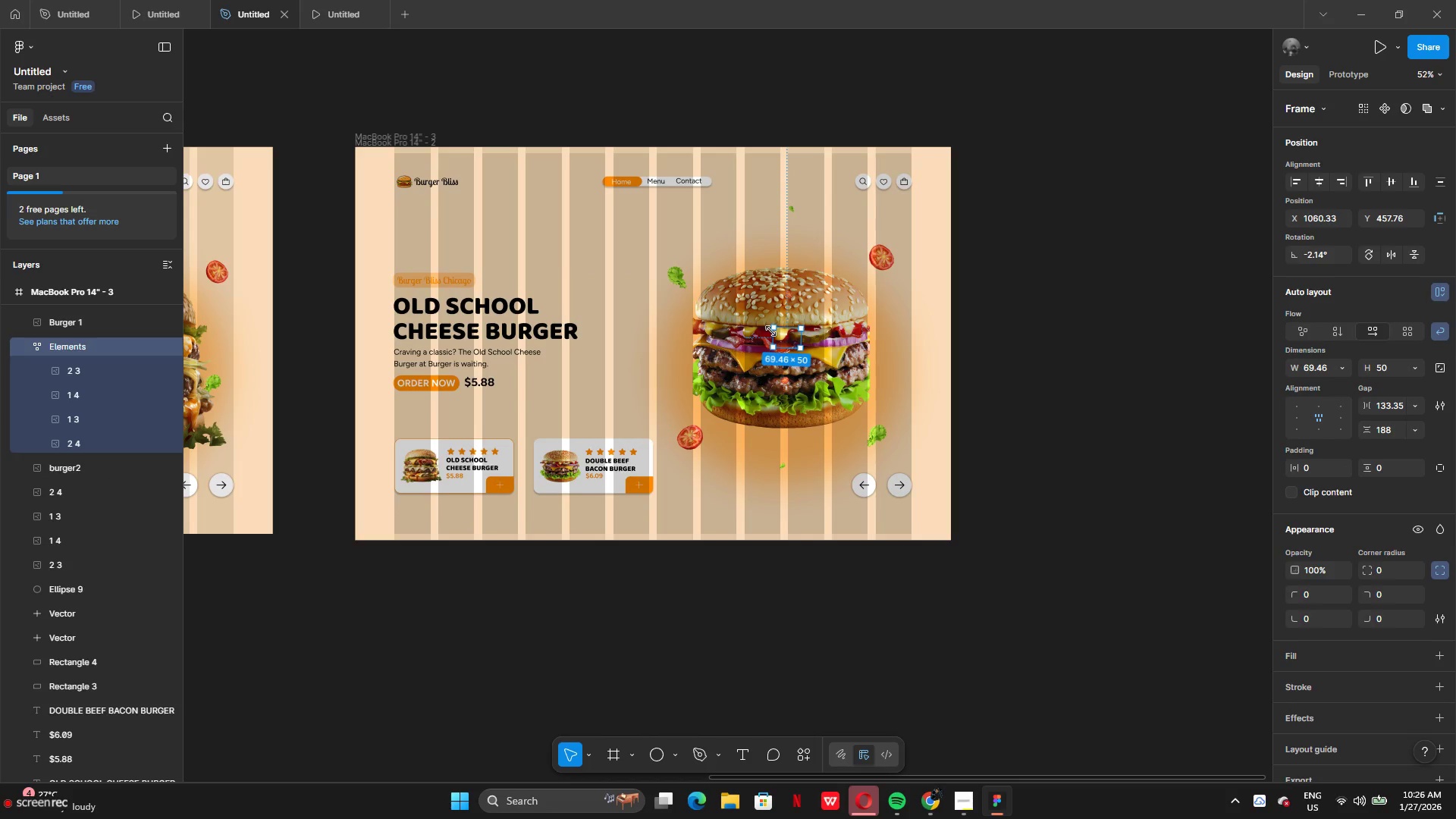 
left_click_drag(start_coordinate=[772, 329], to_coordinate=[680, 225])
 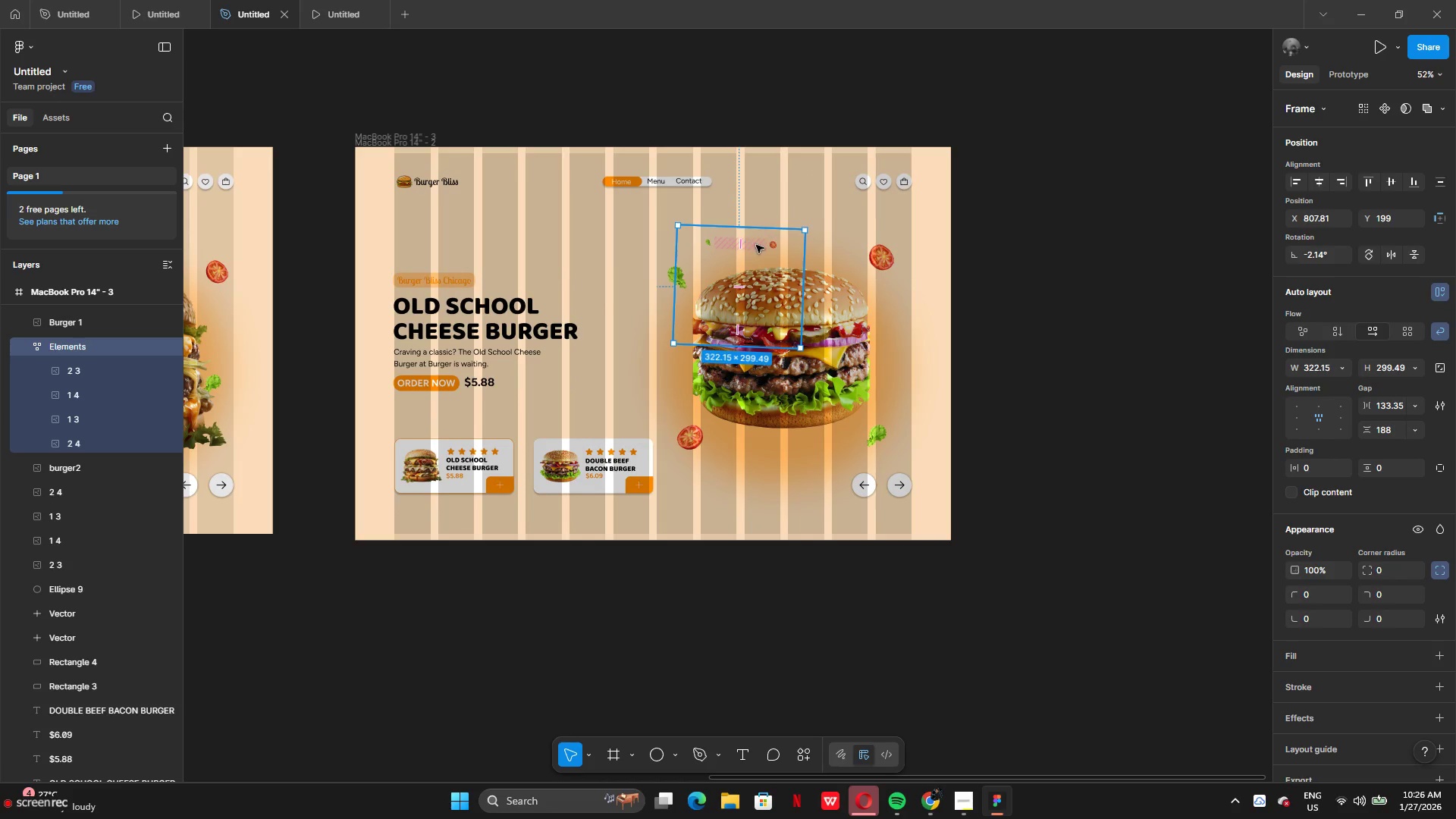 
left_click_drag(start_coordinate=[758, 246], to_coordinate=[801, 312])
 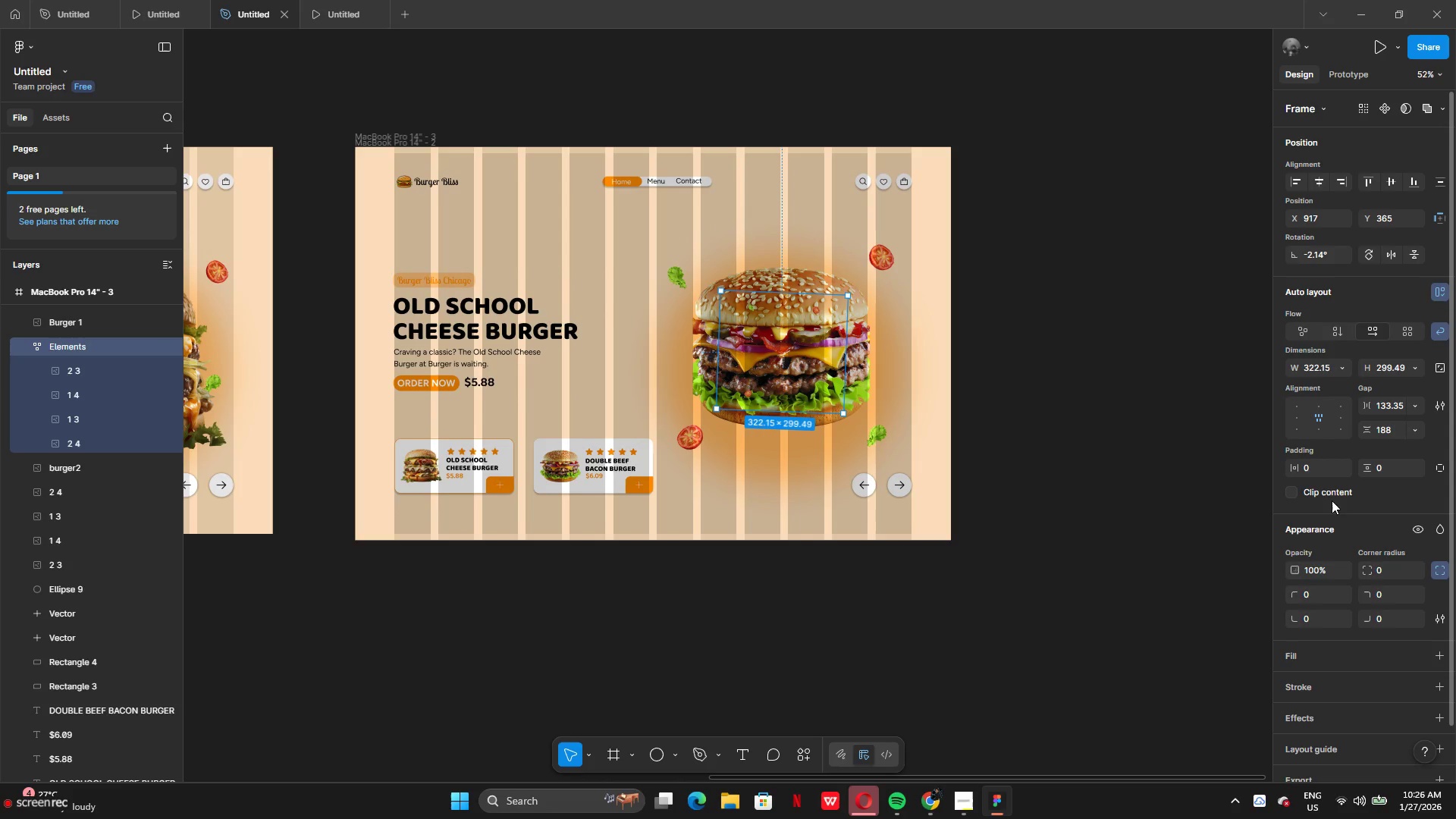 
left_click([1322, 570])
 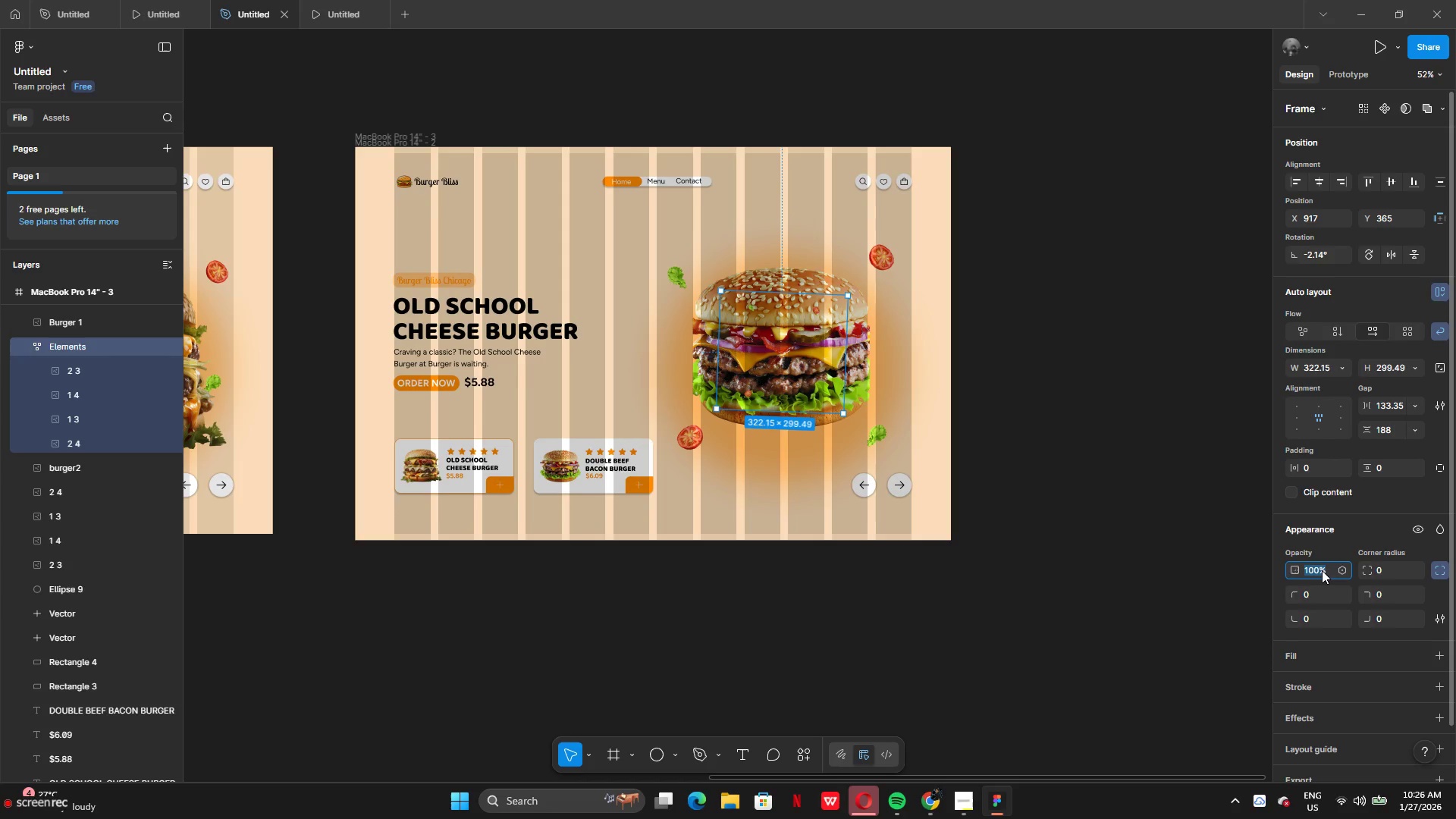 
key(0)
 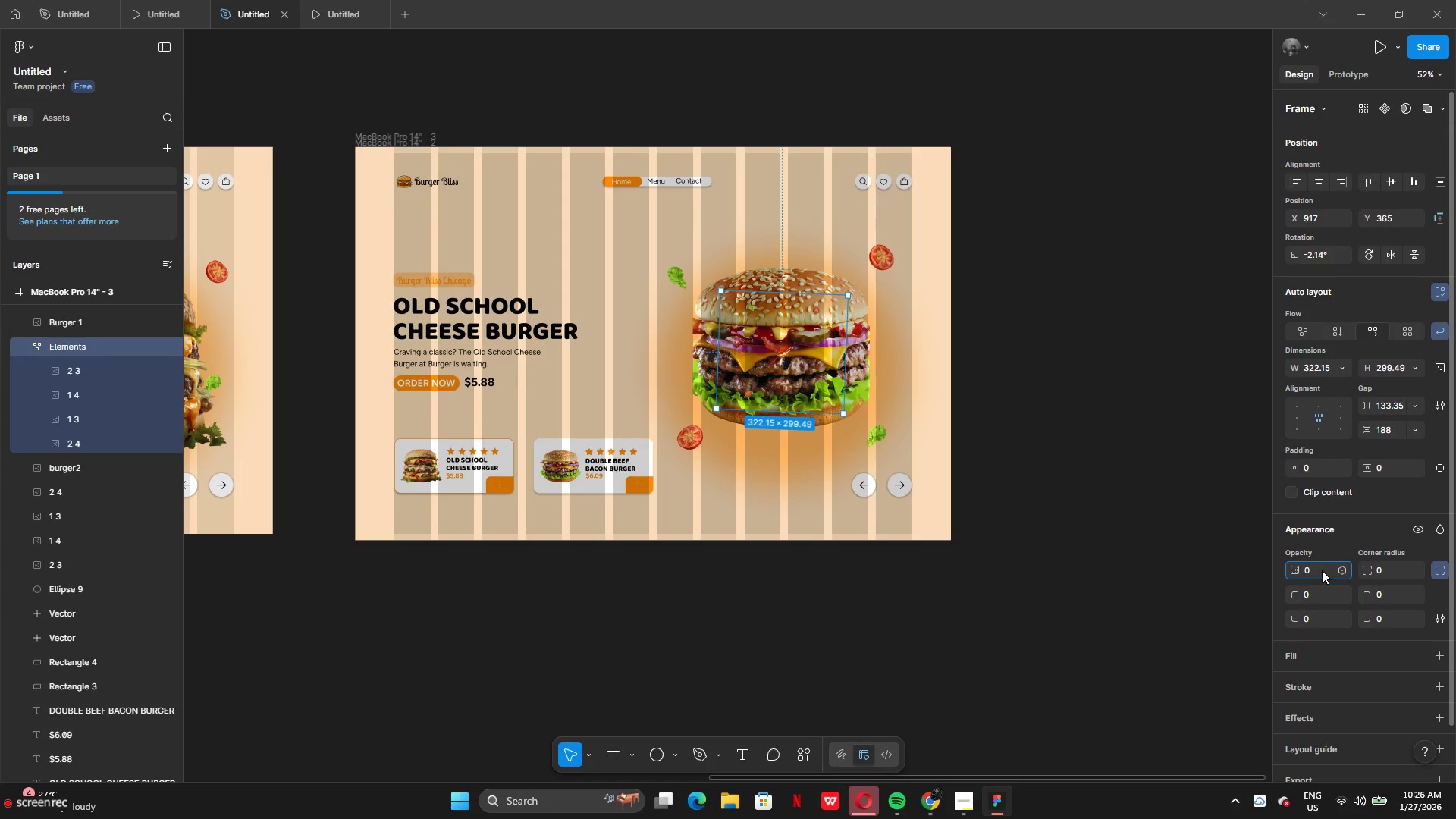 
key(Enter)
 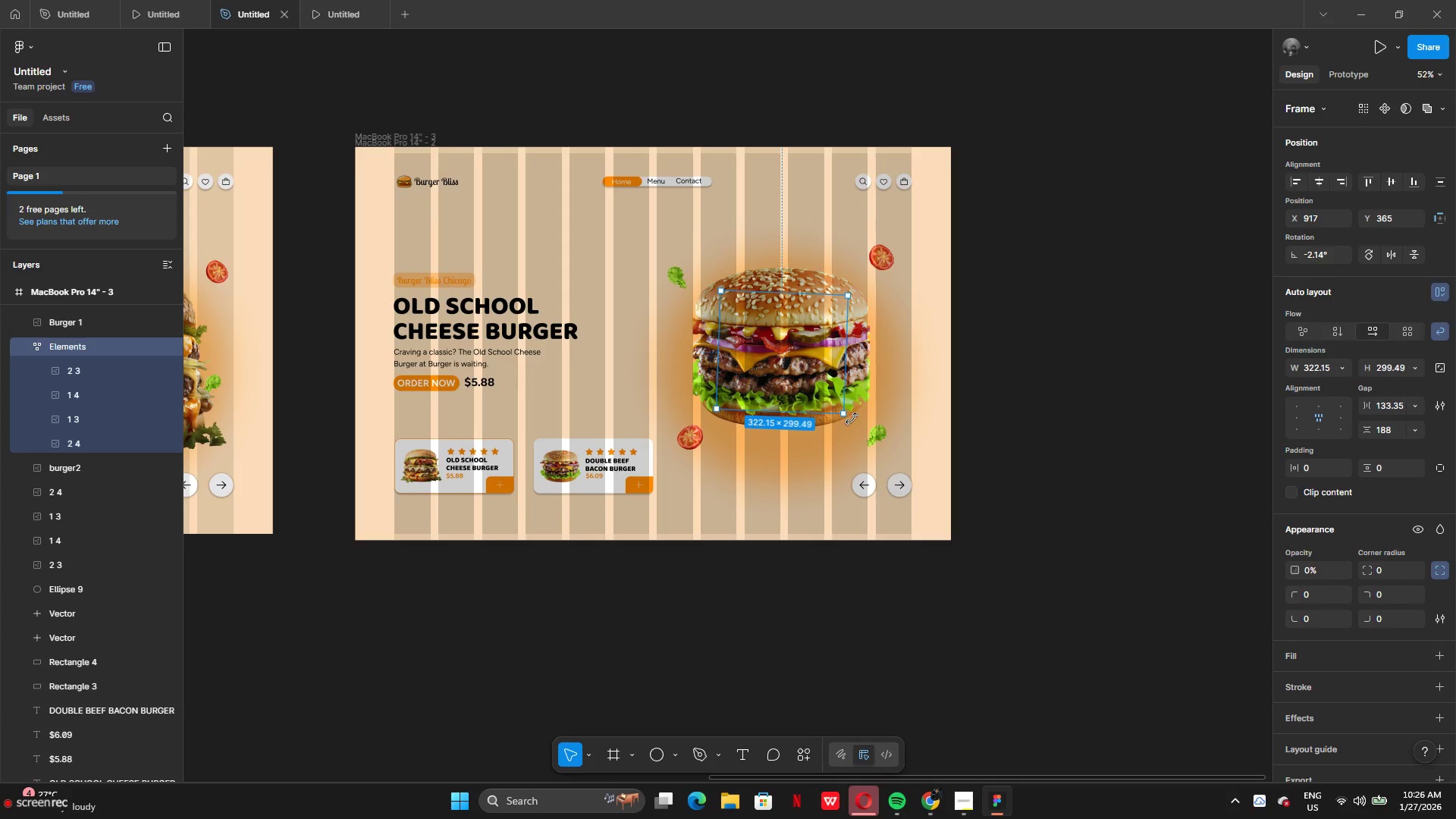 
left_click_drag(start_coordinate=[843, 413], to_coordinate=[791, 379])
 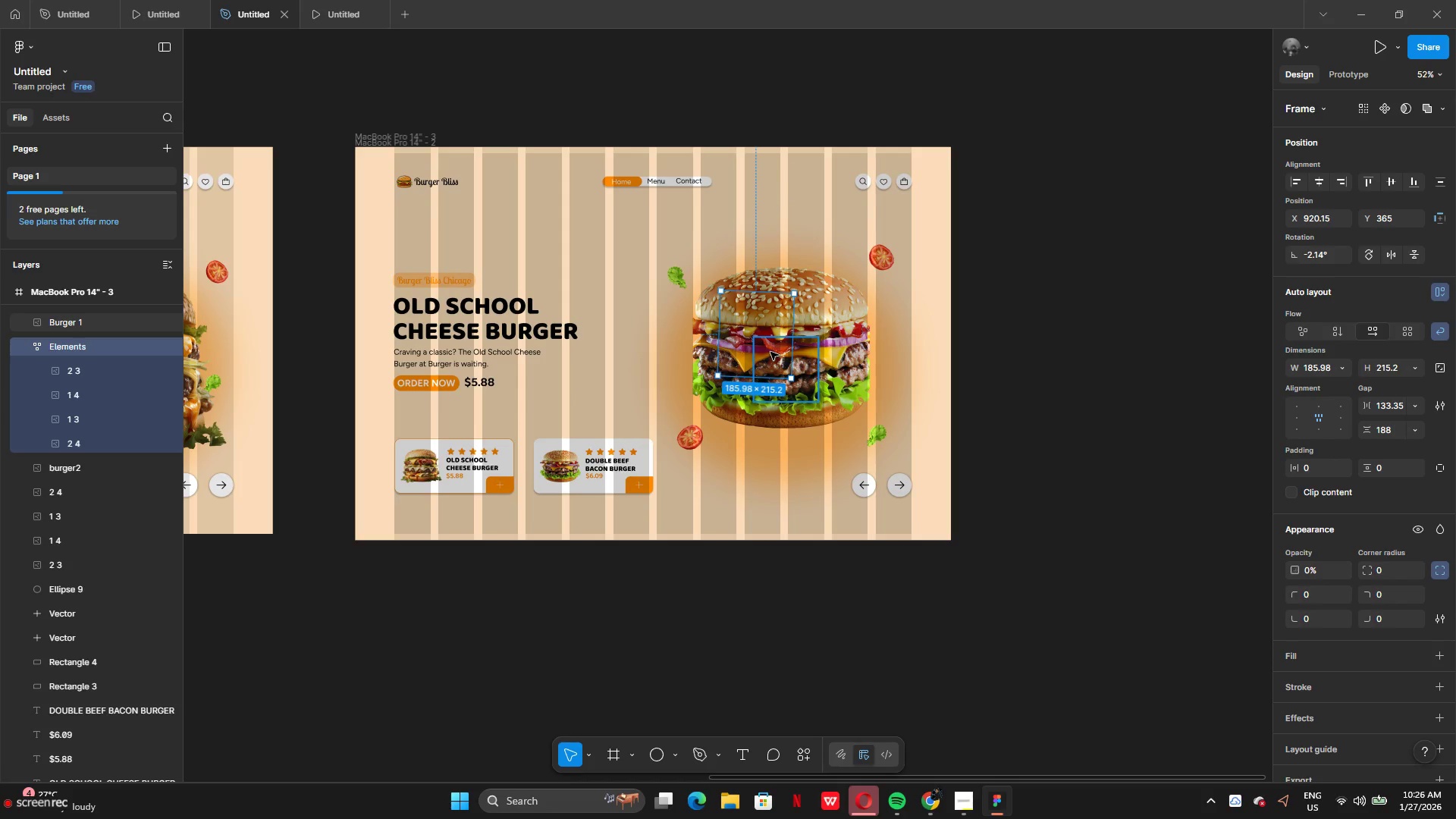 
left_click_drag(start_coordinate=[770, 352], to_coordinate=[791, 371])
 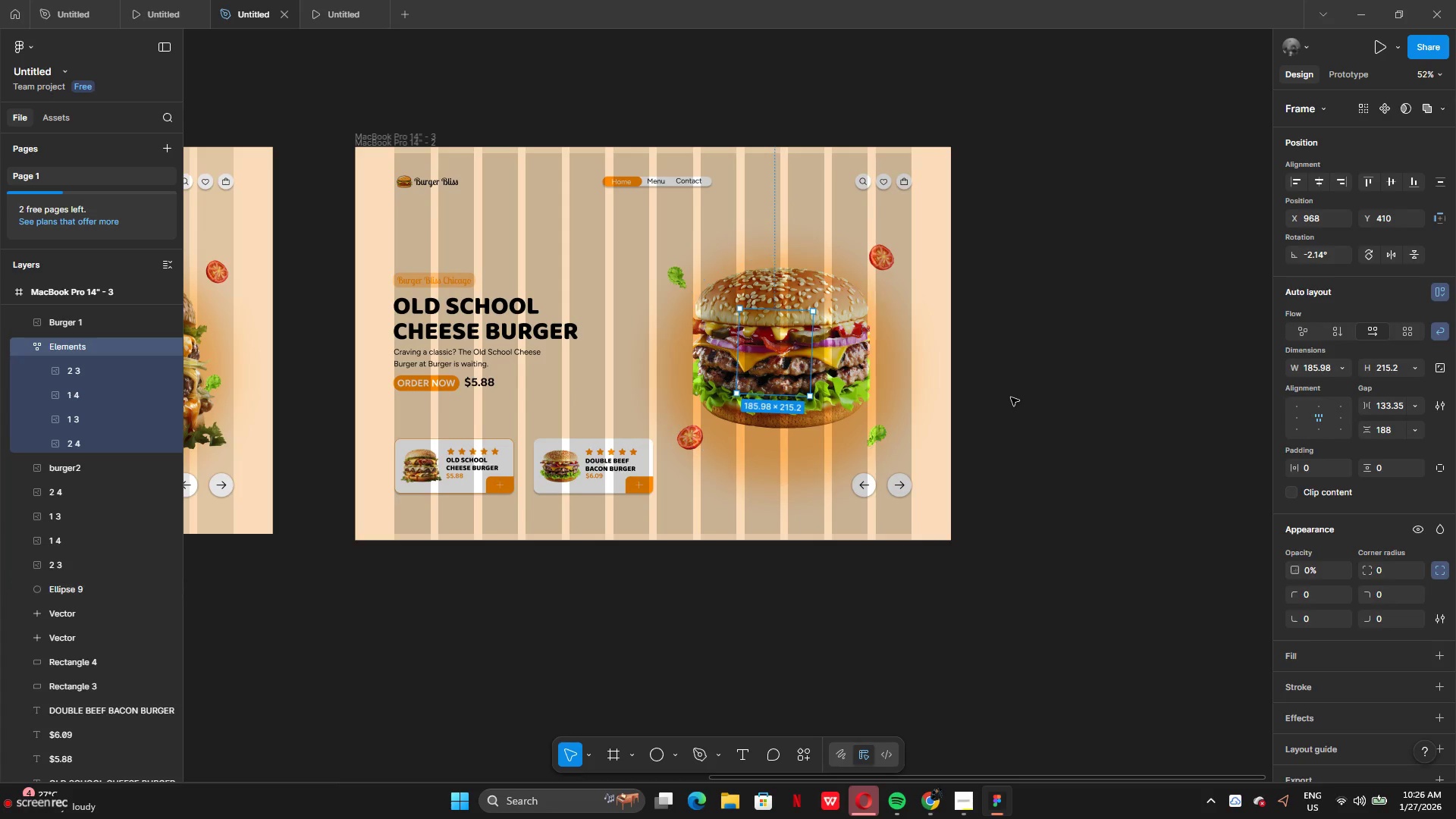 
left_click([1013, 398])
 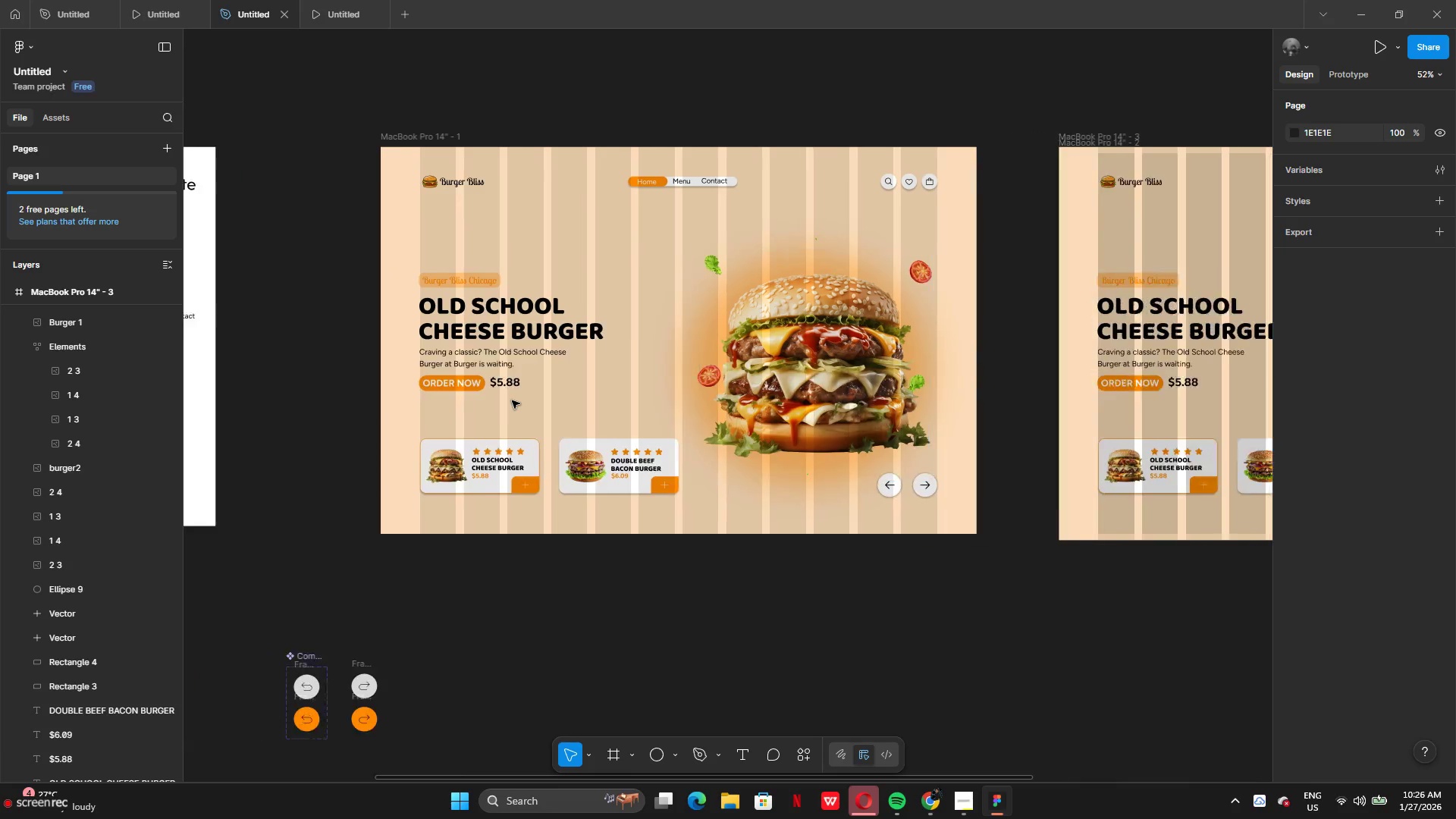 
wait(6.05)
 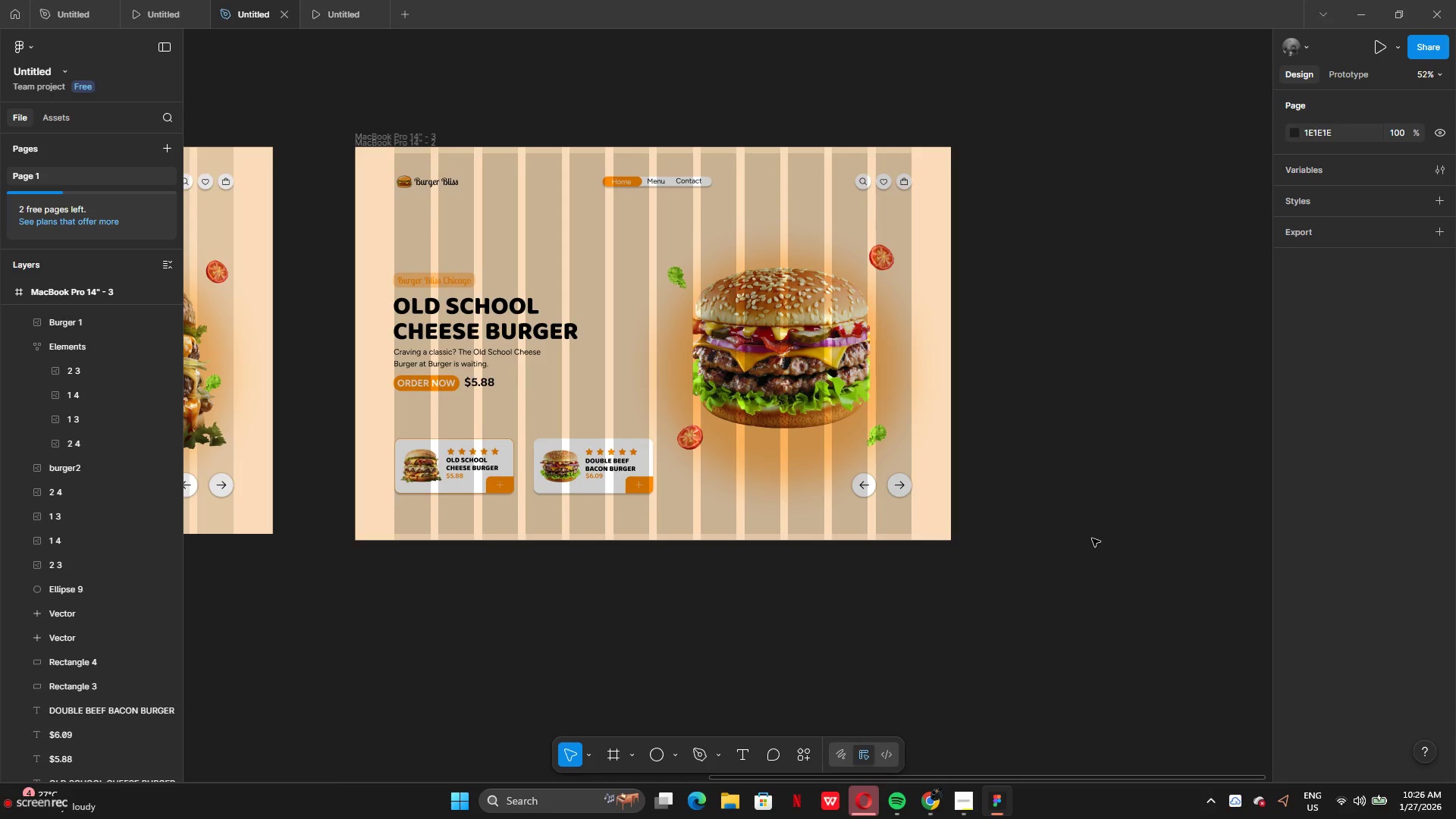 
left_click([379, 278])
 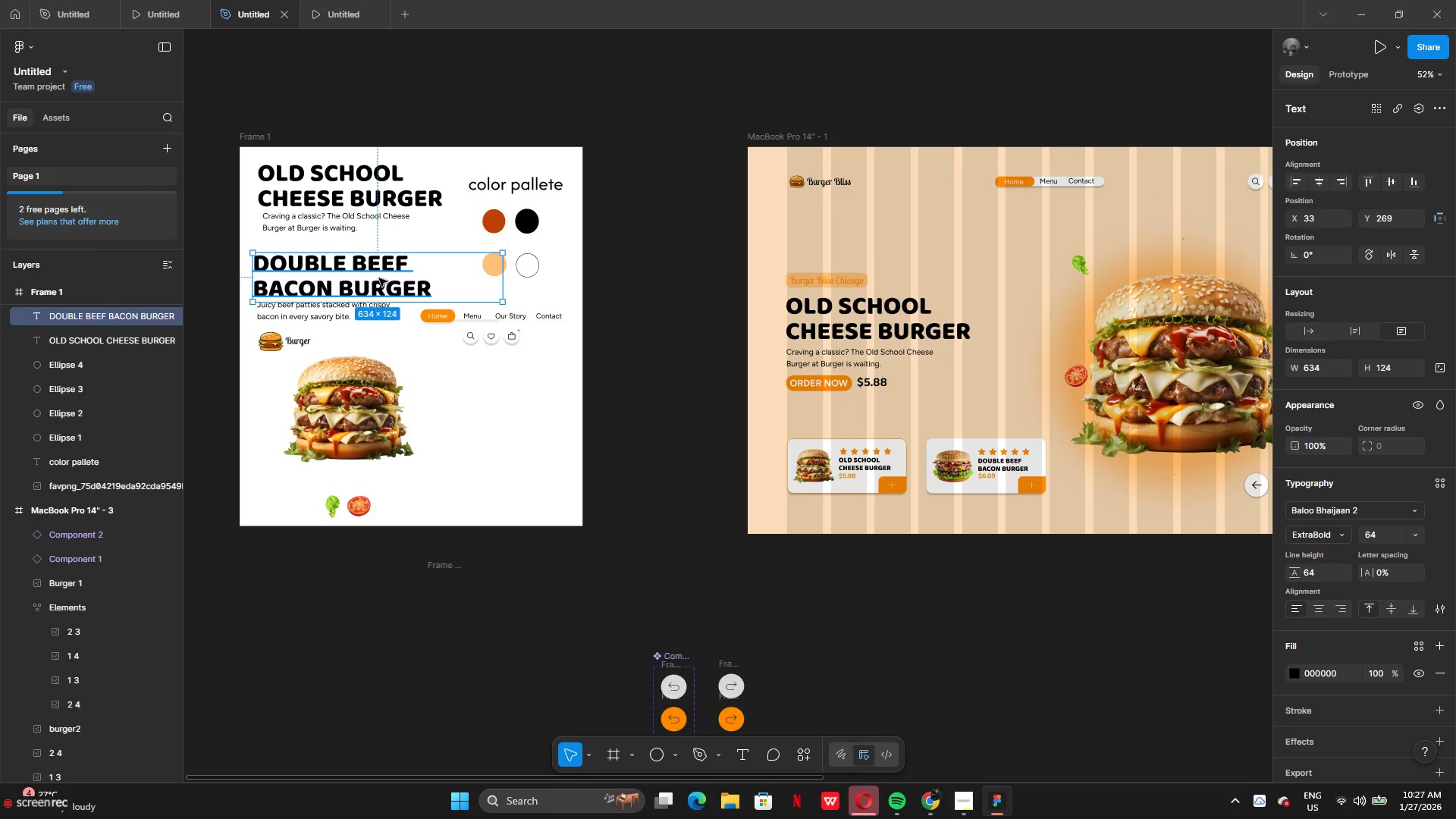 
key(Control+C)
 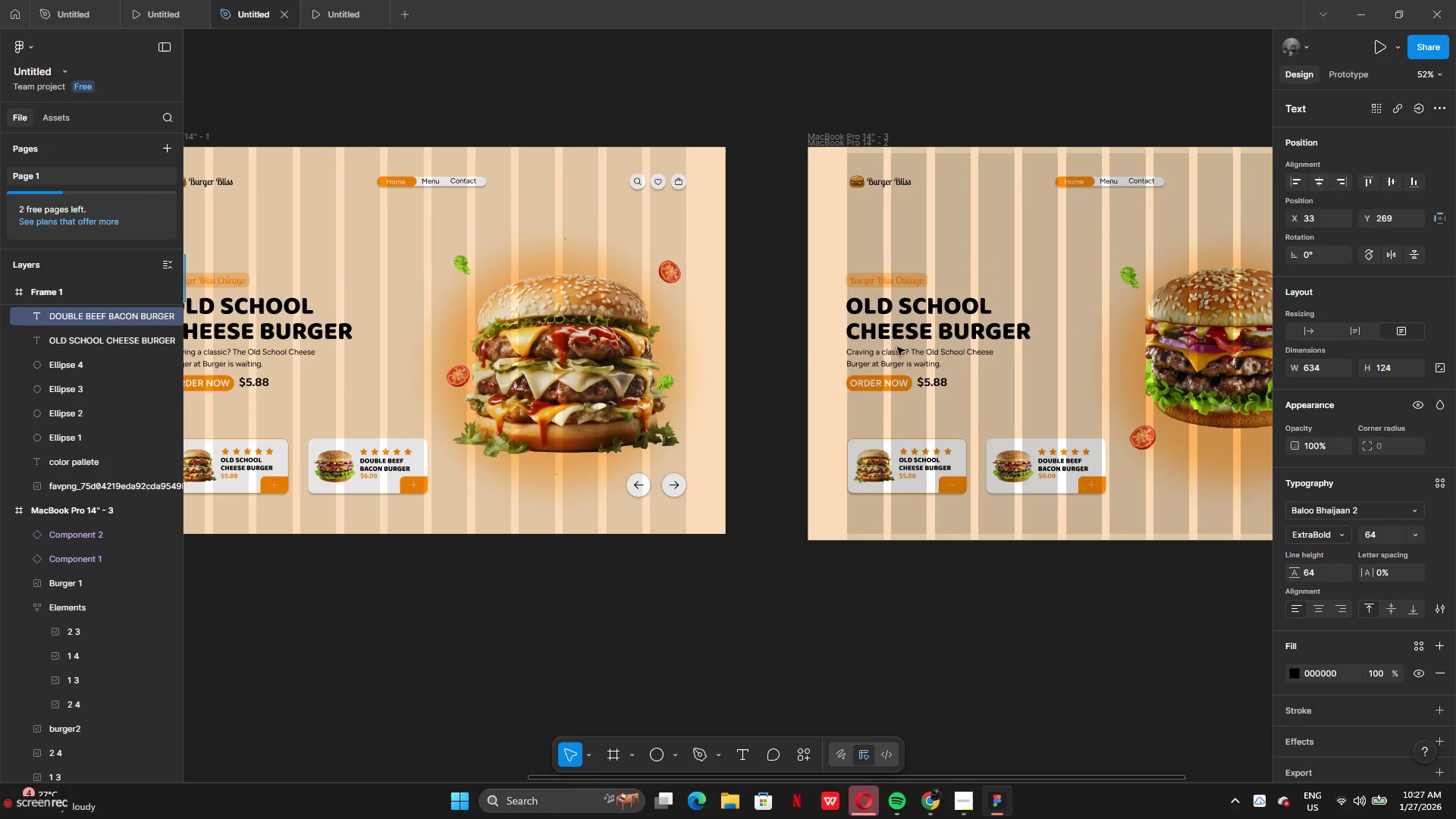 
left_click([934, 337])
 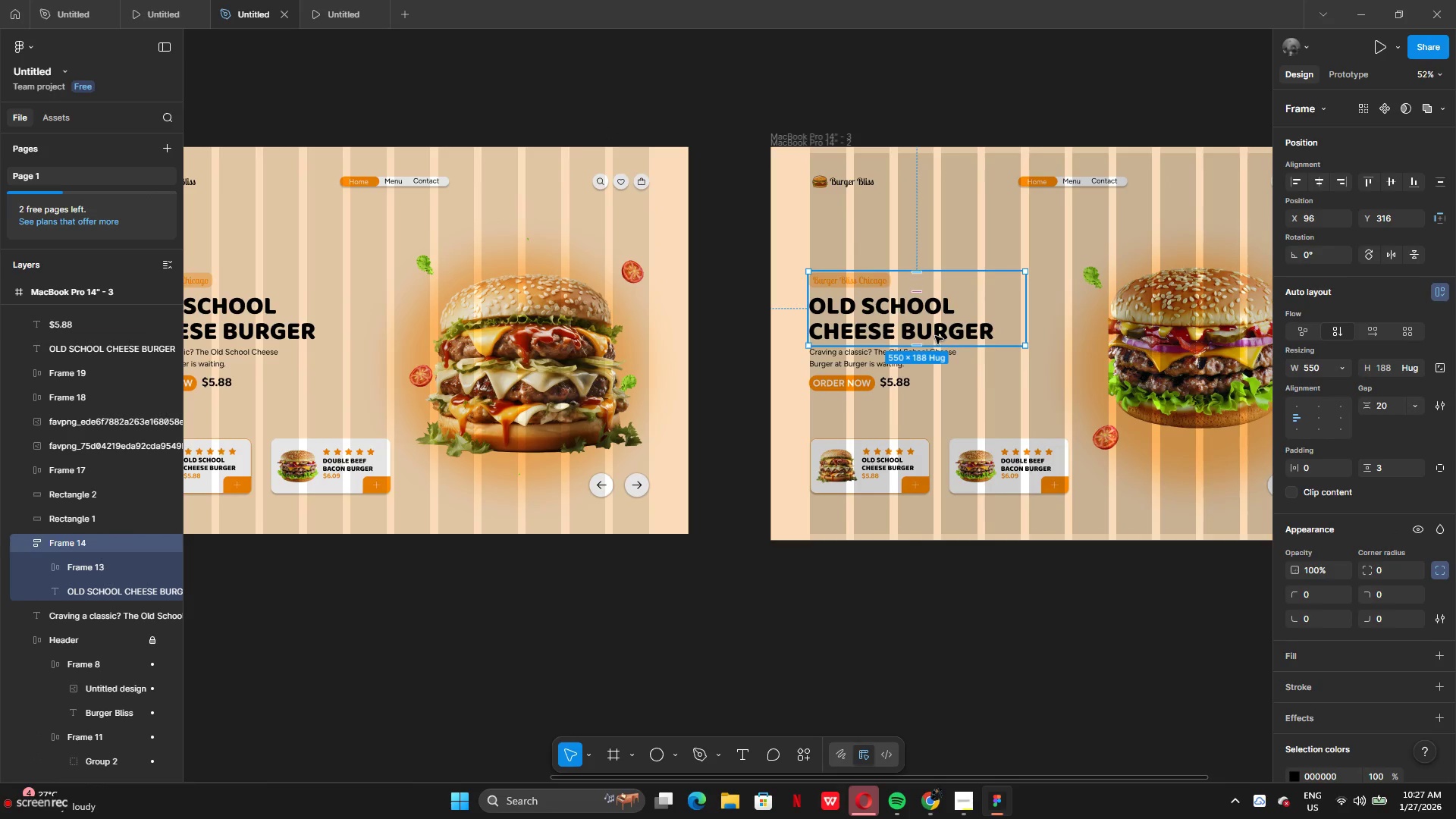 
double_click([935, 336])
 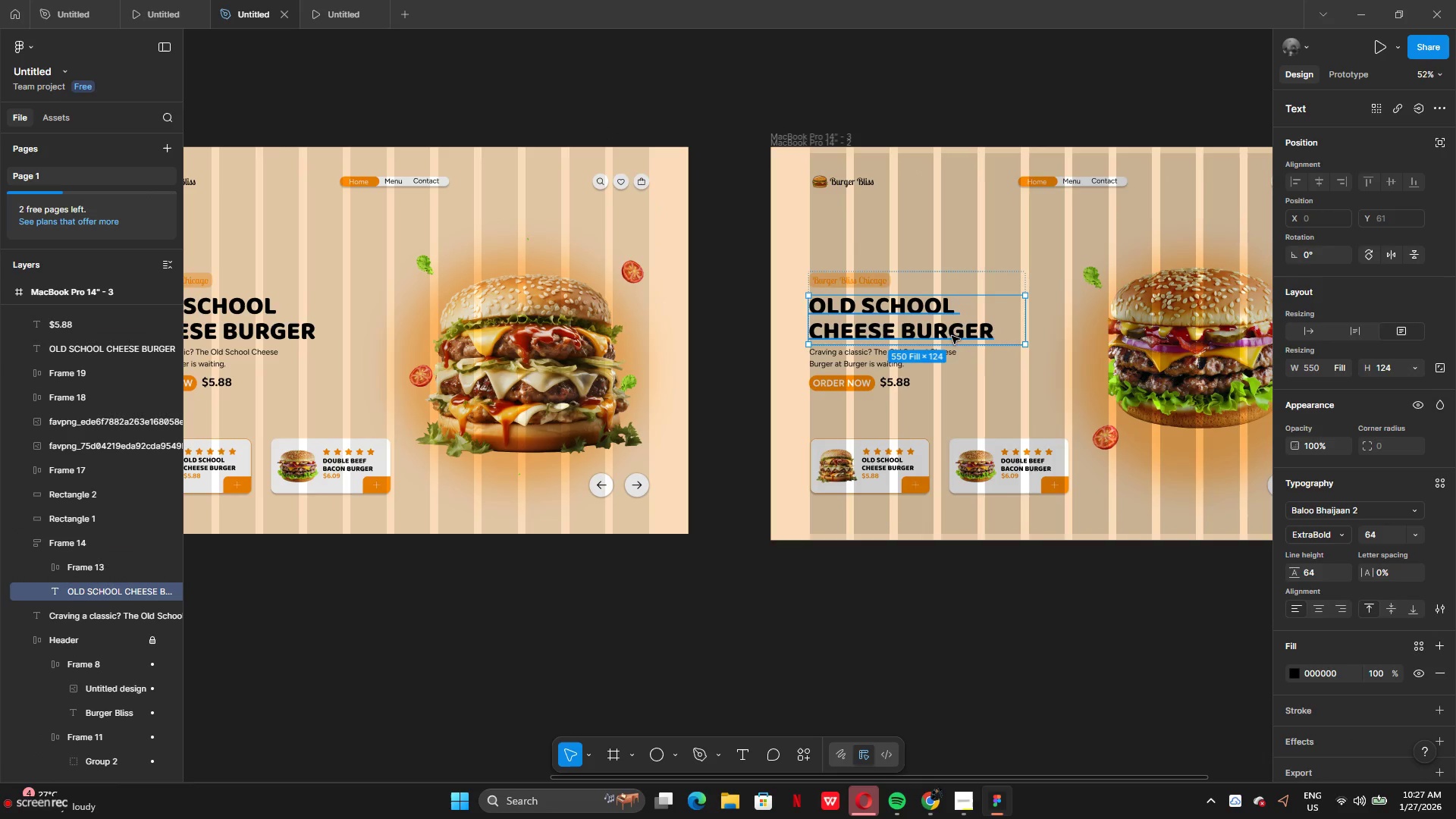 
double_click([952, 336])
 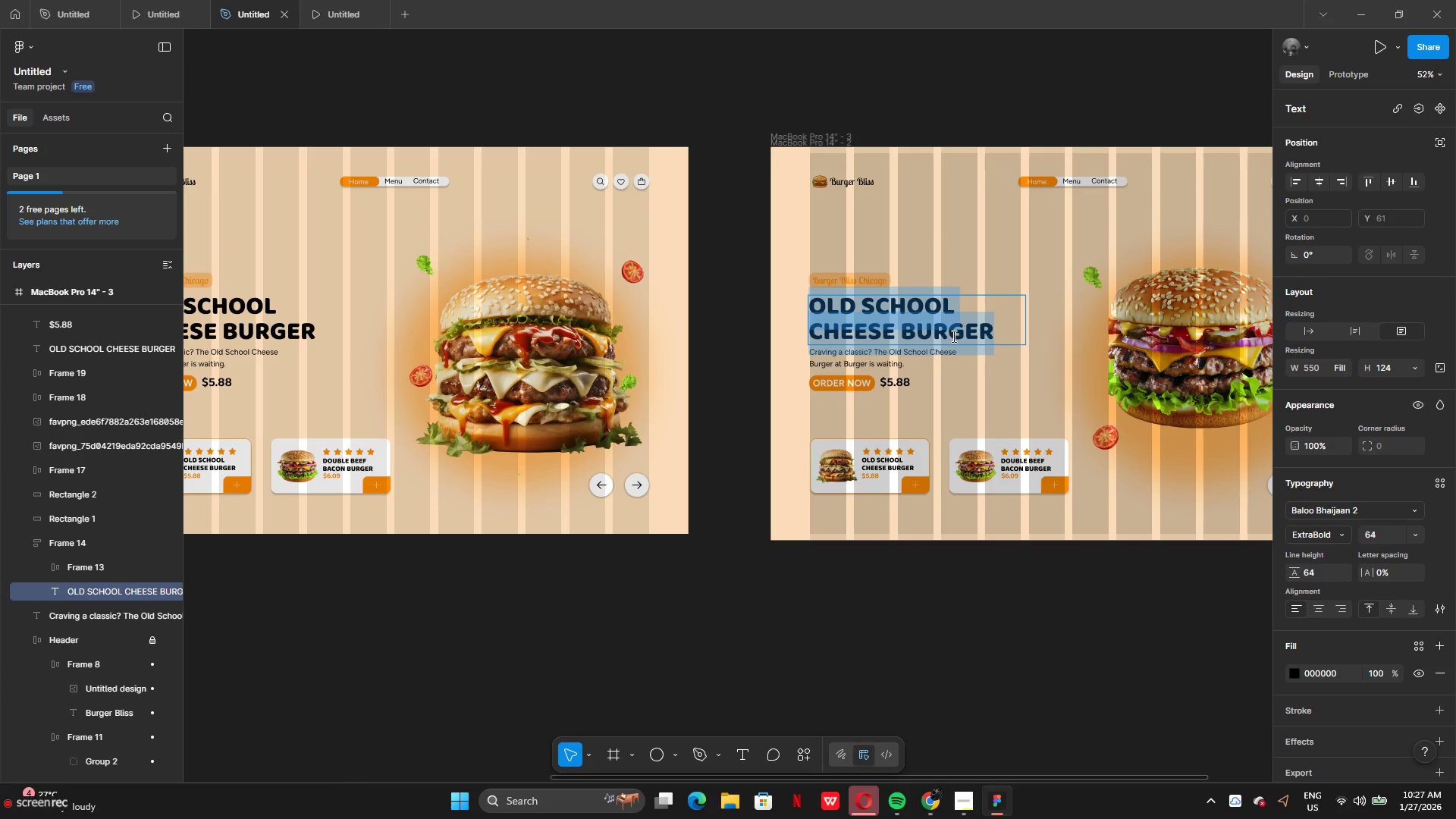 
key(Control+V)
 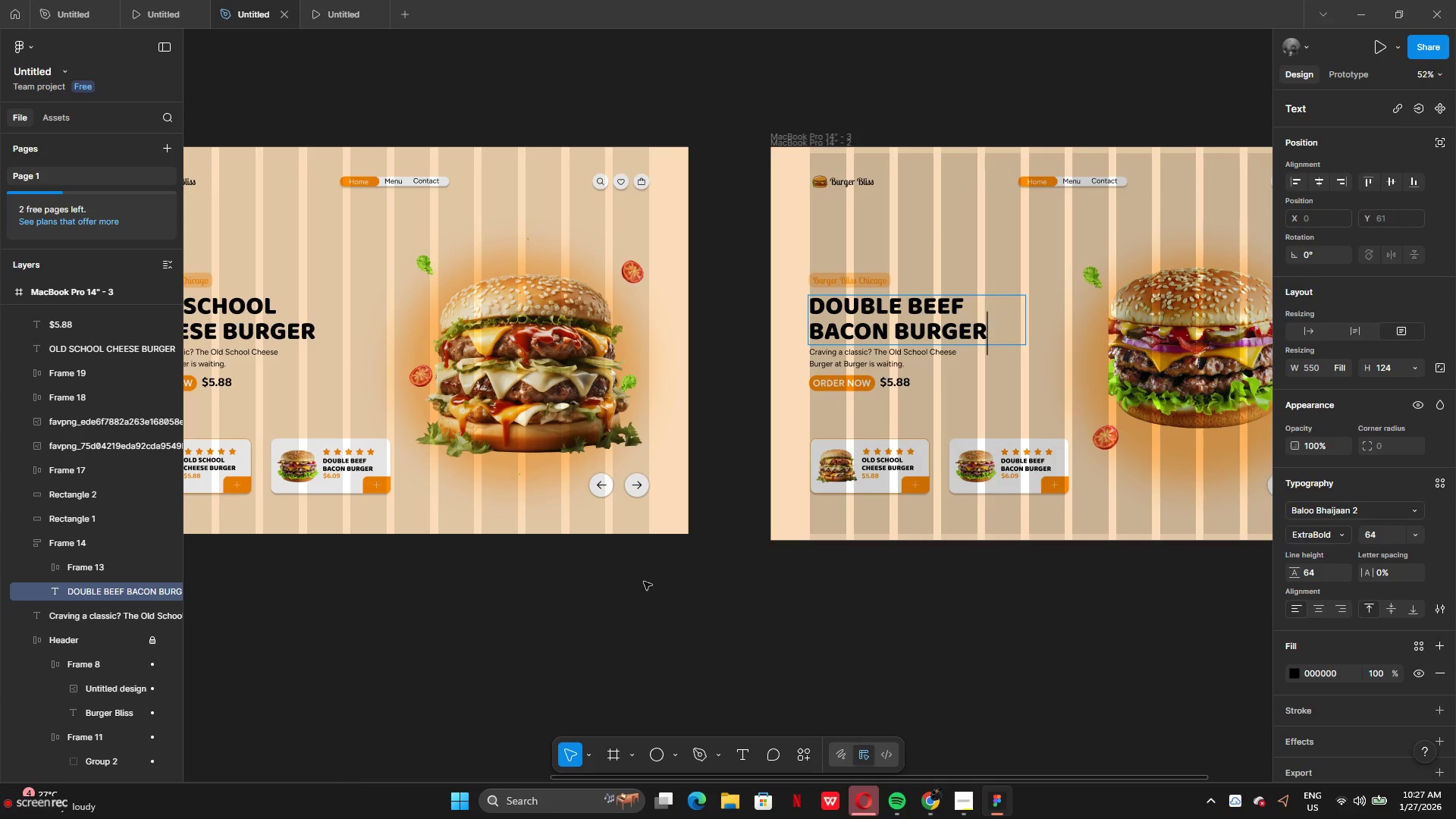 
left_click([644, 584])
 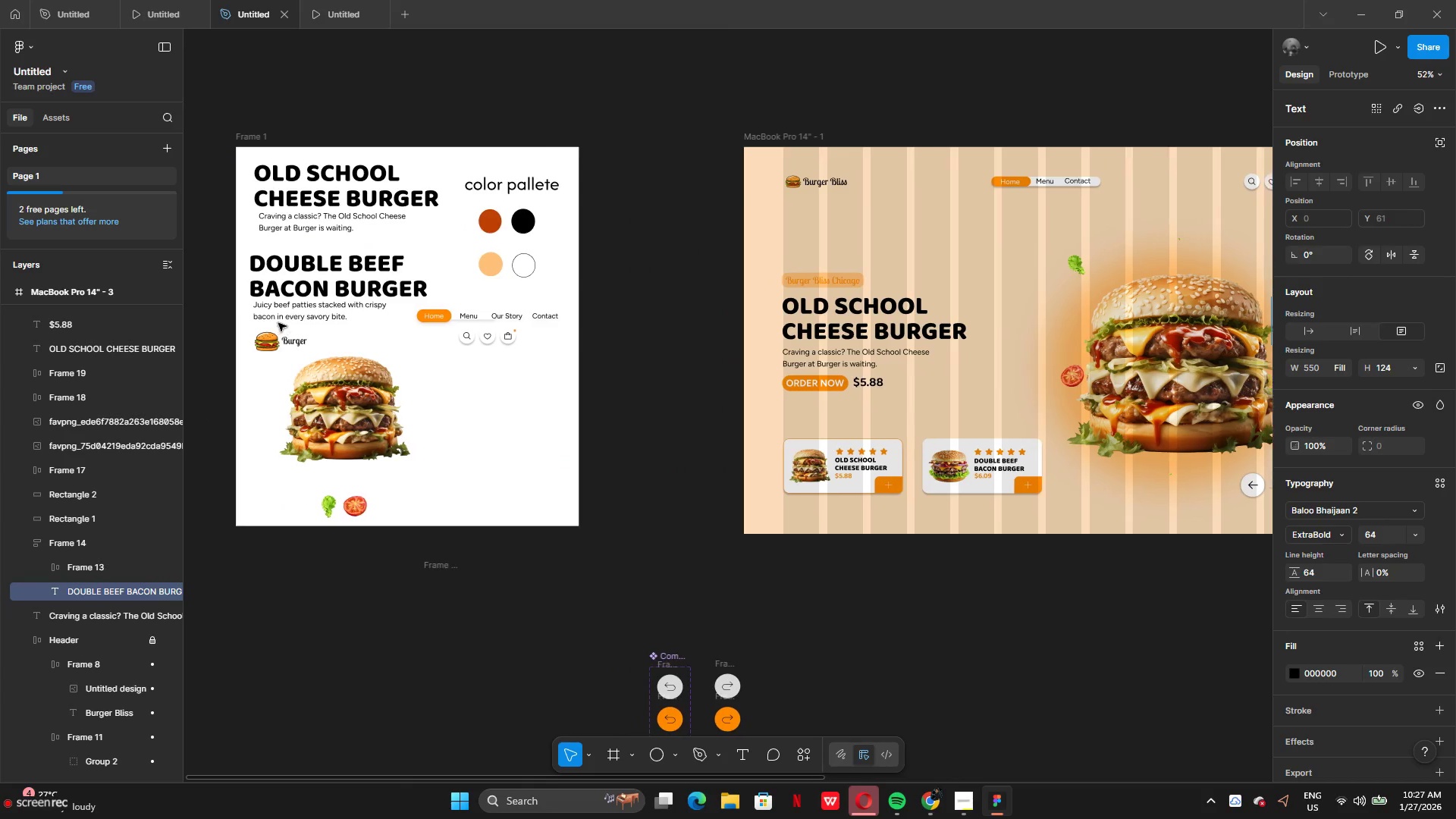 
left_click([304, 312])
 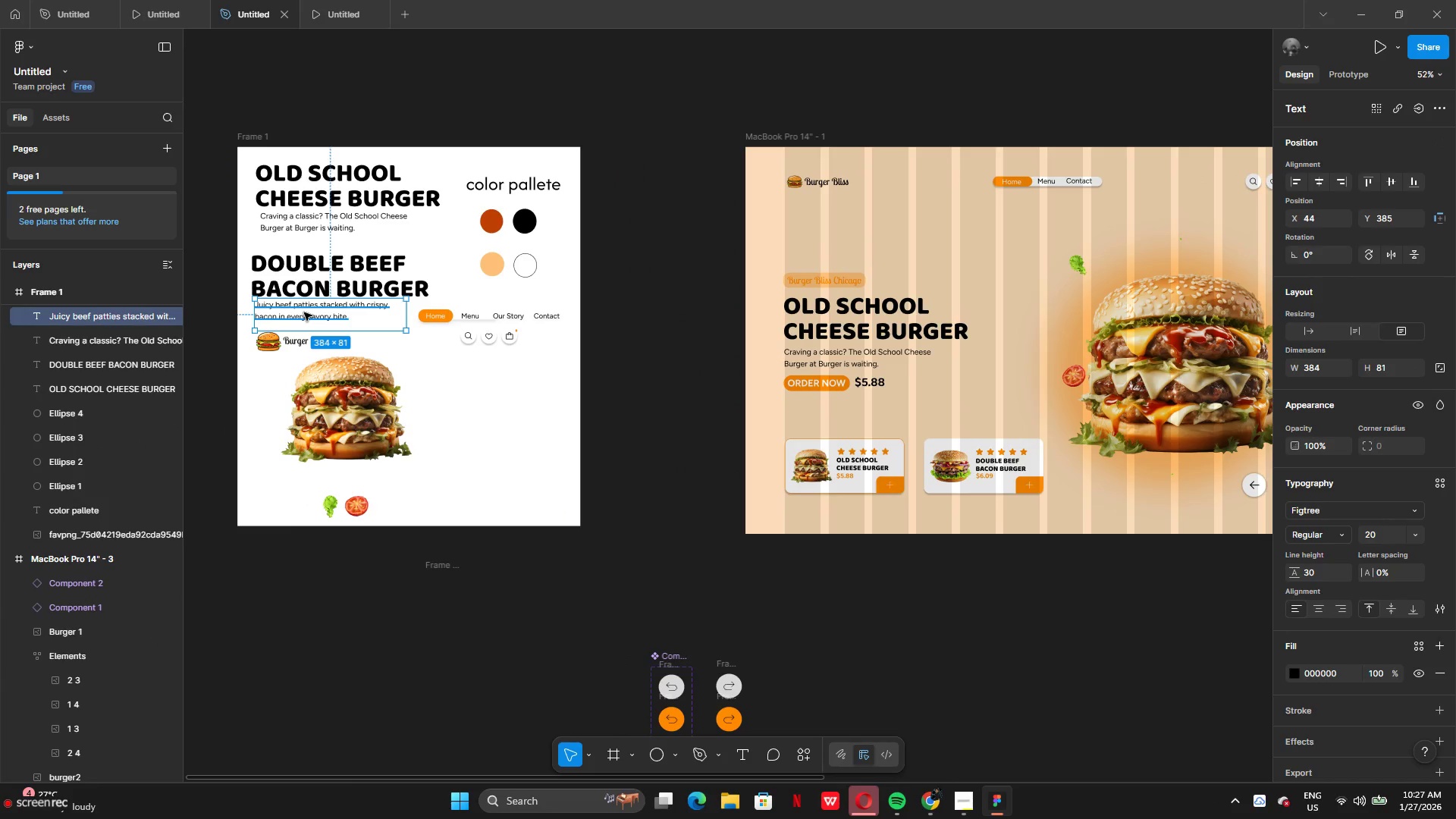 
double_click([304, 312])
 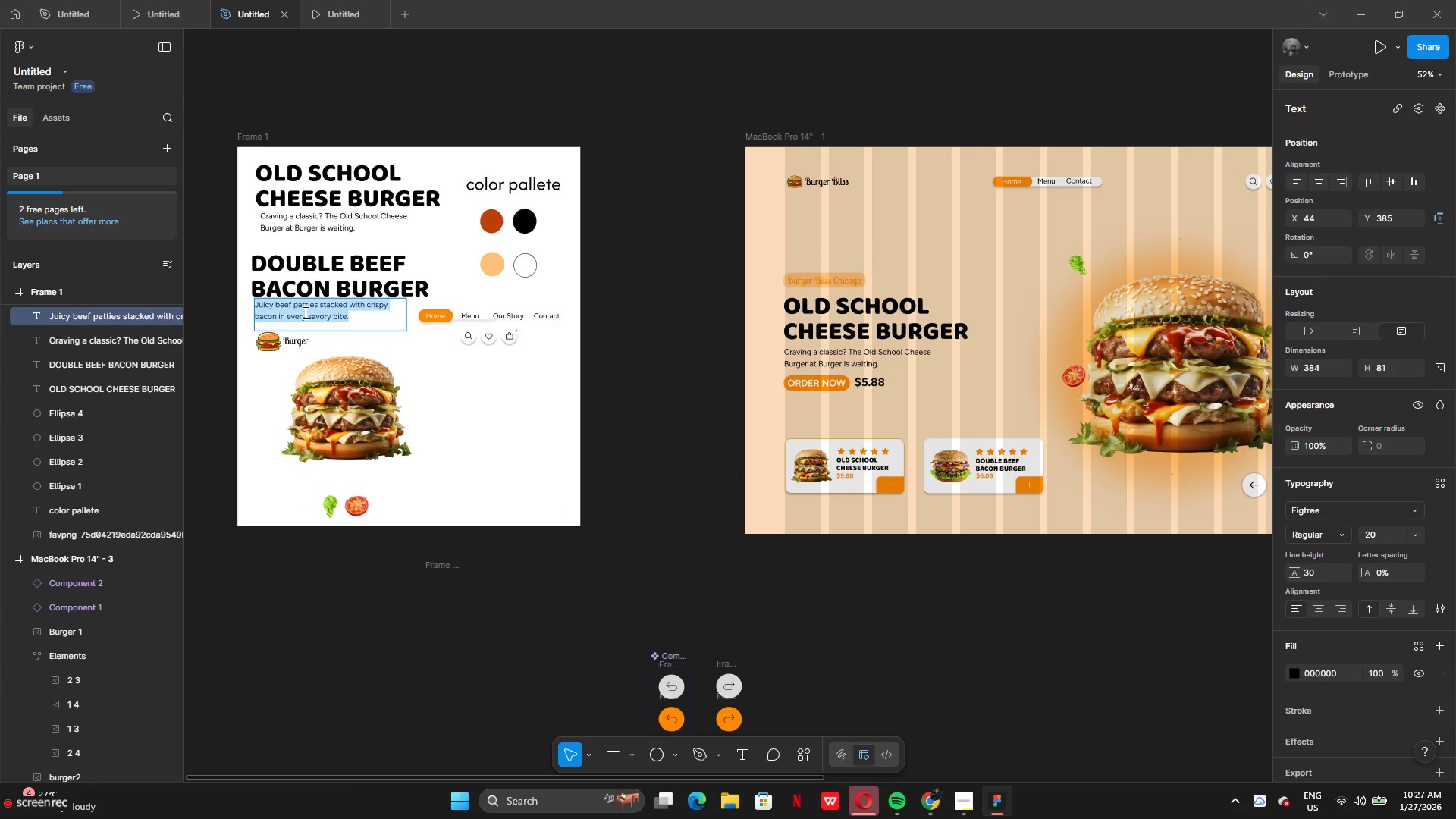 
key(Control+C)
 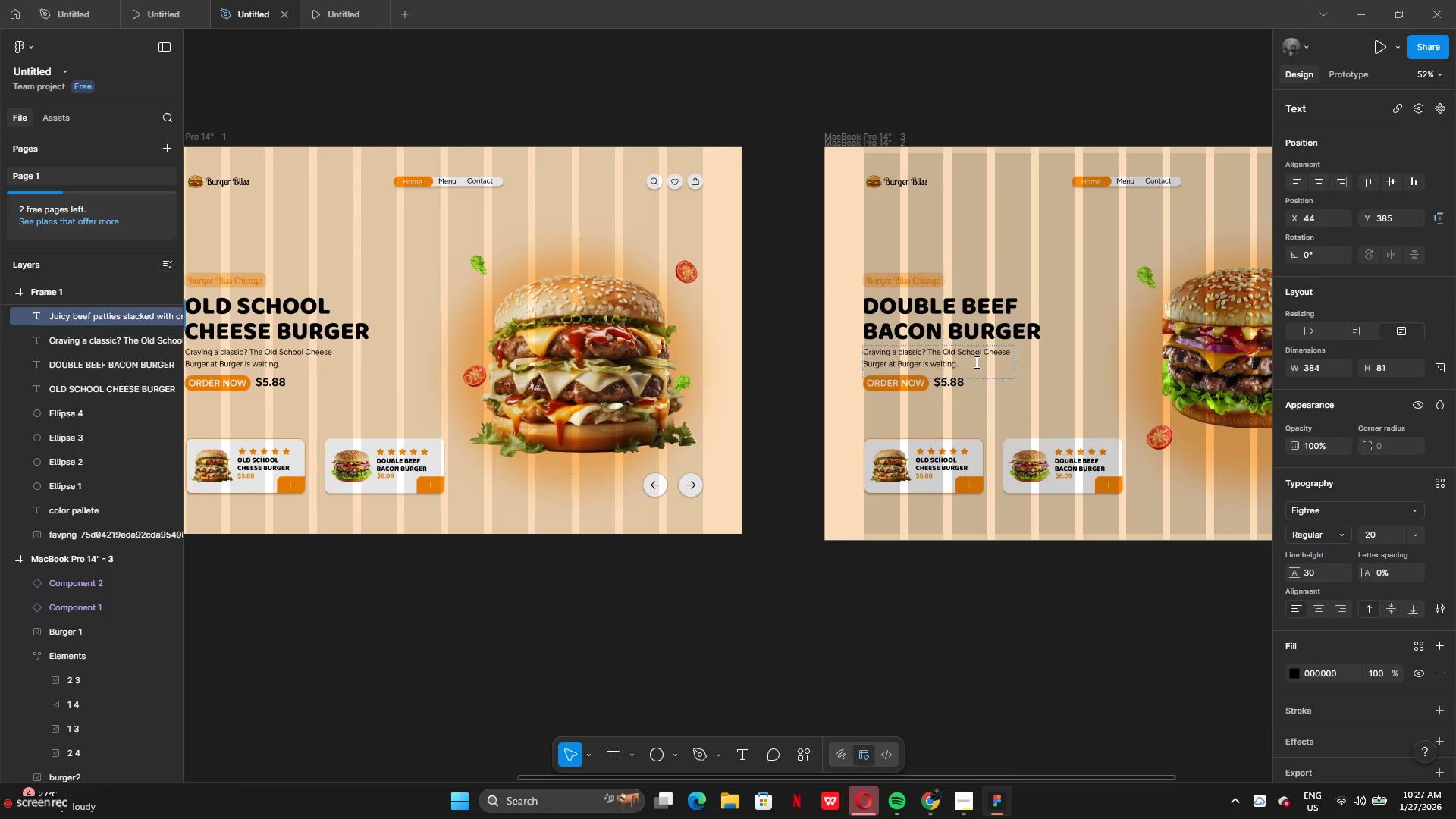 
double_click([970, 359])
 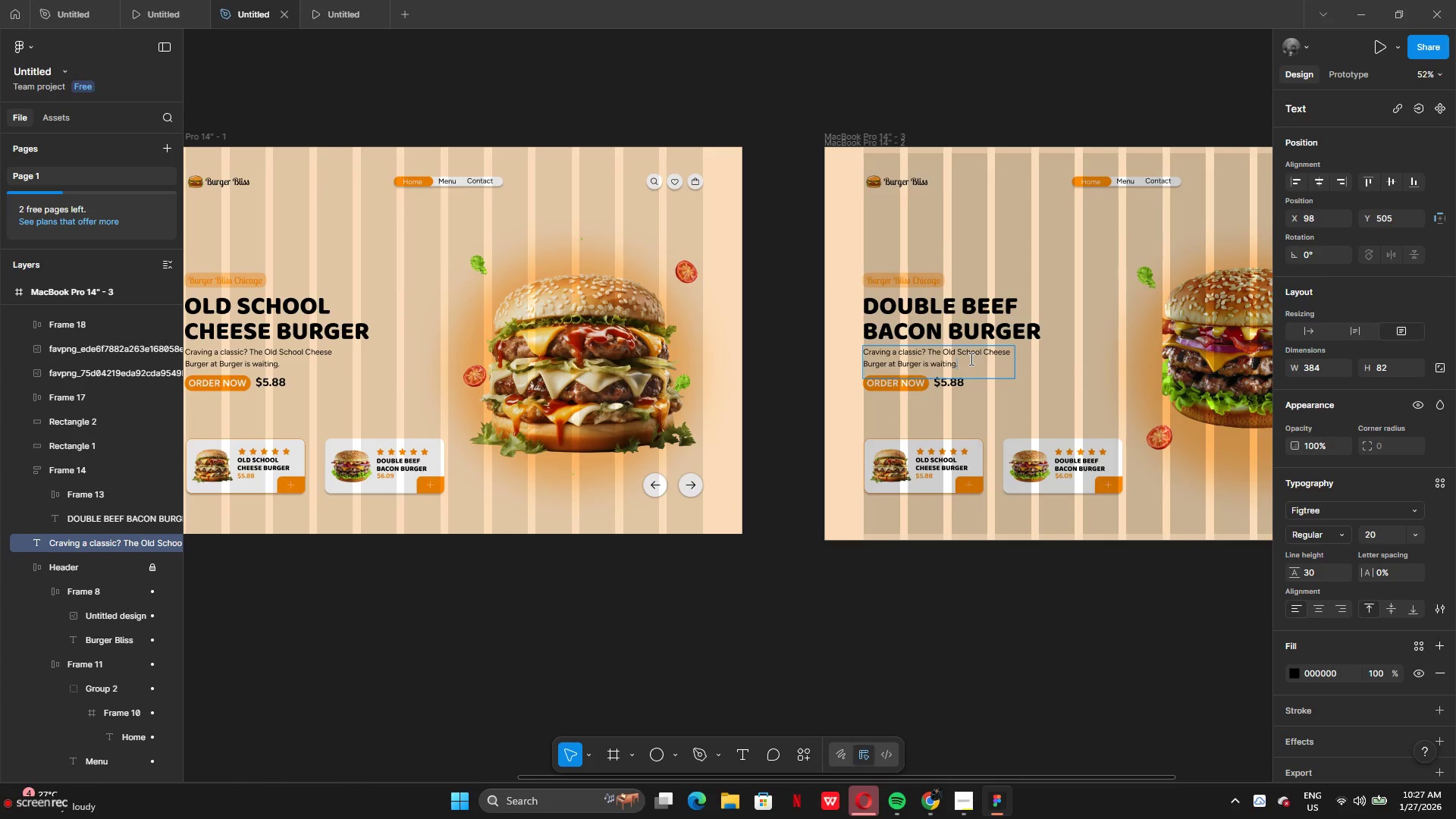 
key(Control+A)
 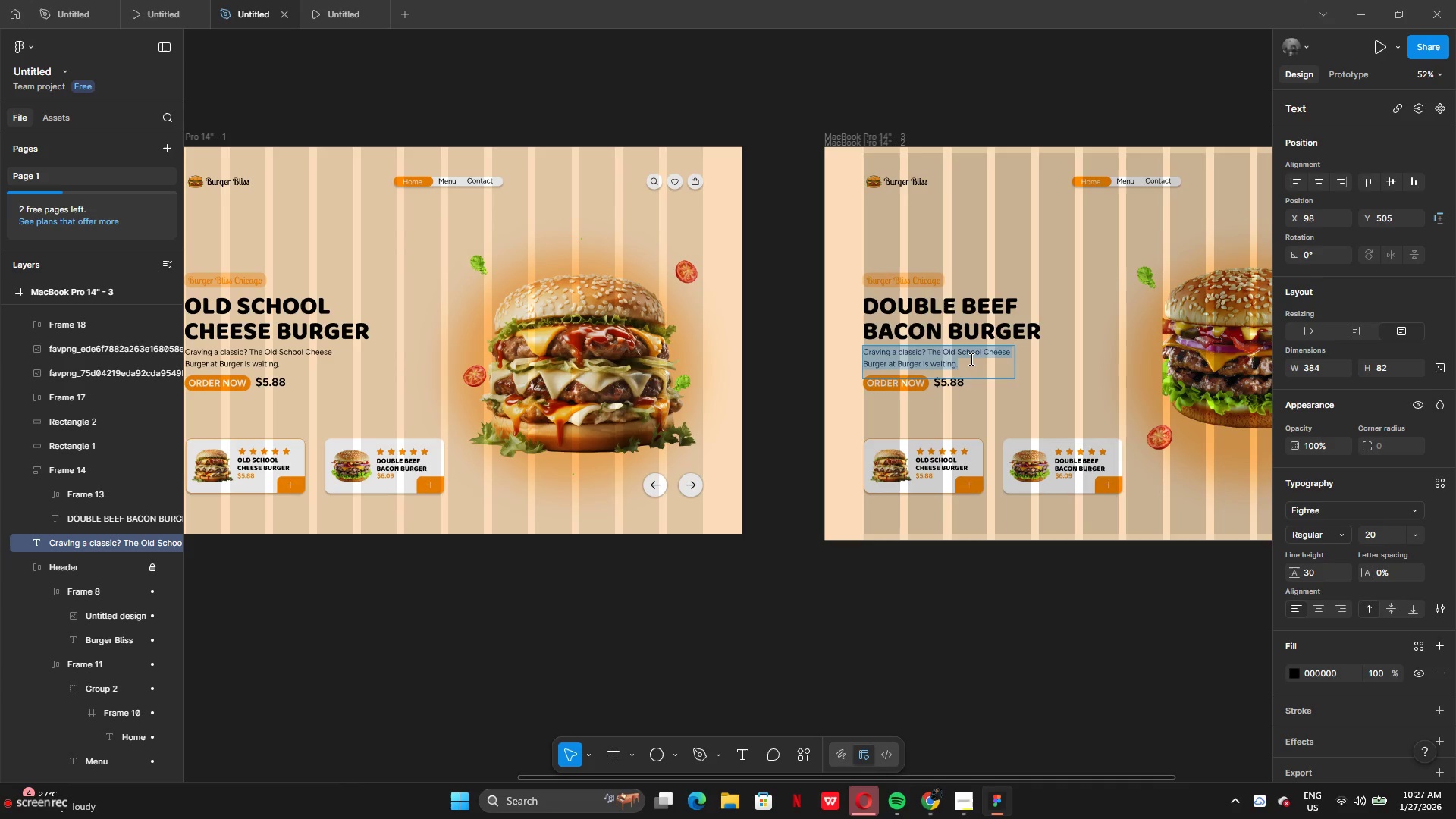 
key(Control+V)
 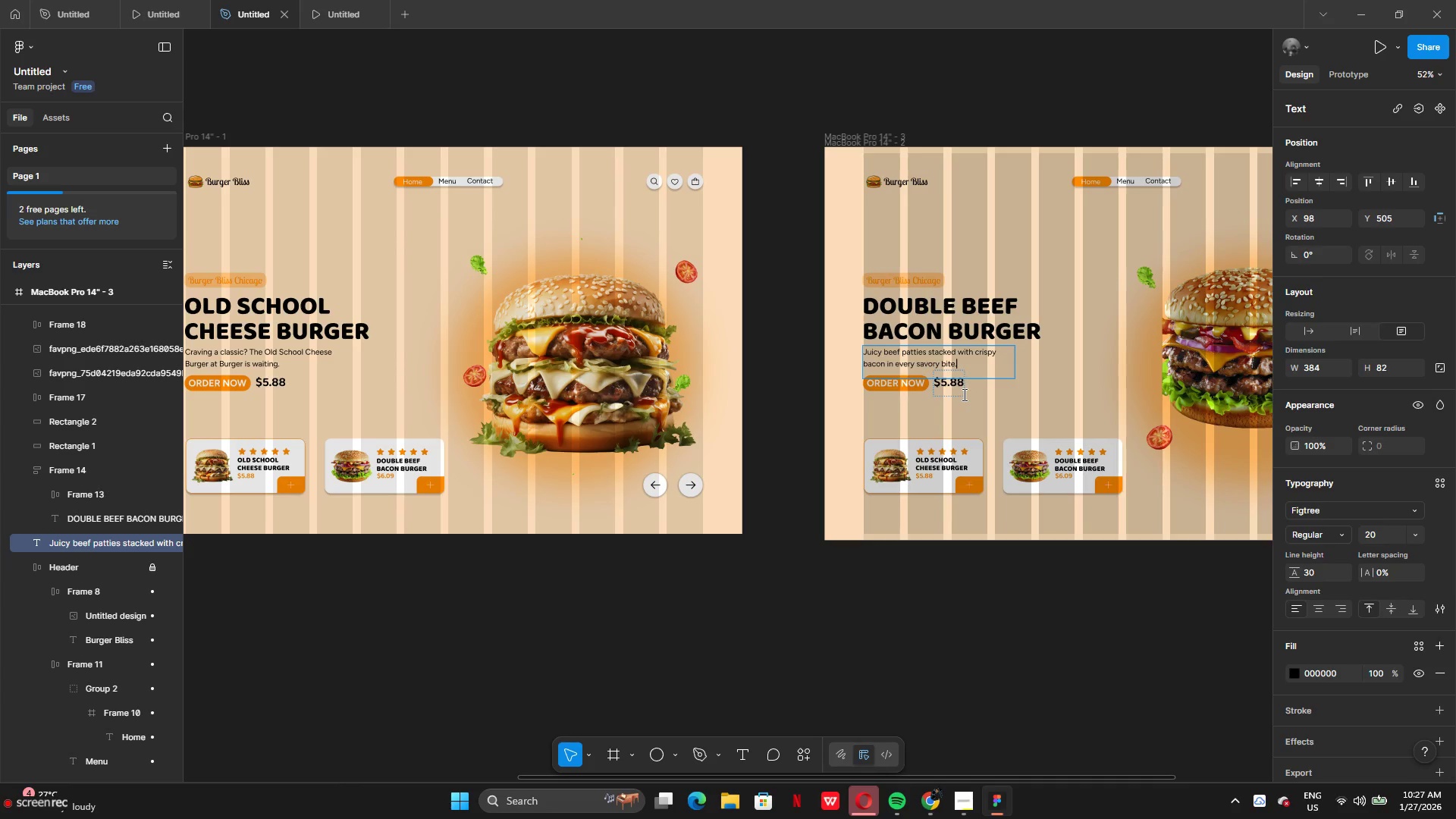 
left_click([963, 394])
 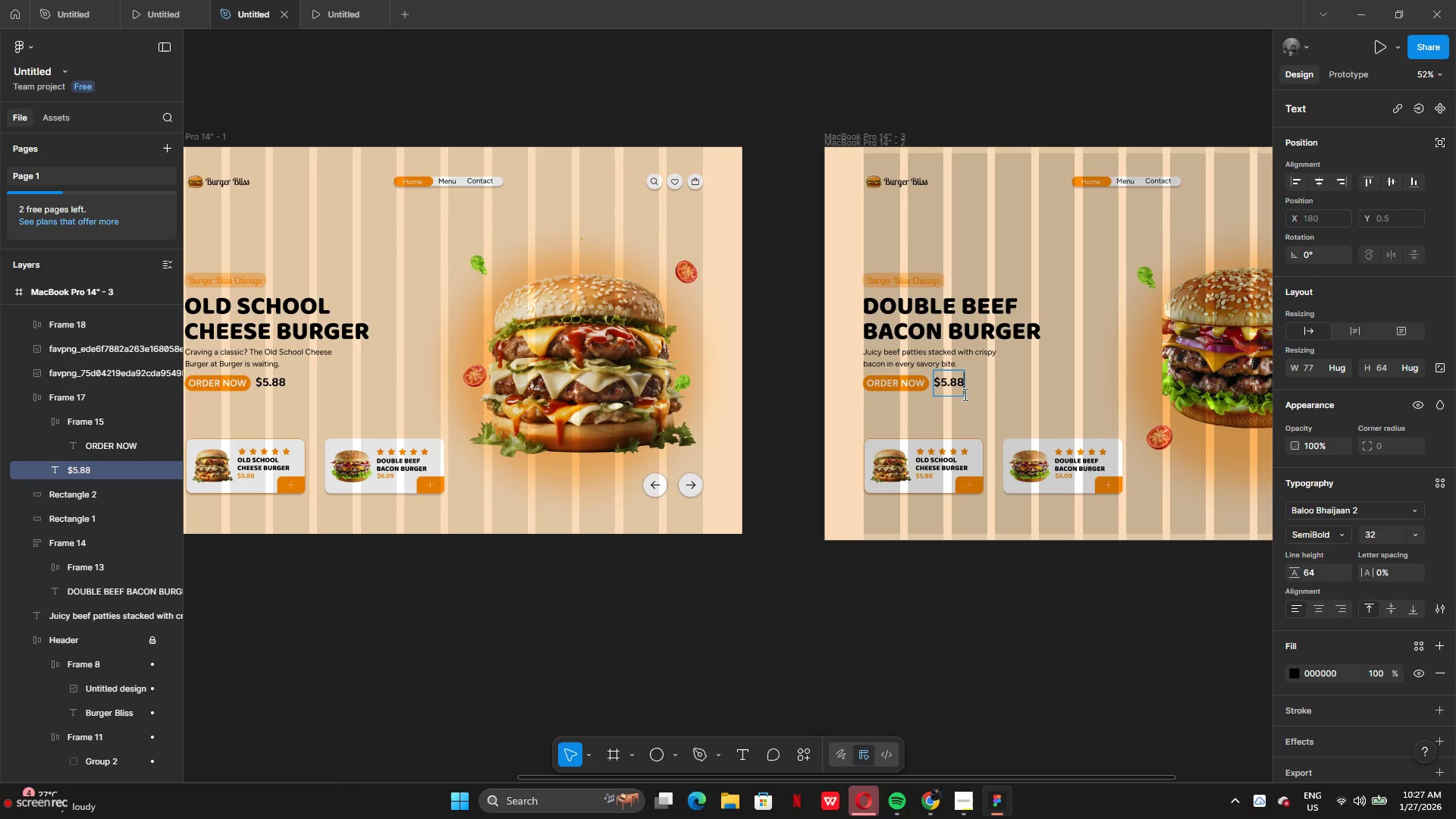 
mouse_move([949, 409])
 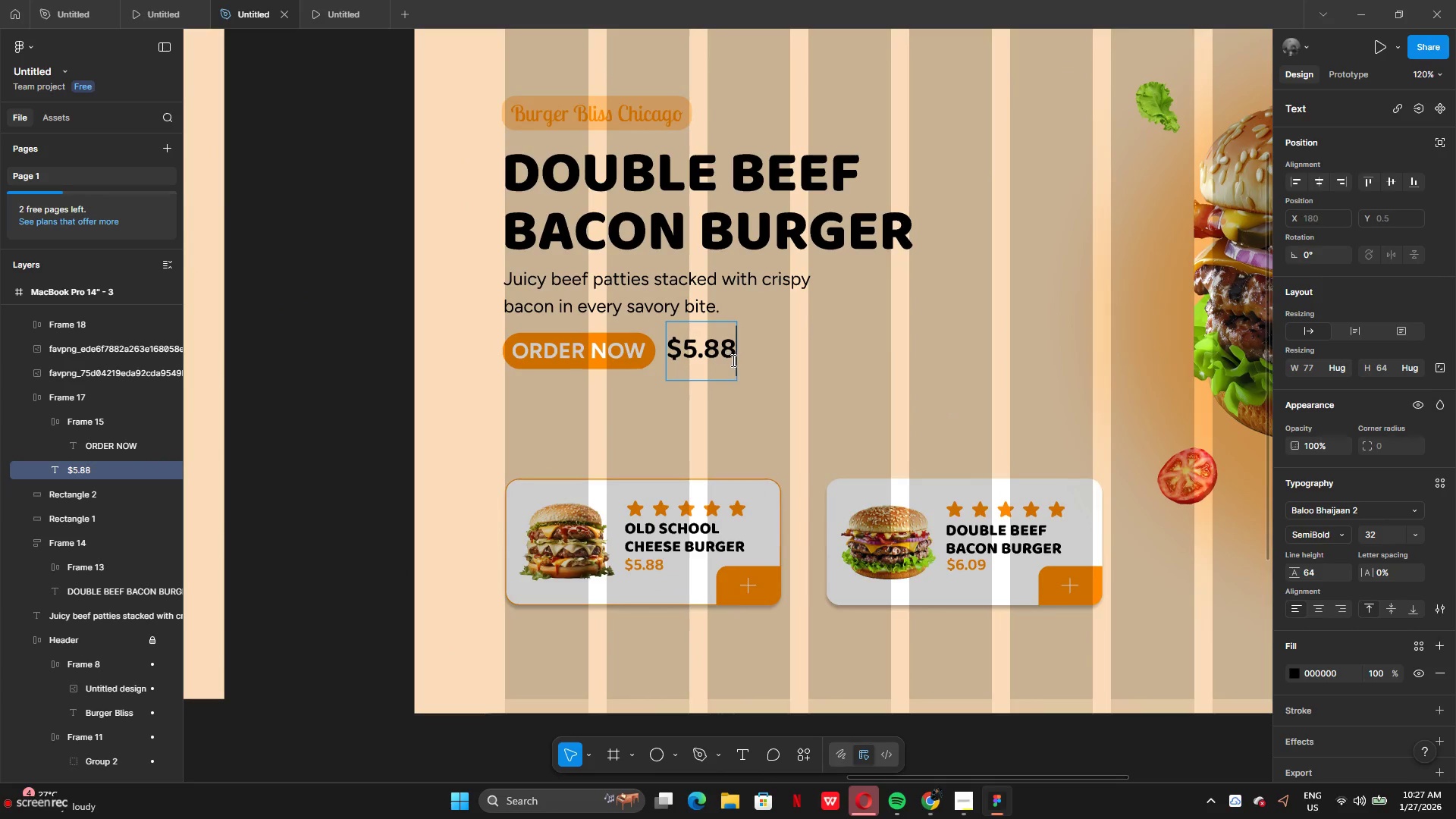 
left_click([732, 359])
 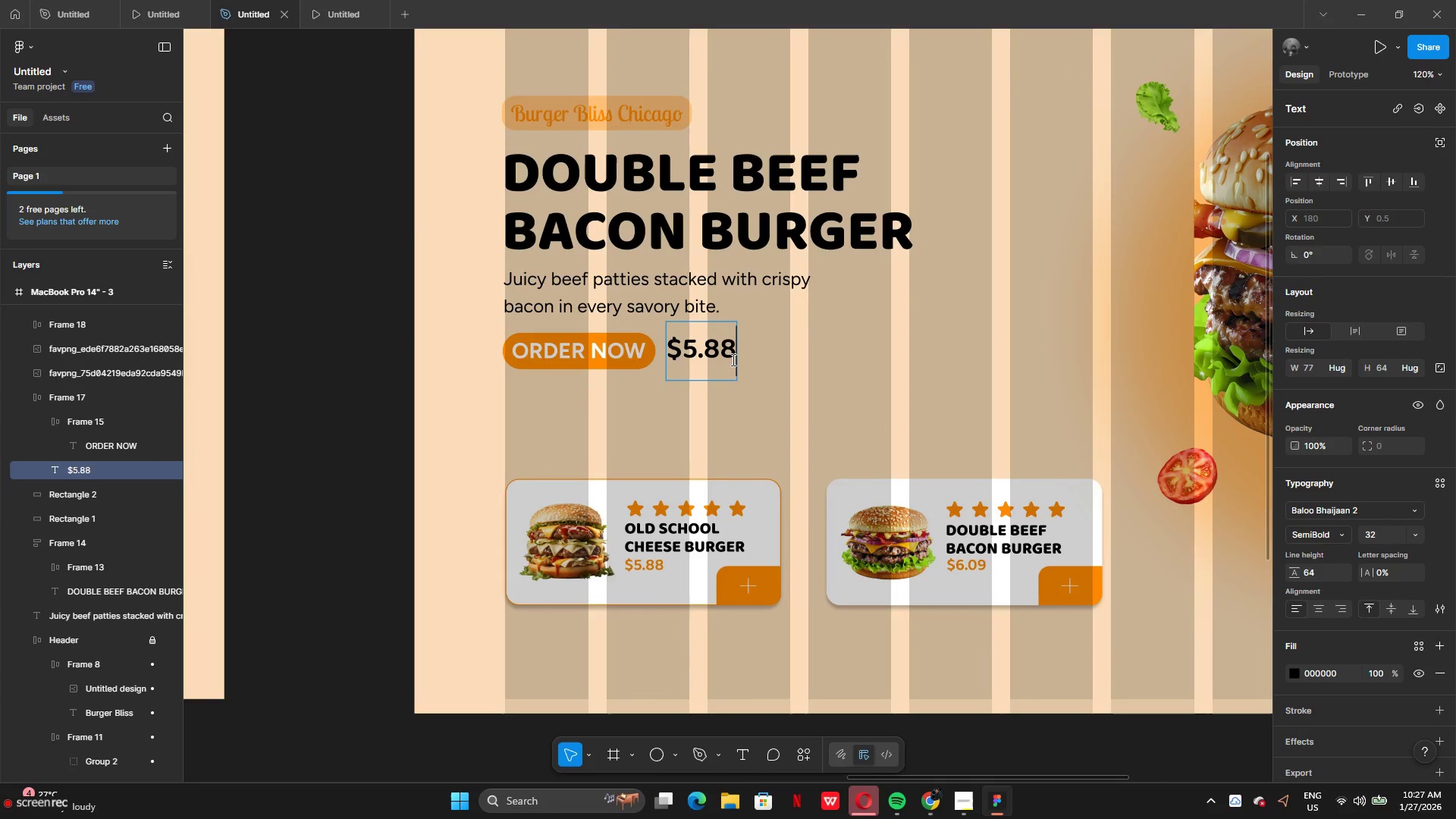 
key(Backspace)
key(Backspace)
key(Backspace)
key(Backspace)
type(6.09)
 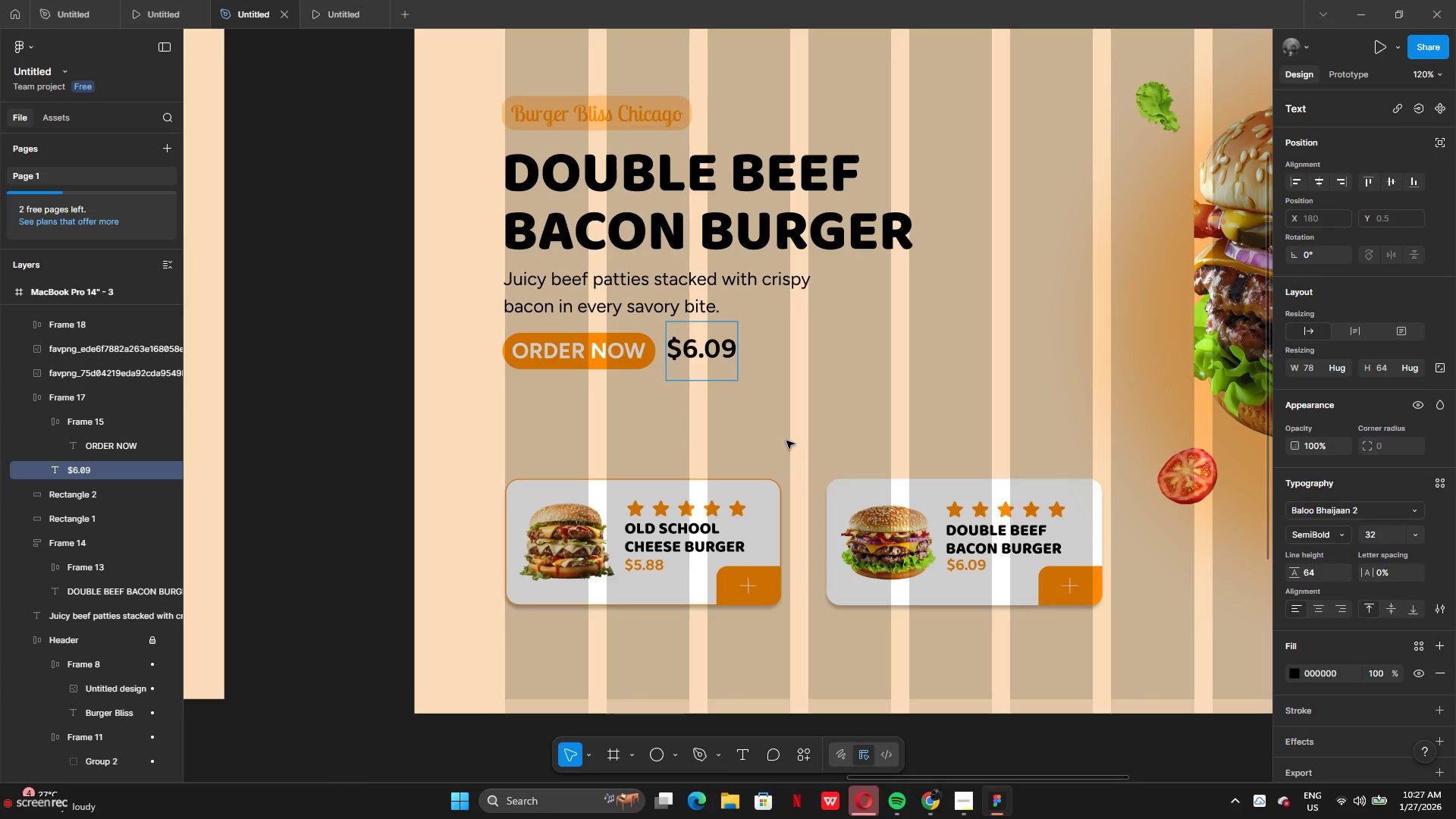 
wait(5.06)
 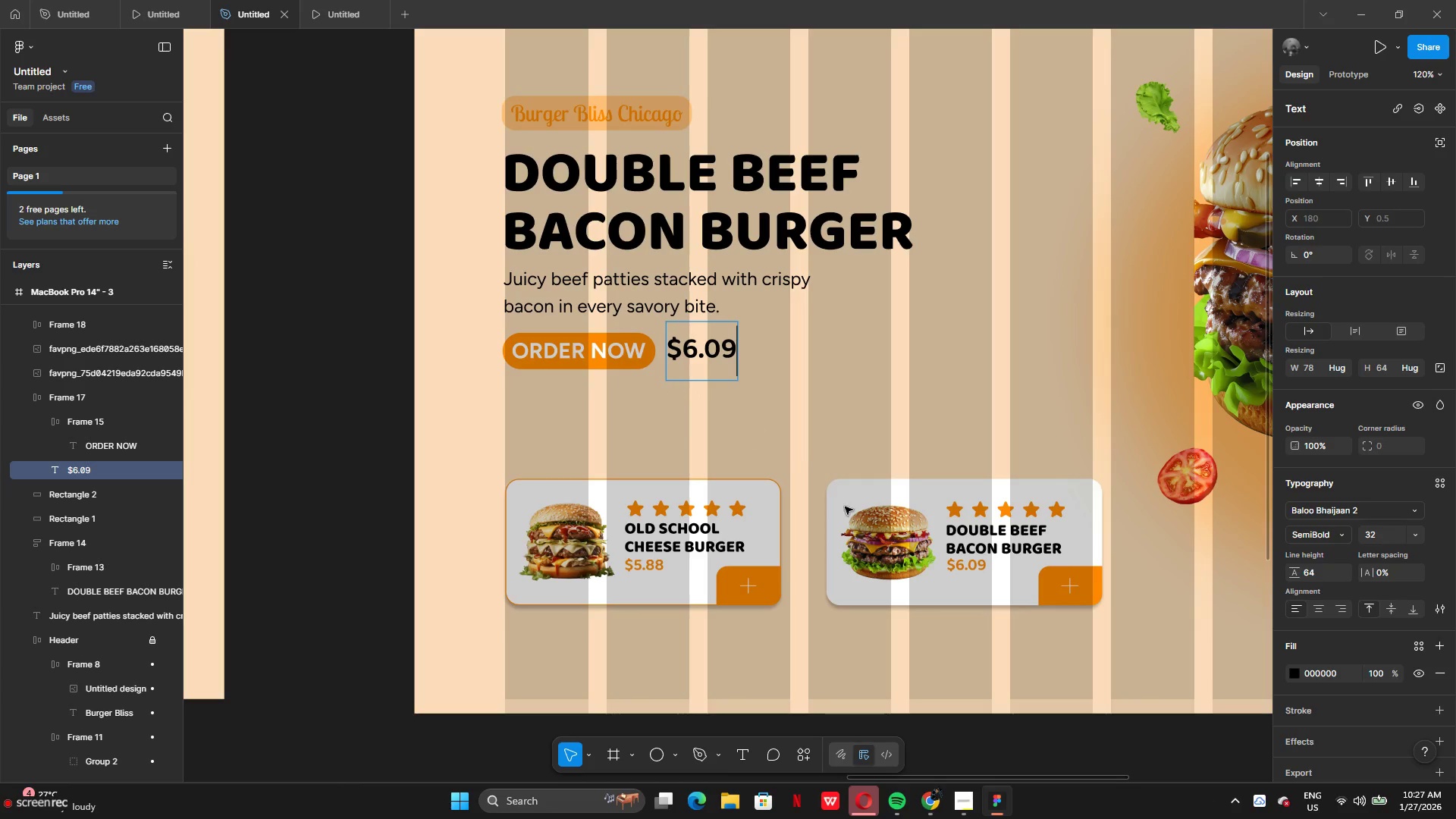 
left_click([770, 502])
 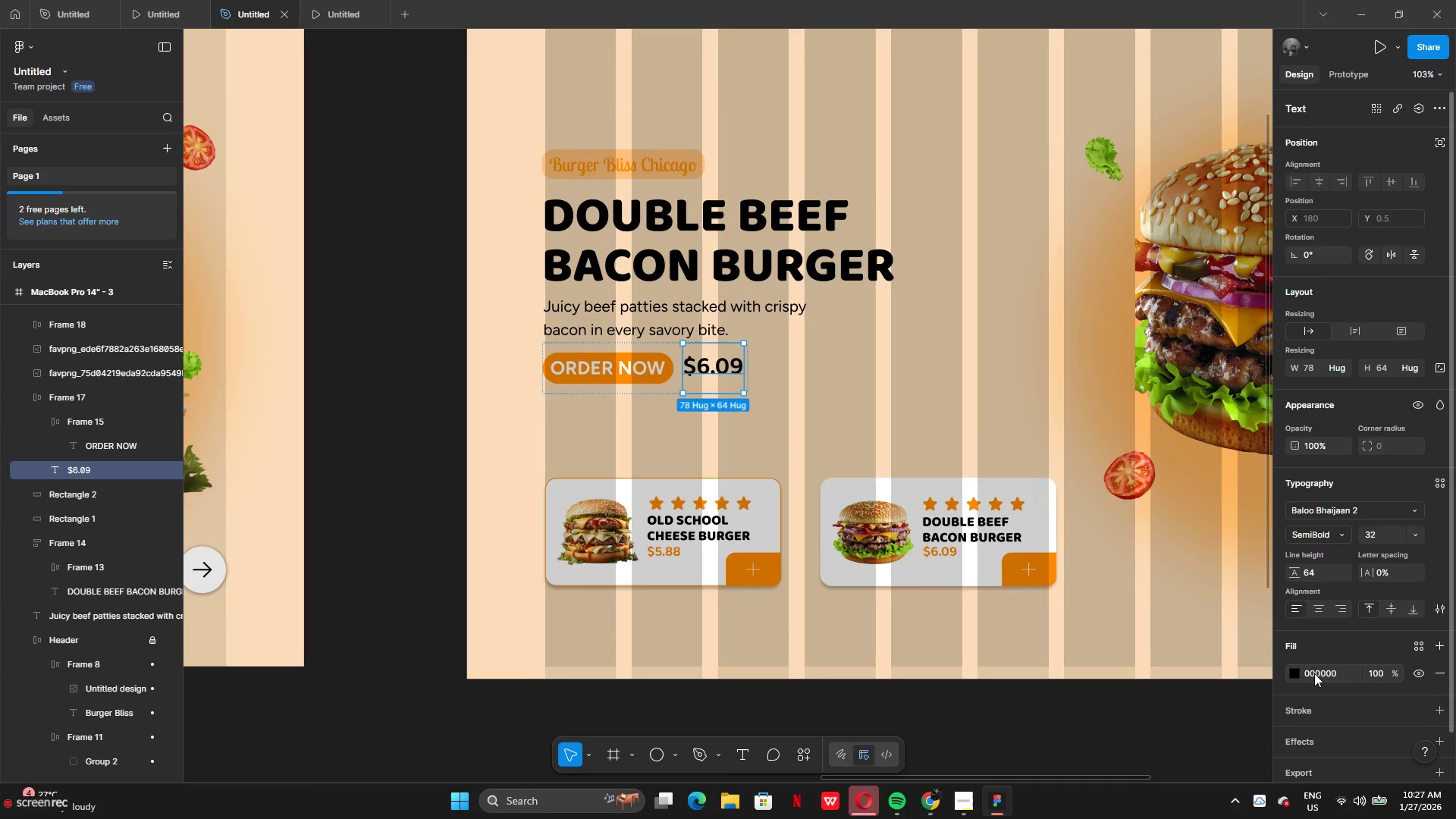 
scroll: coordinate [1353, 750], scroll_direction: down, amount: 3.0
 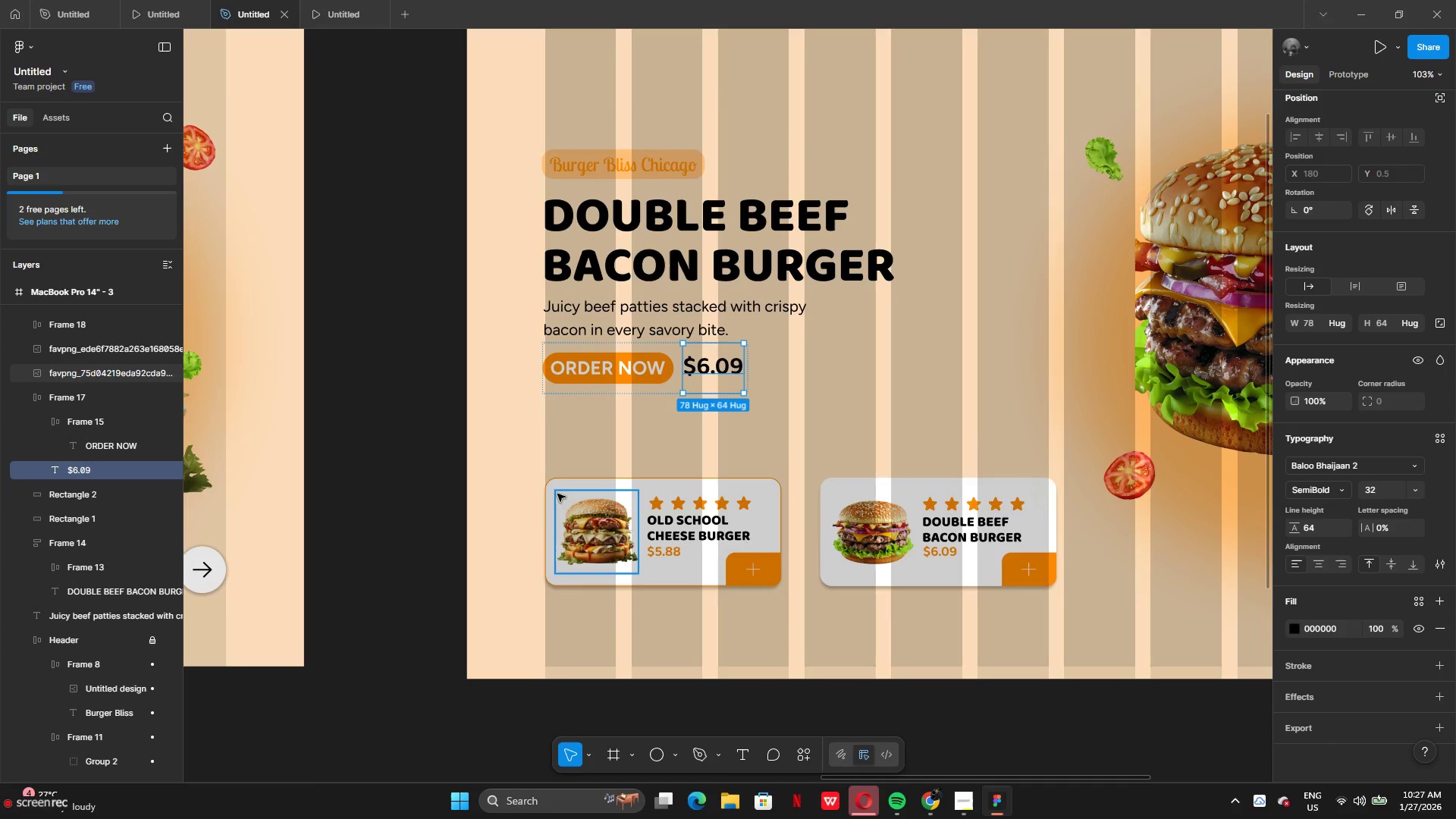 
left_click([552, 490])
 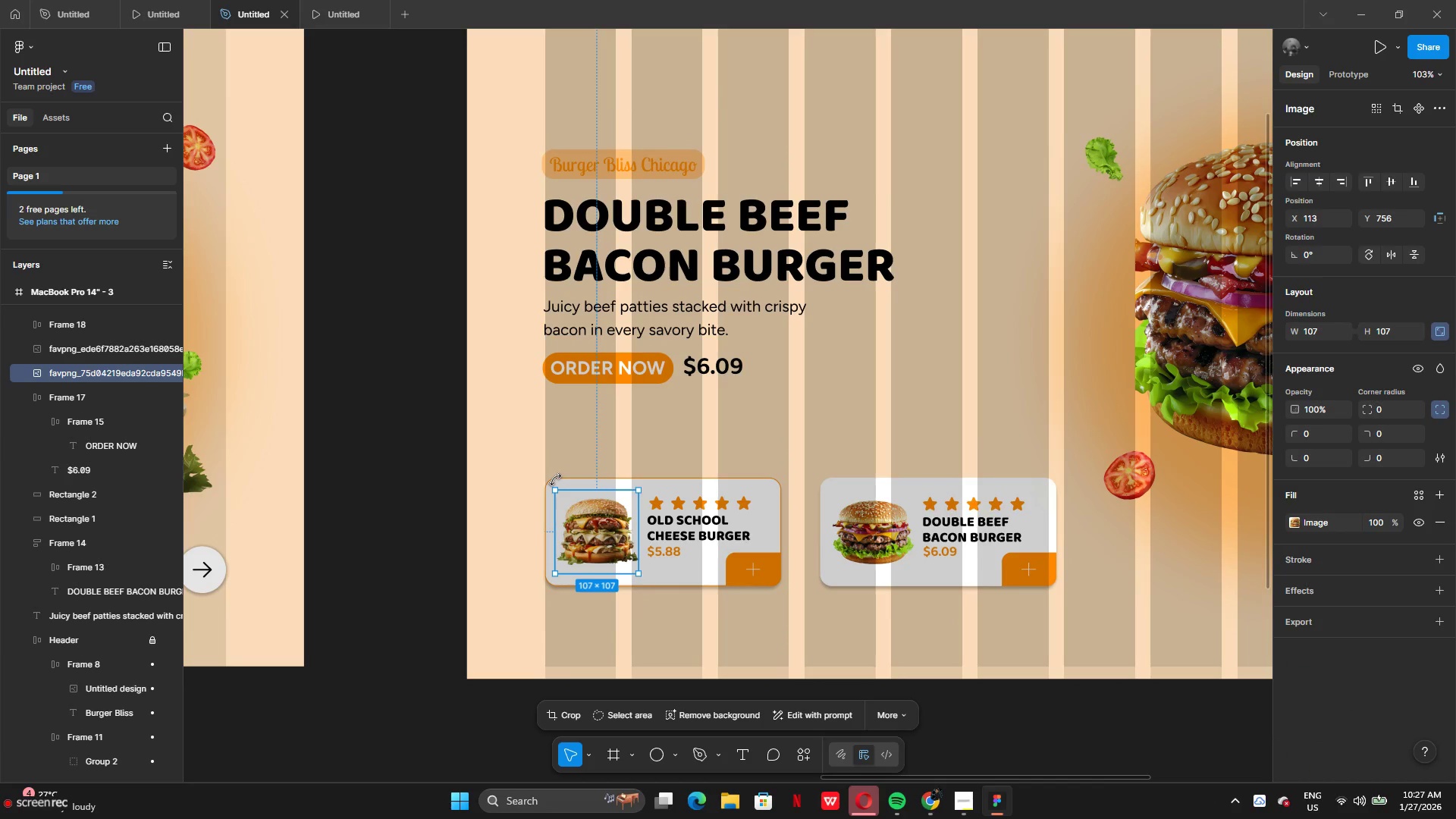 
left_click([555, 479])
 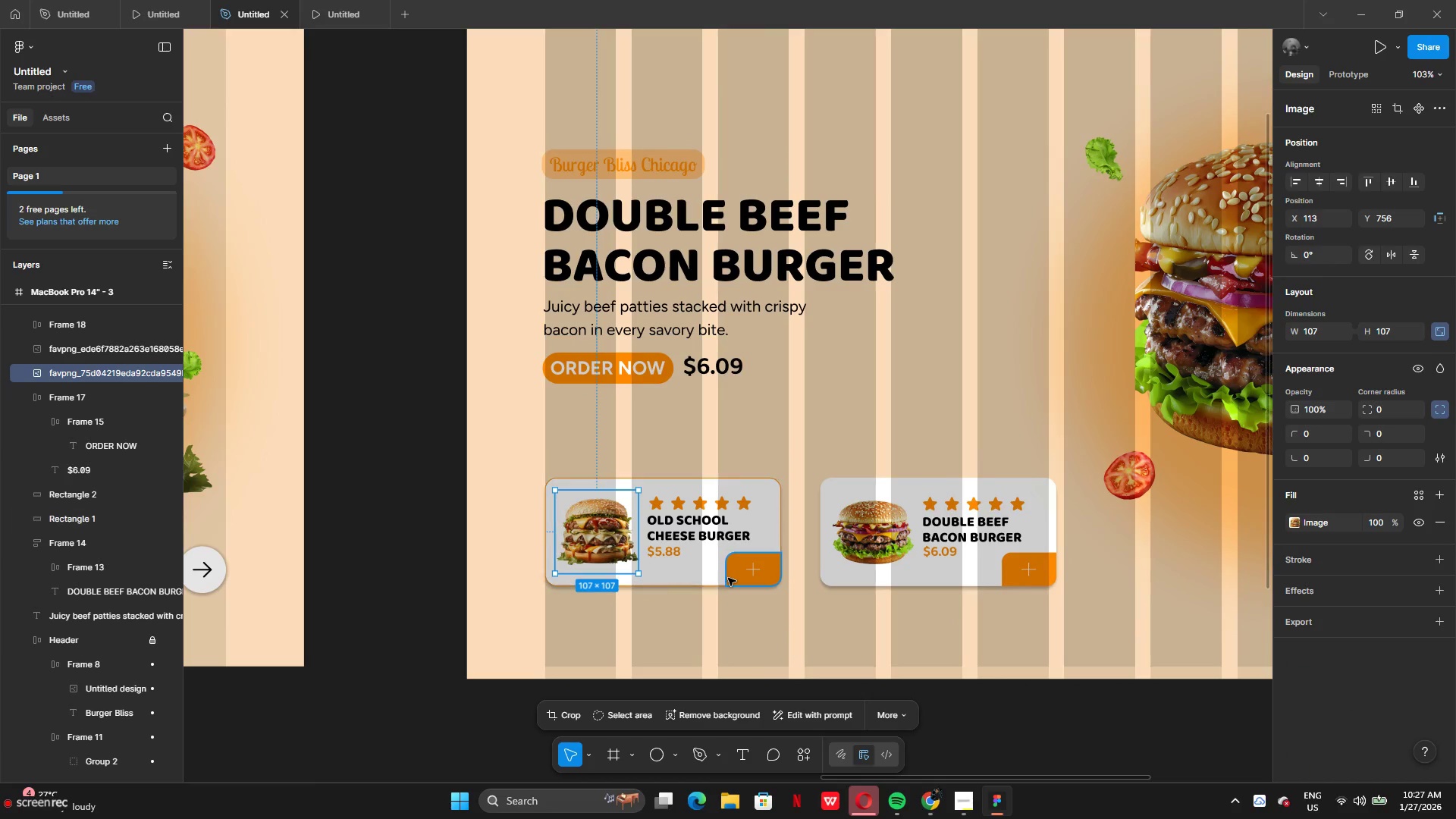 
left_click([727, 579])
 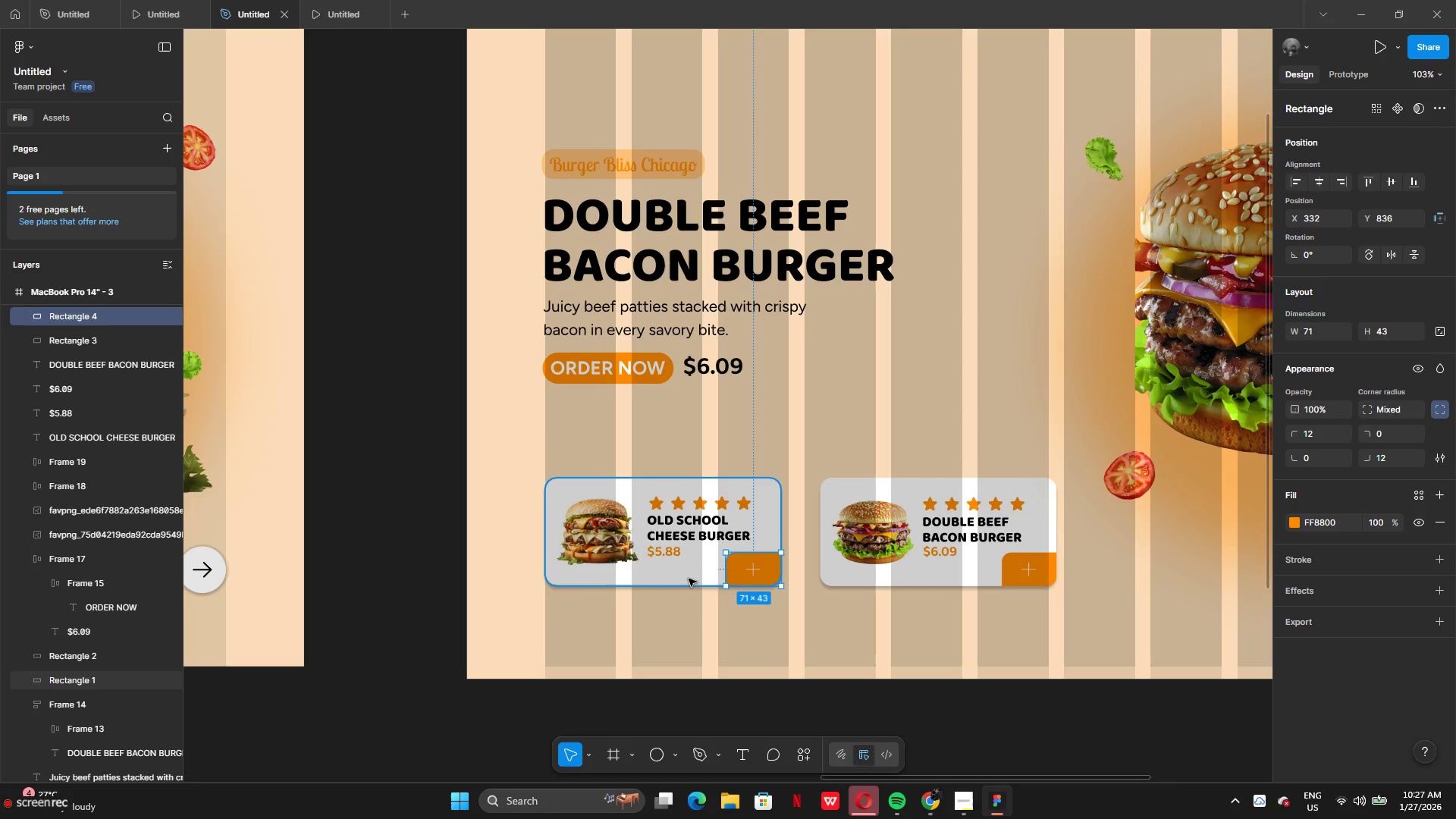 
left_click([689, 579])
 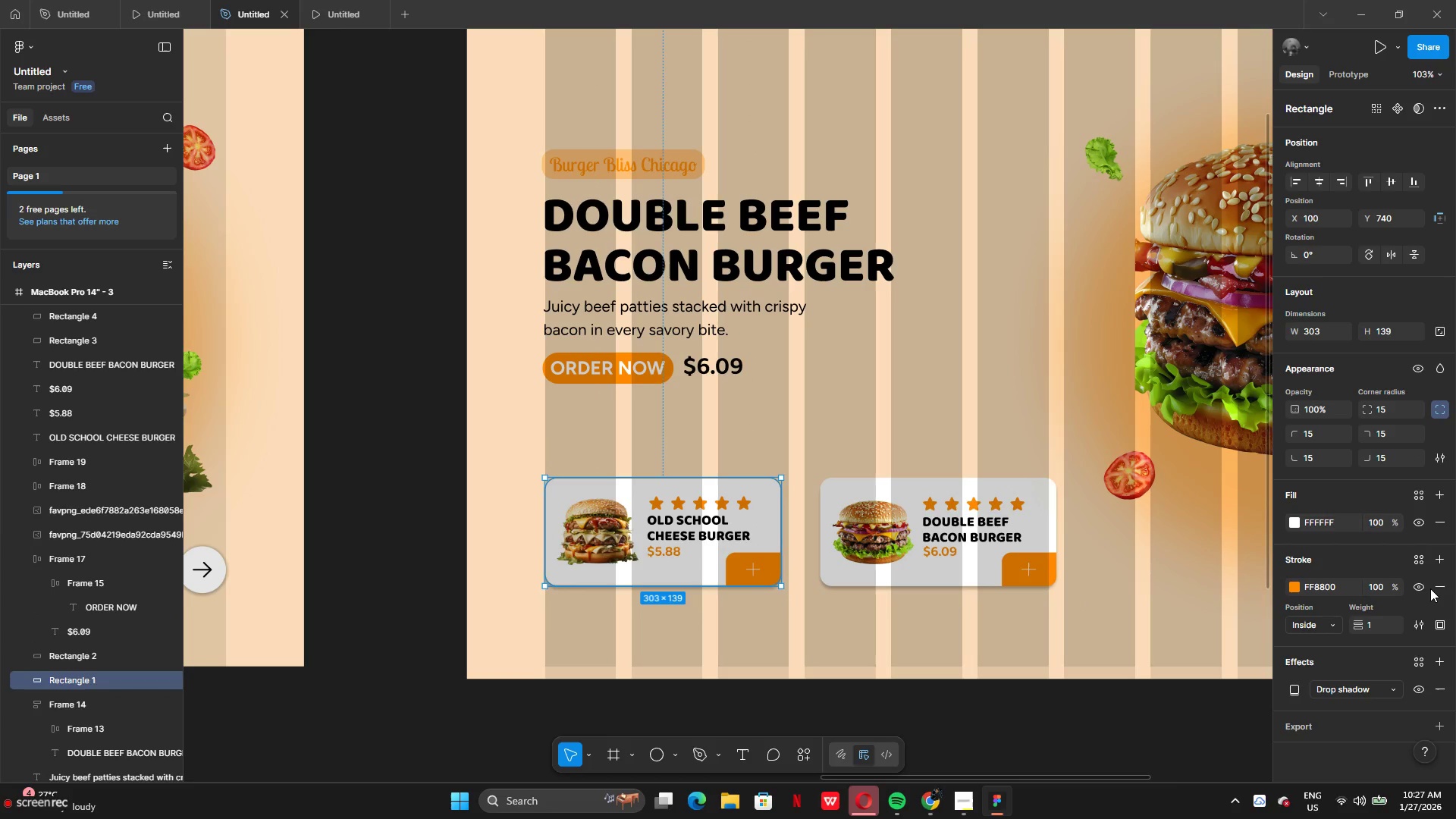 
left_click([1433, 588])
 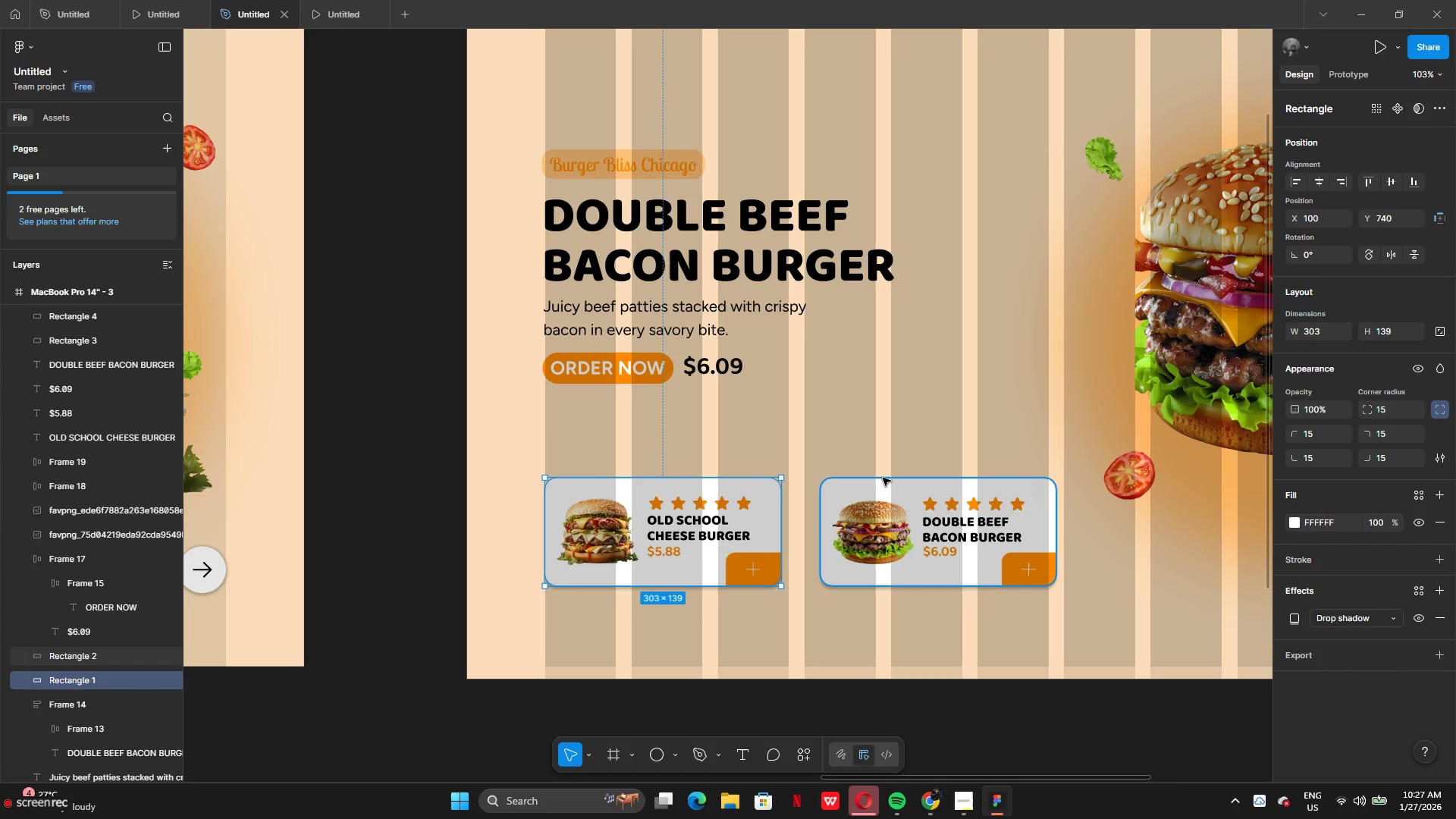 
left_click([882, 482])
 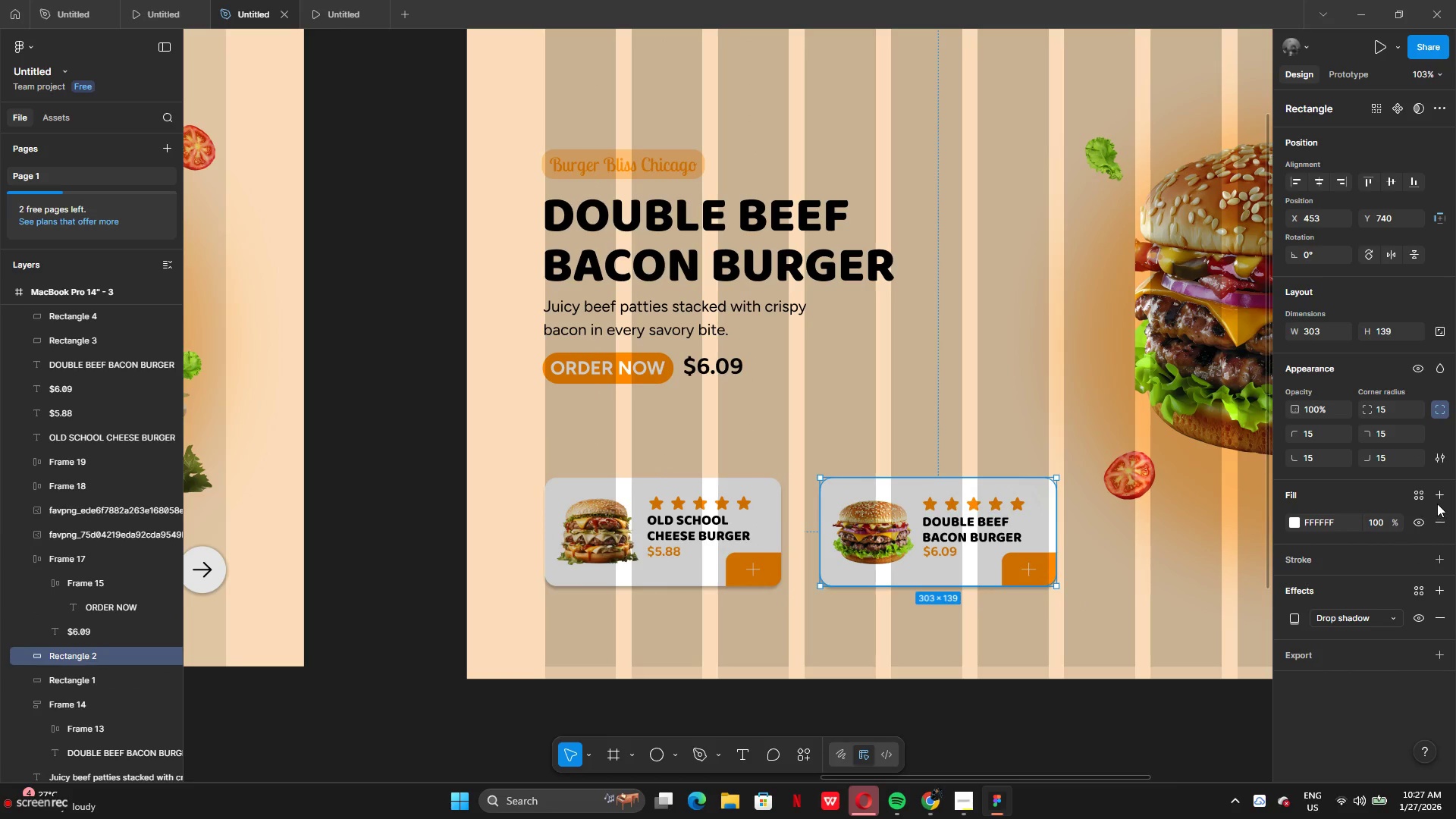 
left_click([1436, 495])
 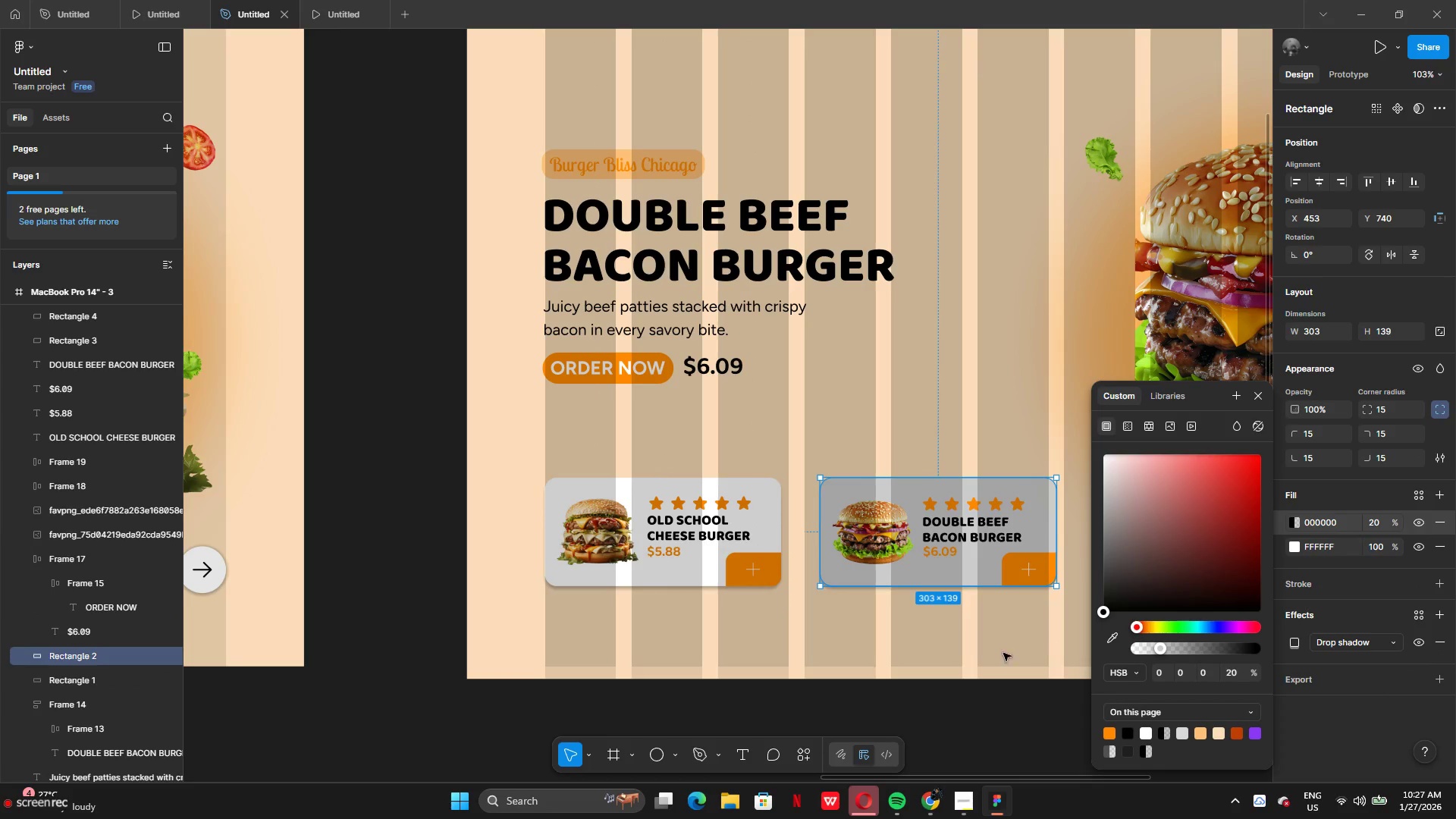 
left_click([945, 704])
 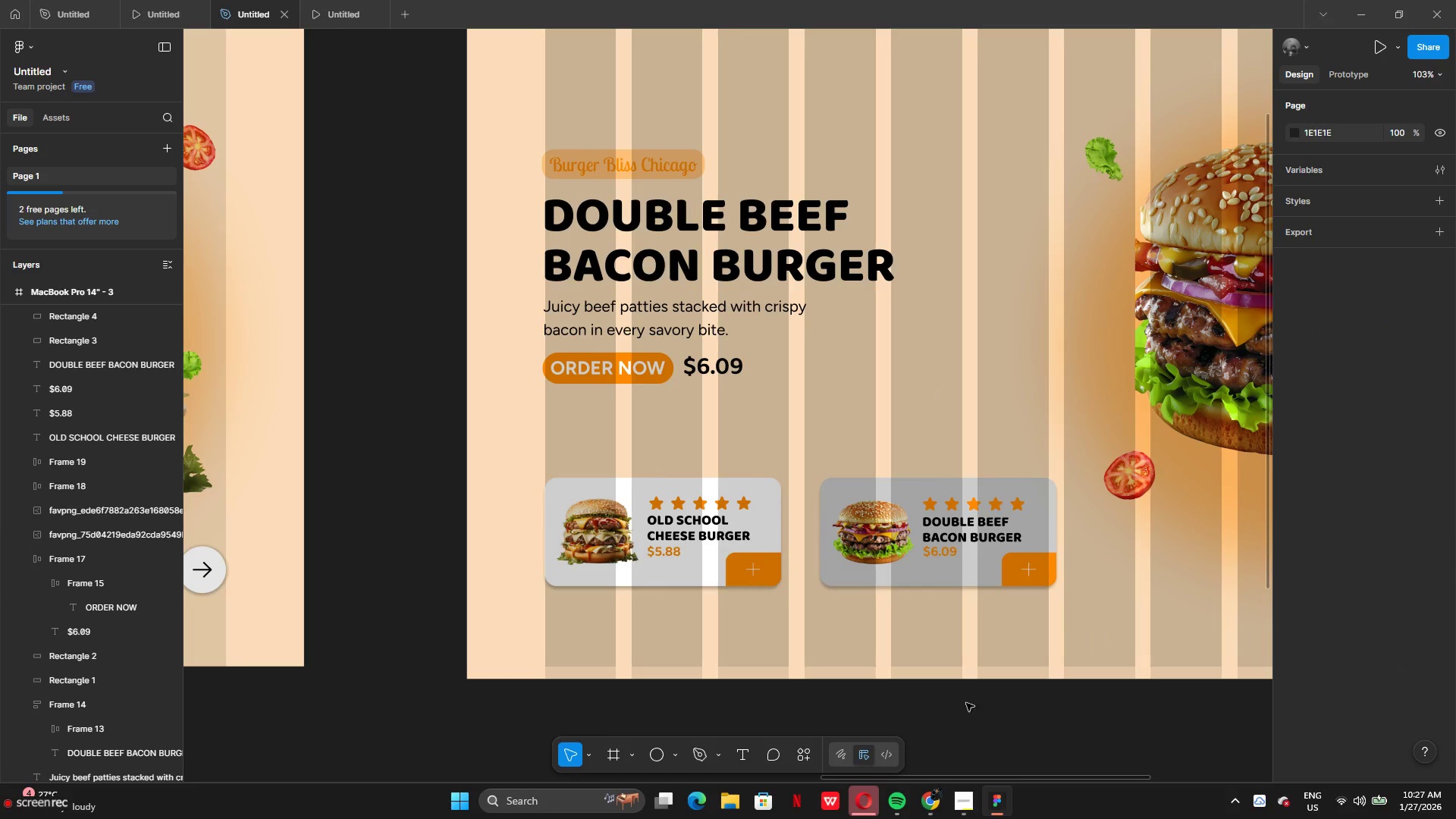 
key(Control+Z)
 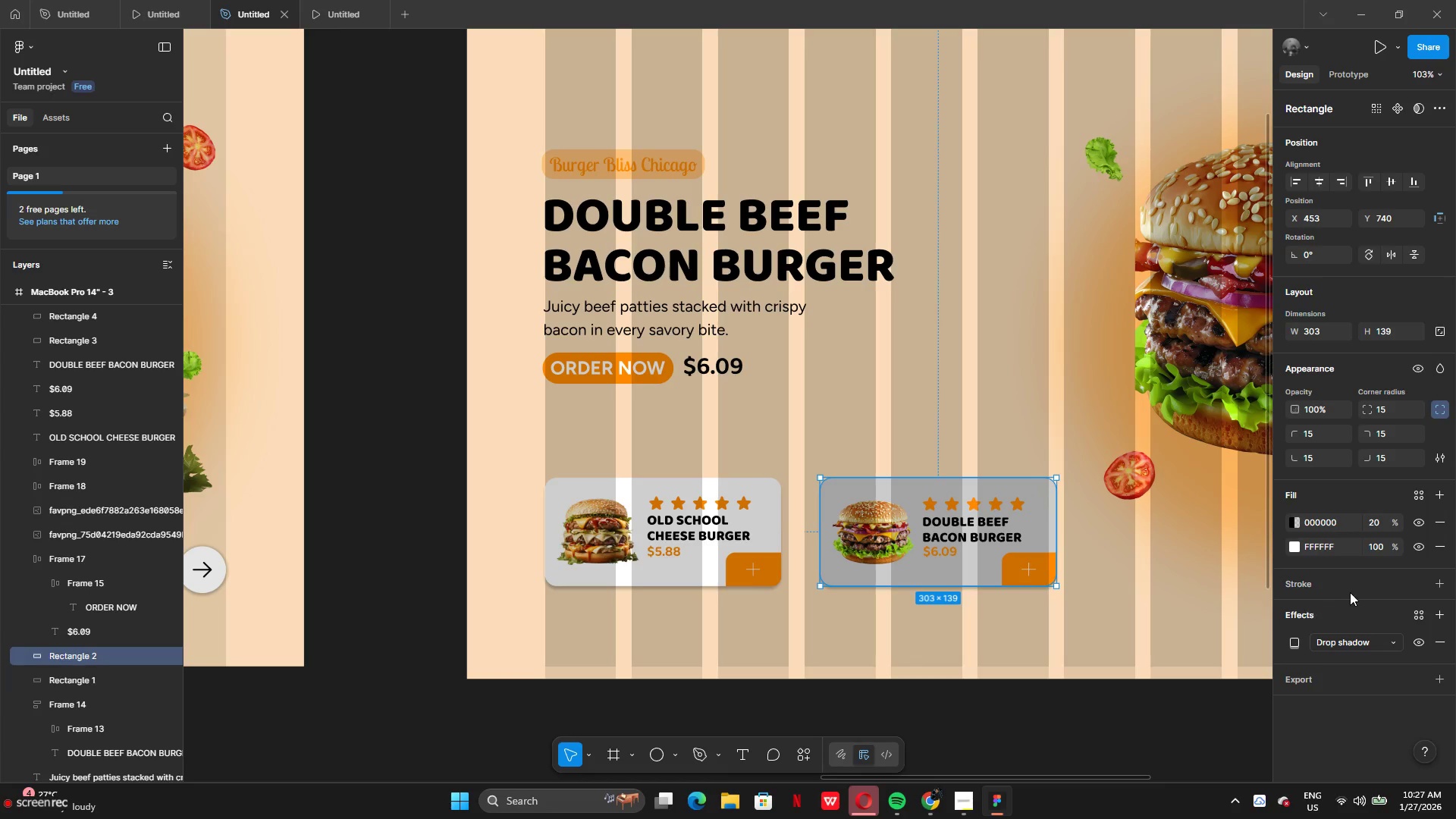 
hold_key(key=ControlLeft, duration=0.81)
 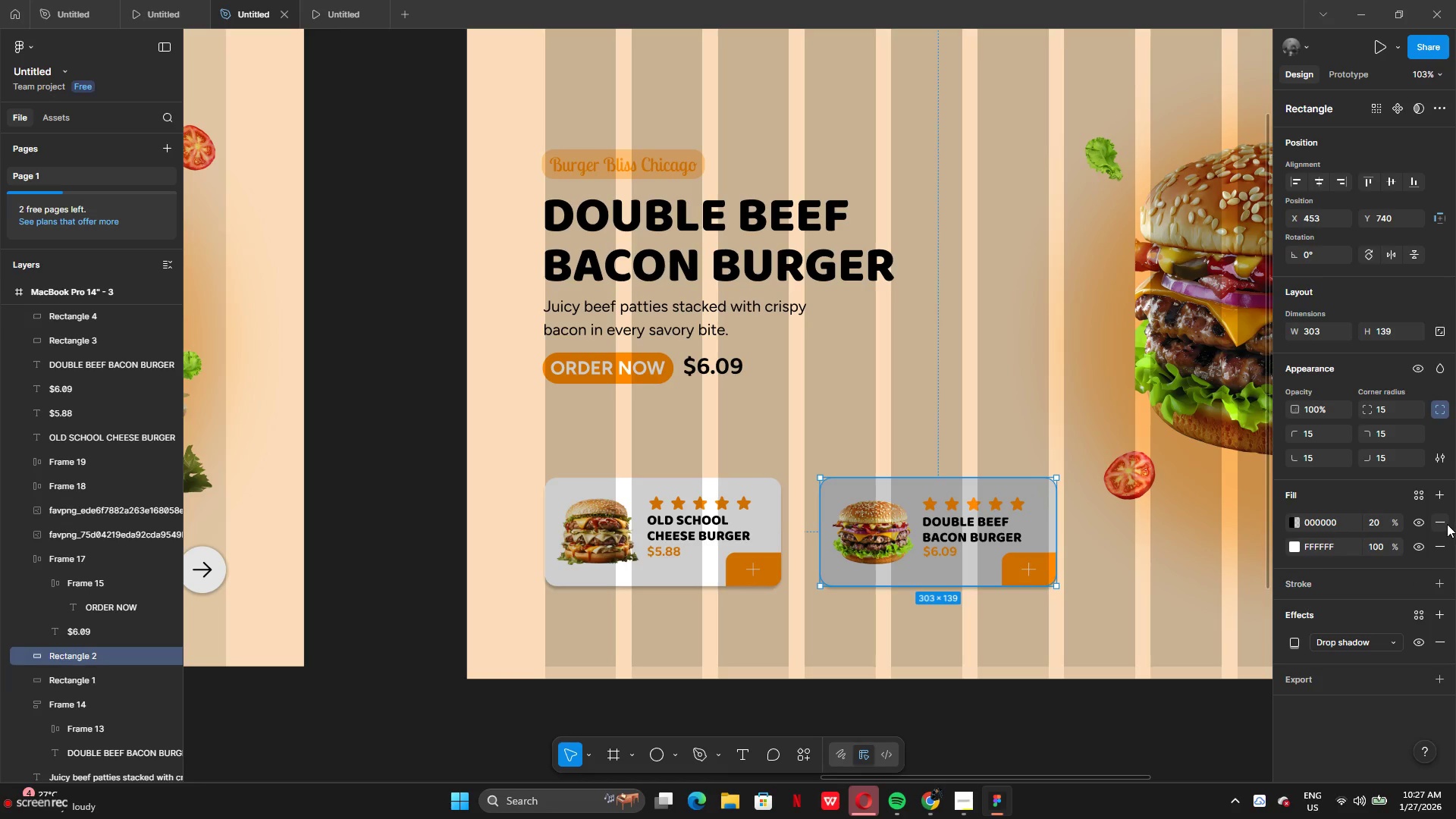 
left_click([1447, 524])
 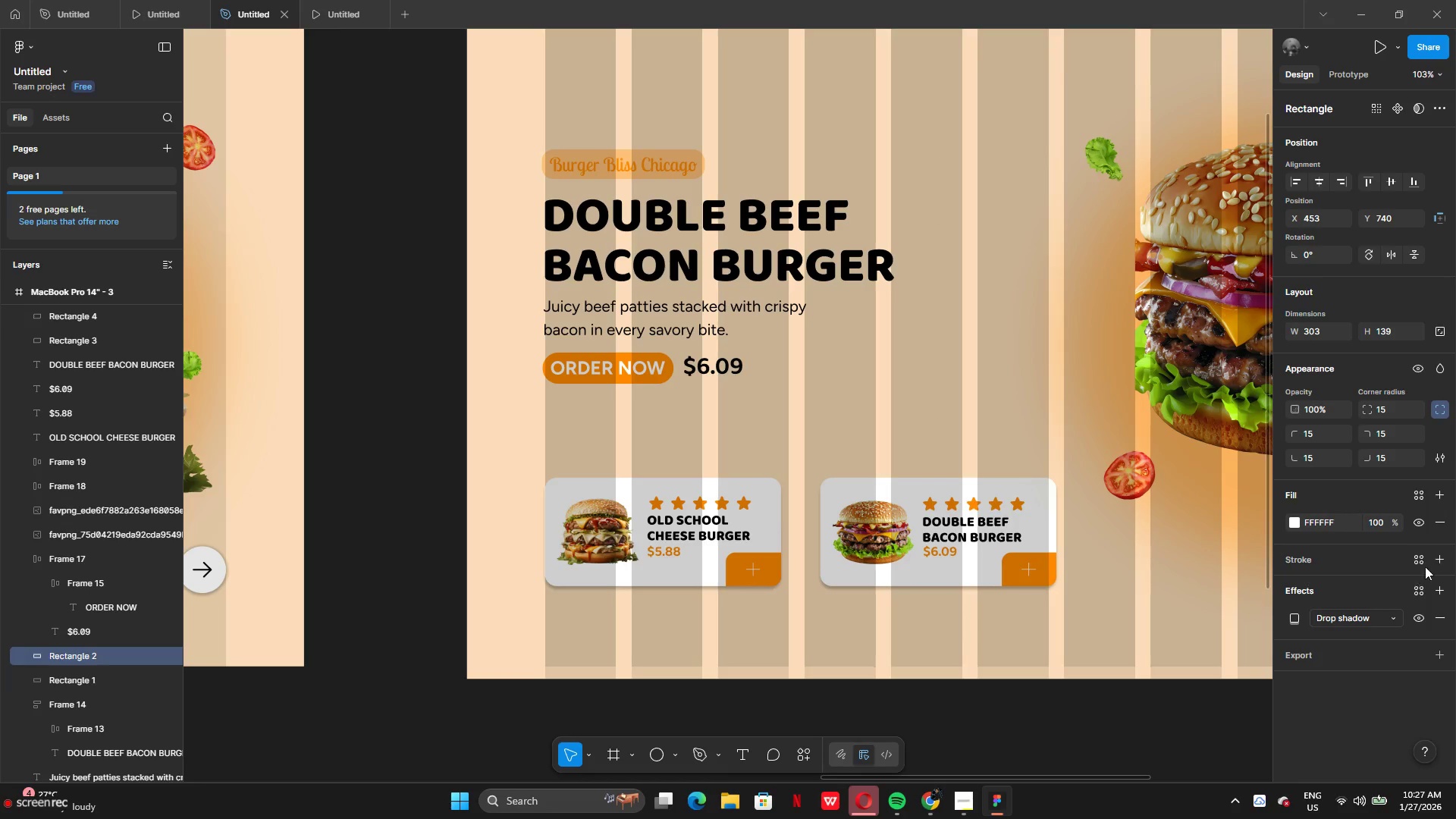 
left_click([1444, 558])
 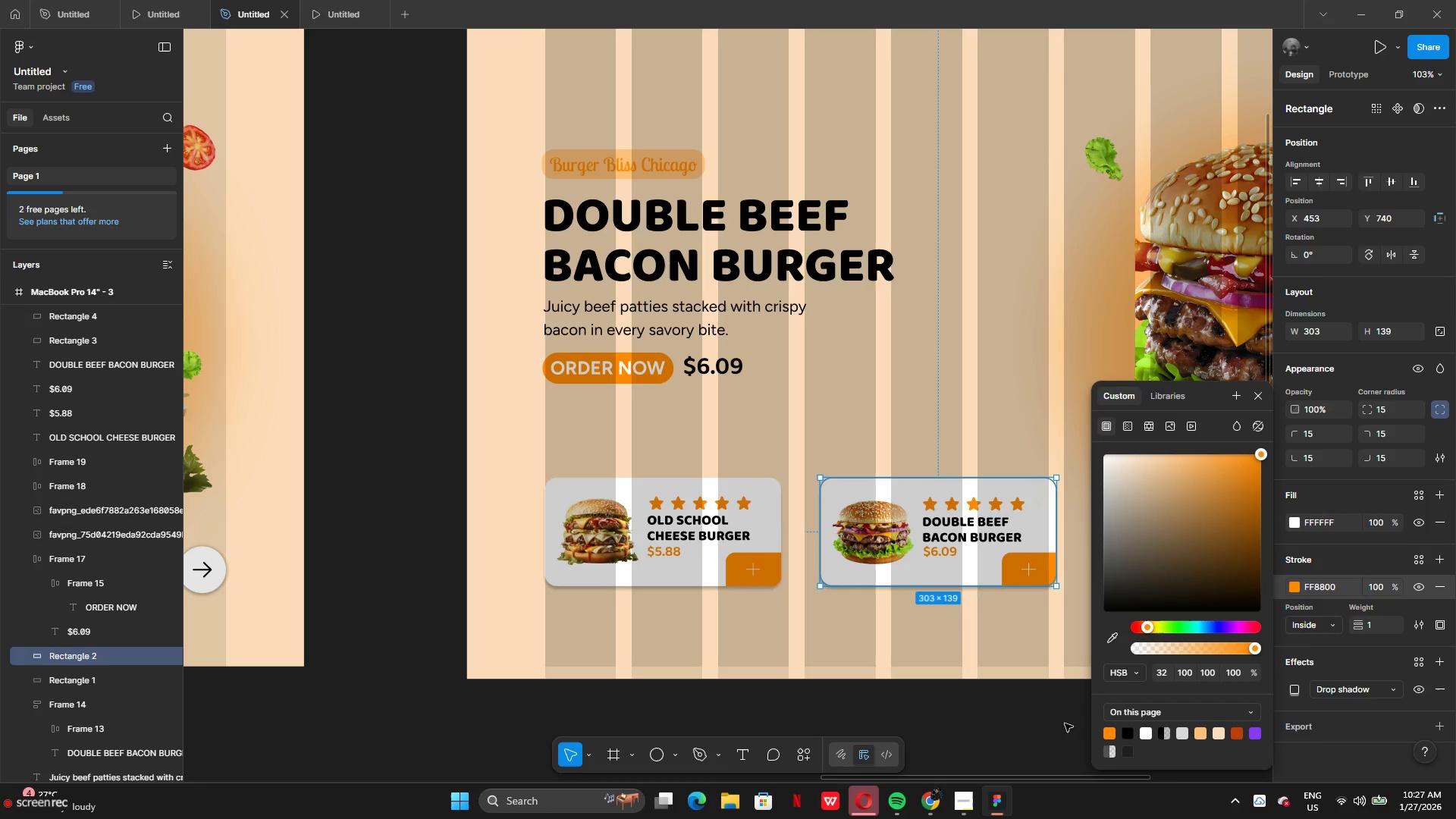 
left_click([952, 705])
 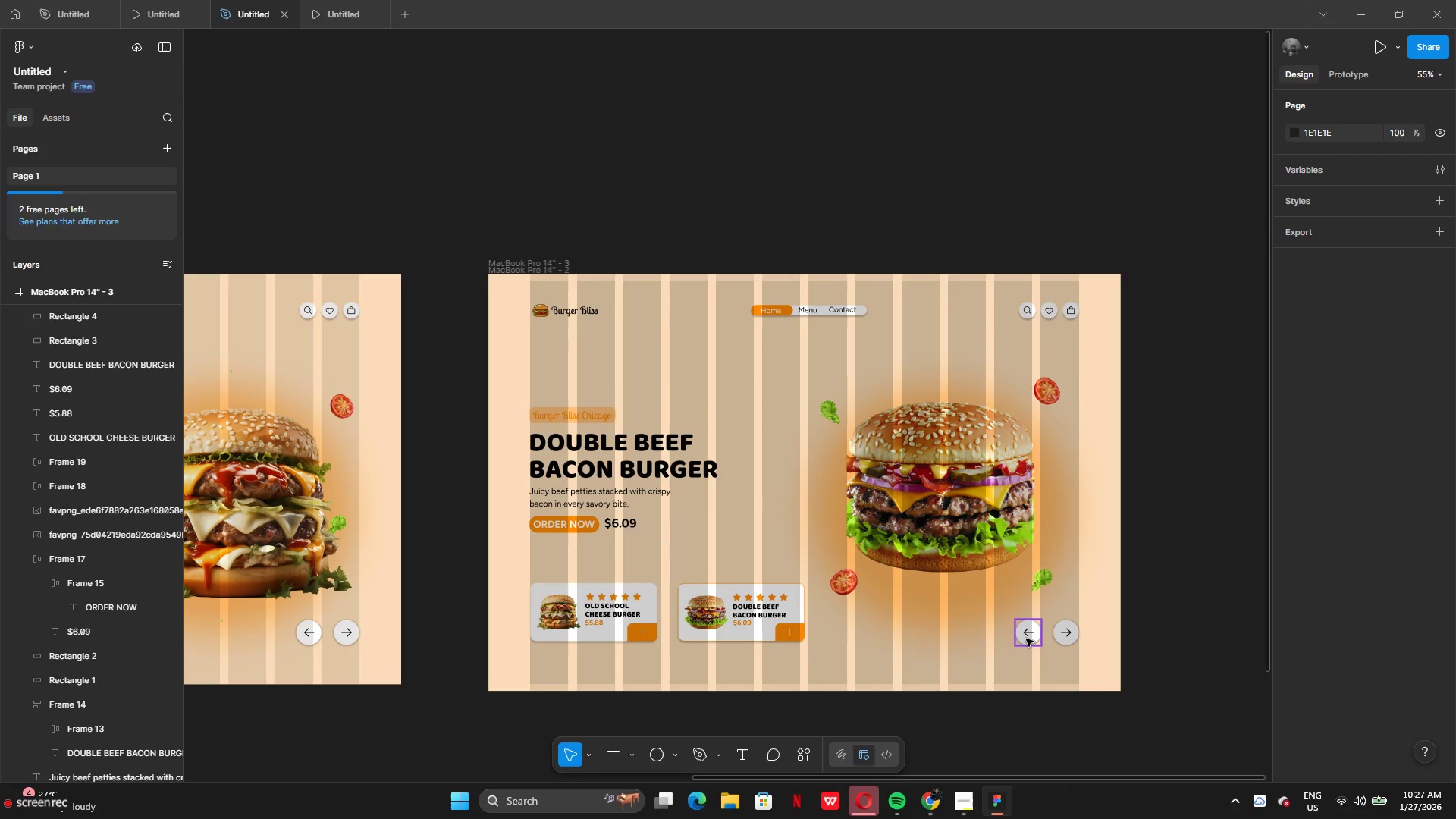 
mouse_move([997, 646])
 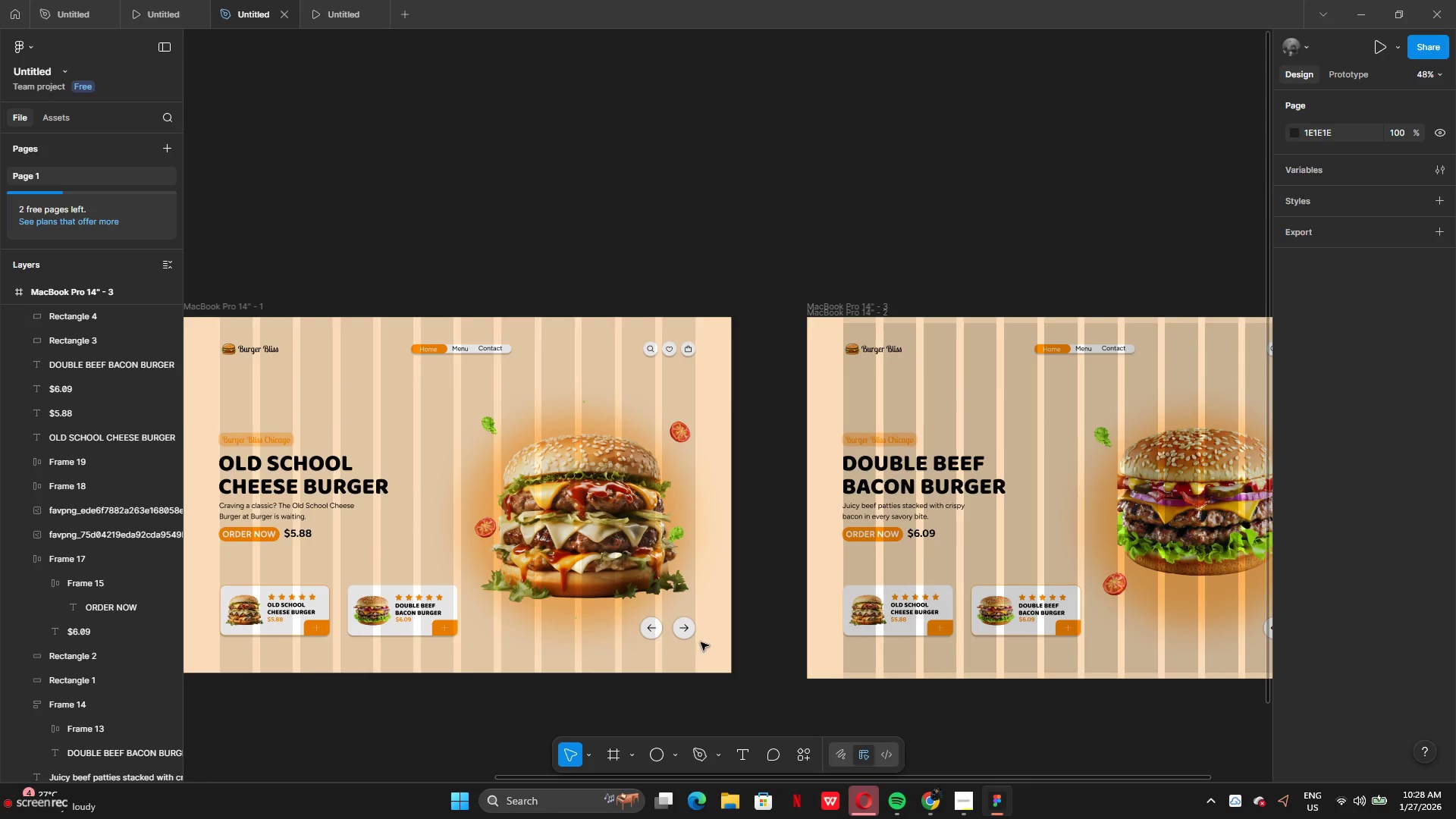 
wait(6.69)
 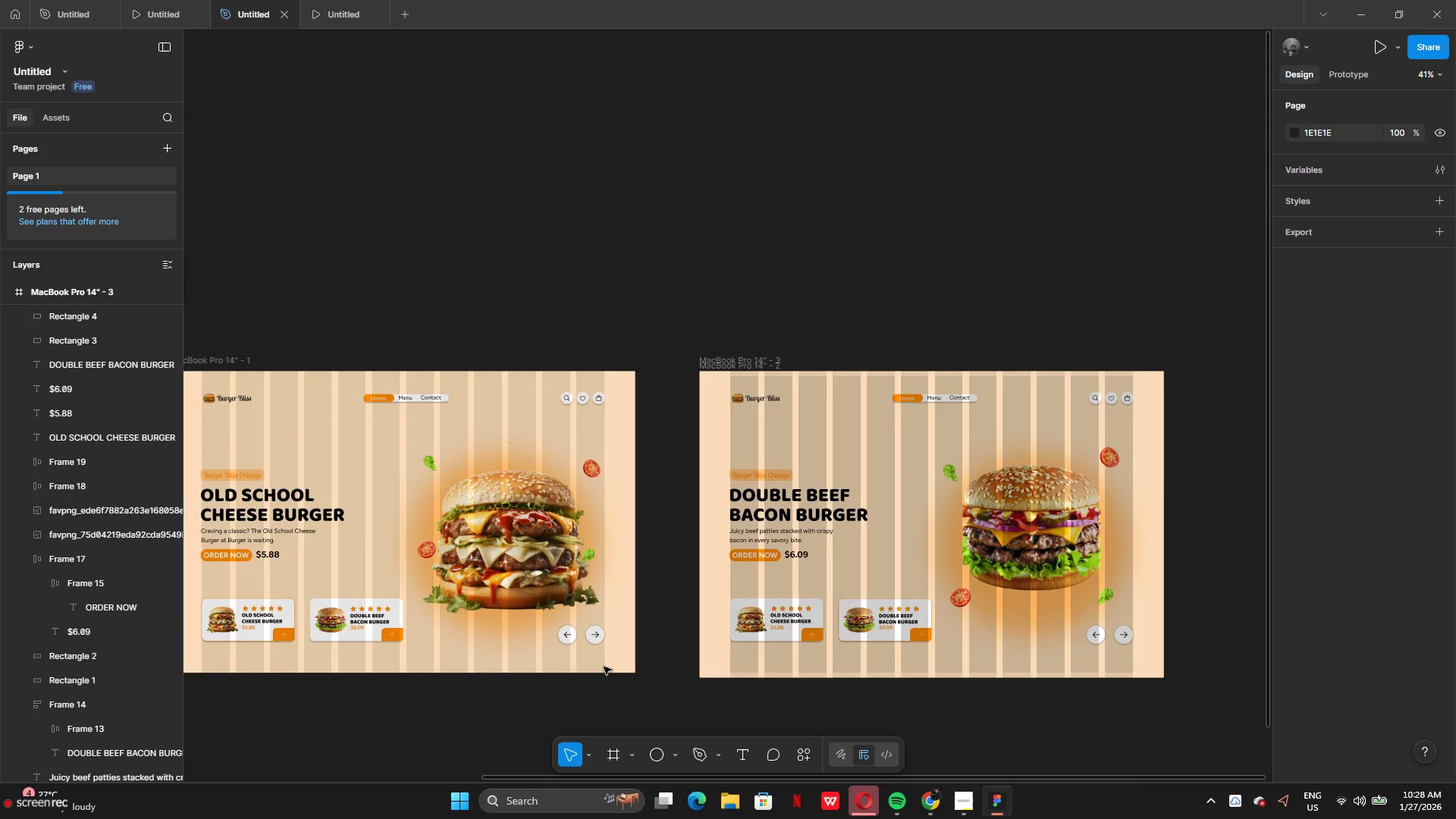 
left_click_drag(start_coordinate=[431, 366], to_coordinate=[1131, 623])
 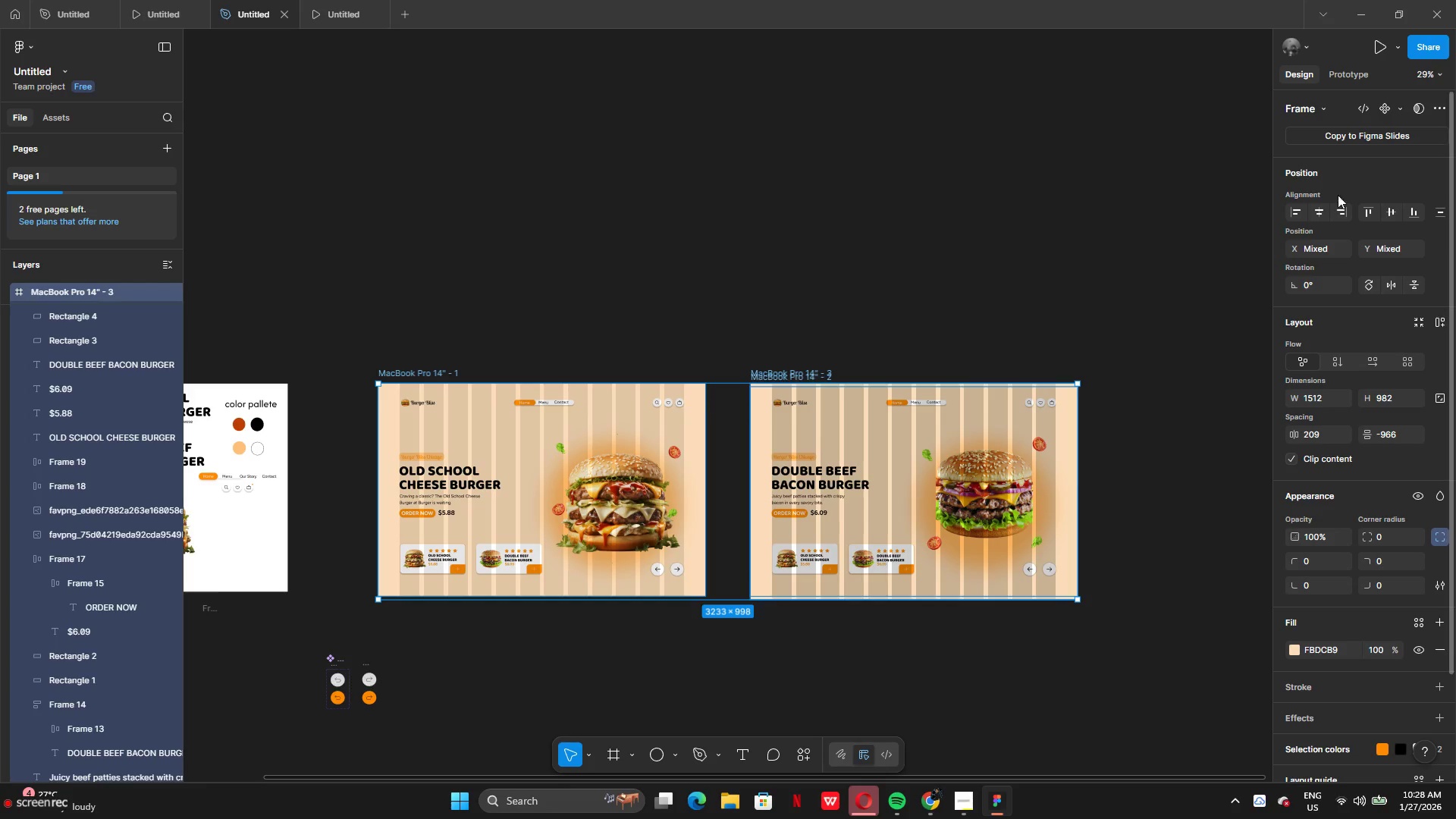 
left_click([1433, 108])
 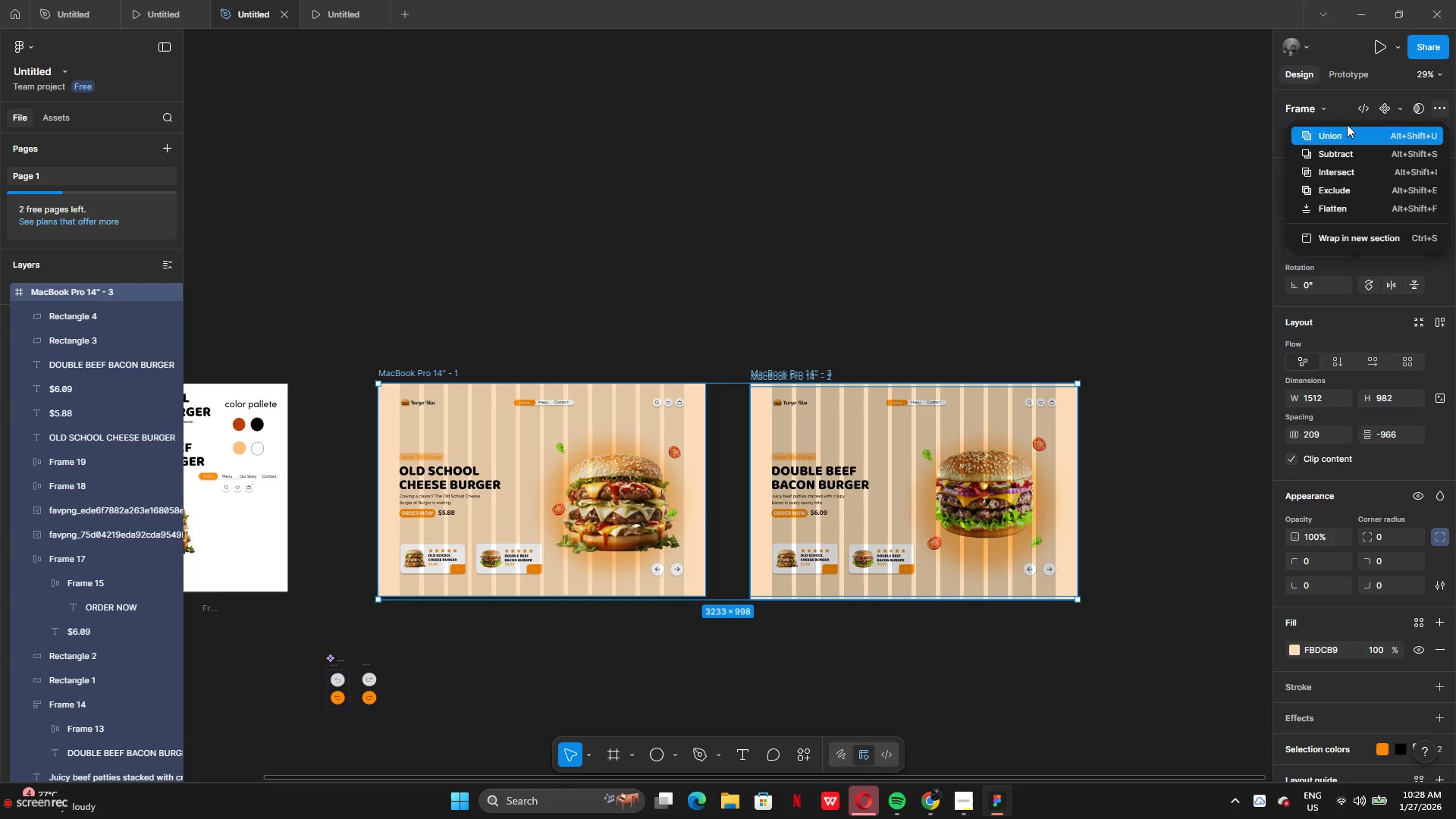 
left_click([1404, 111])
 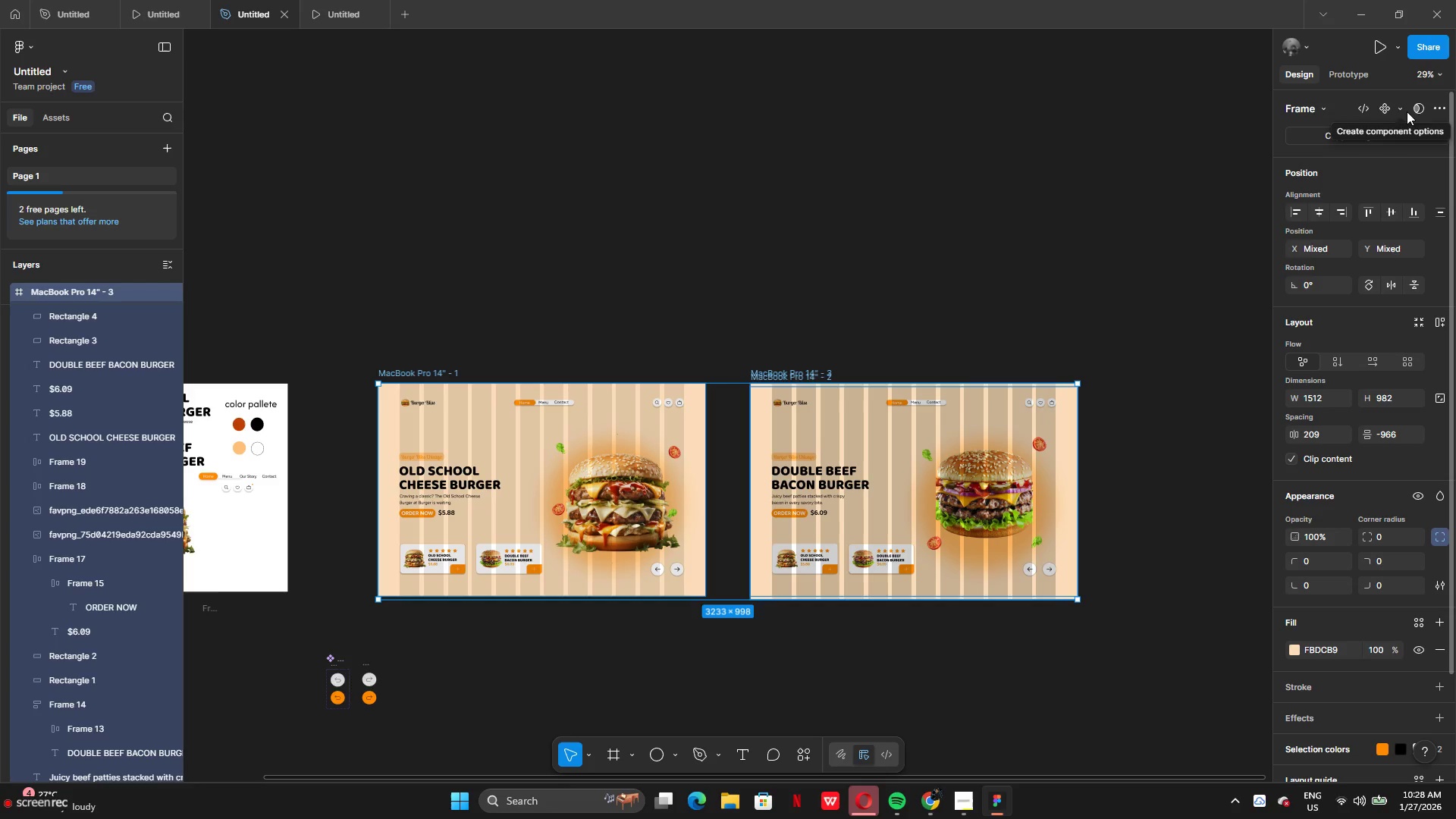 
left_click([1446, 109])
 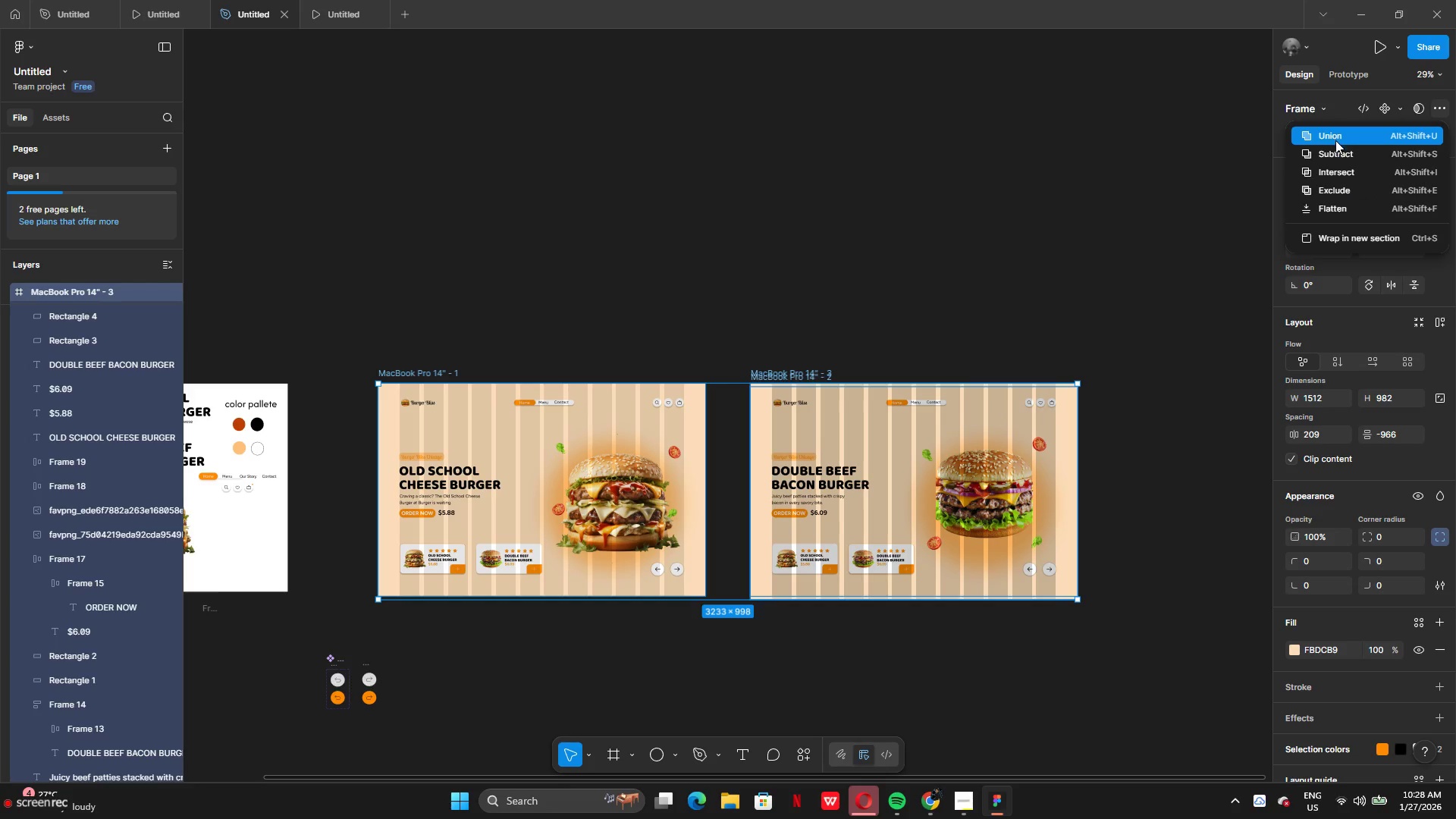 
left_click([1340, 72])
 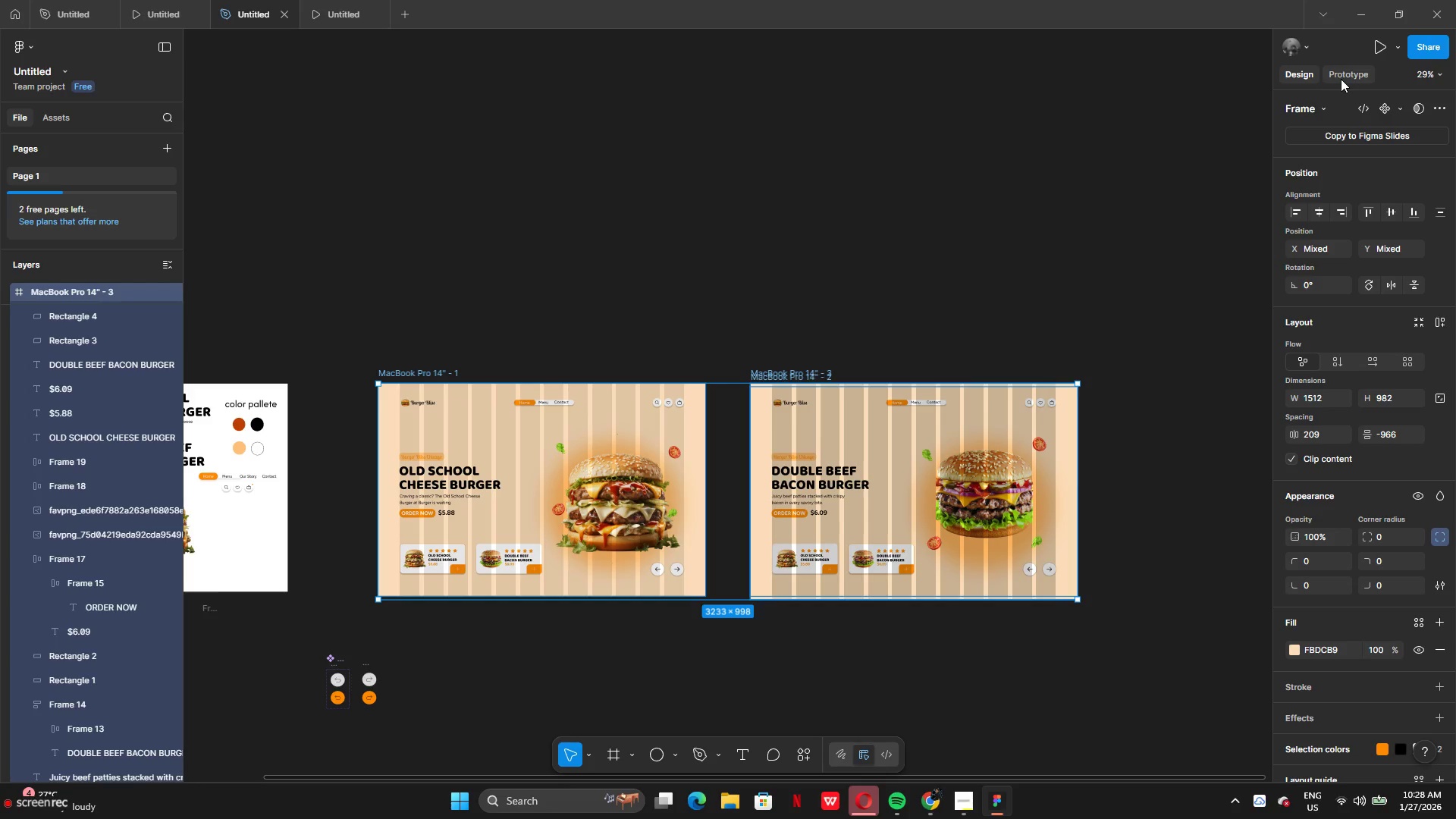 
left_click([1341, 74])
 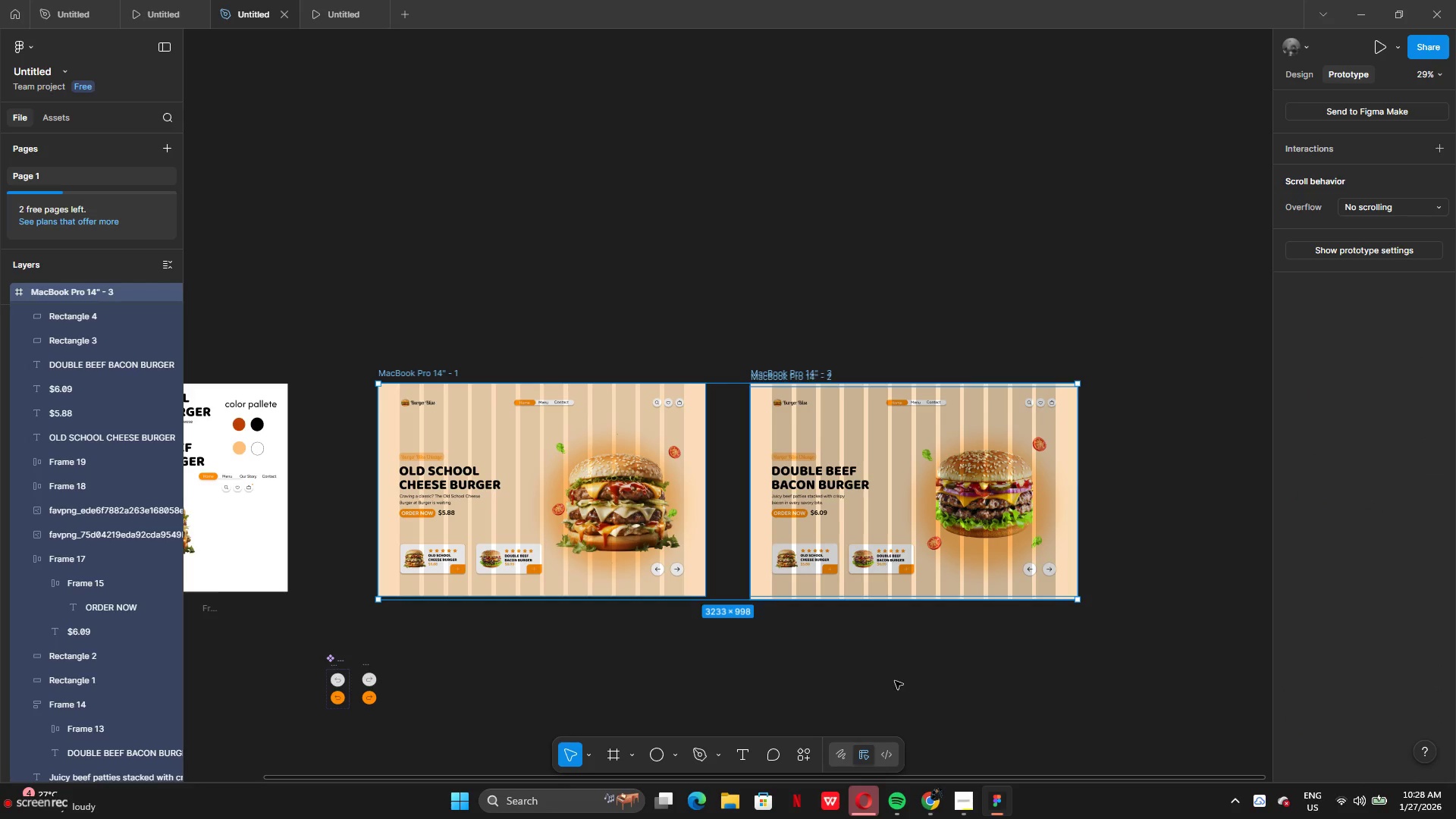 
left_click([895, 681])
 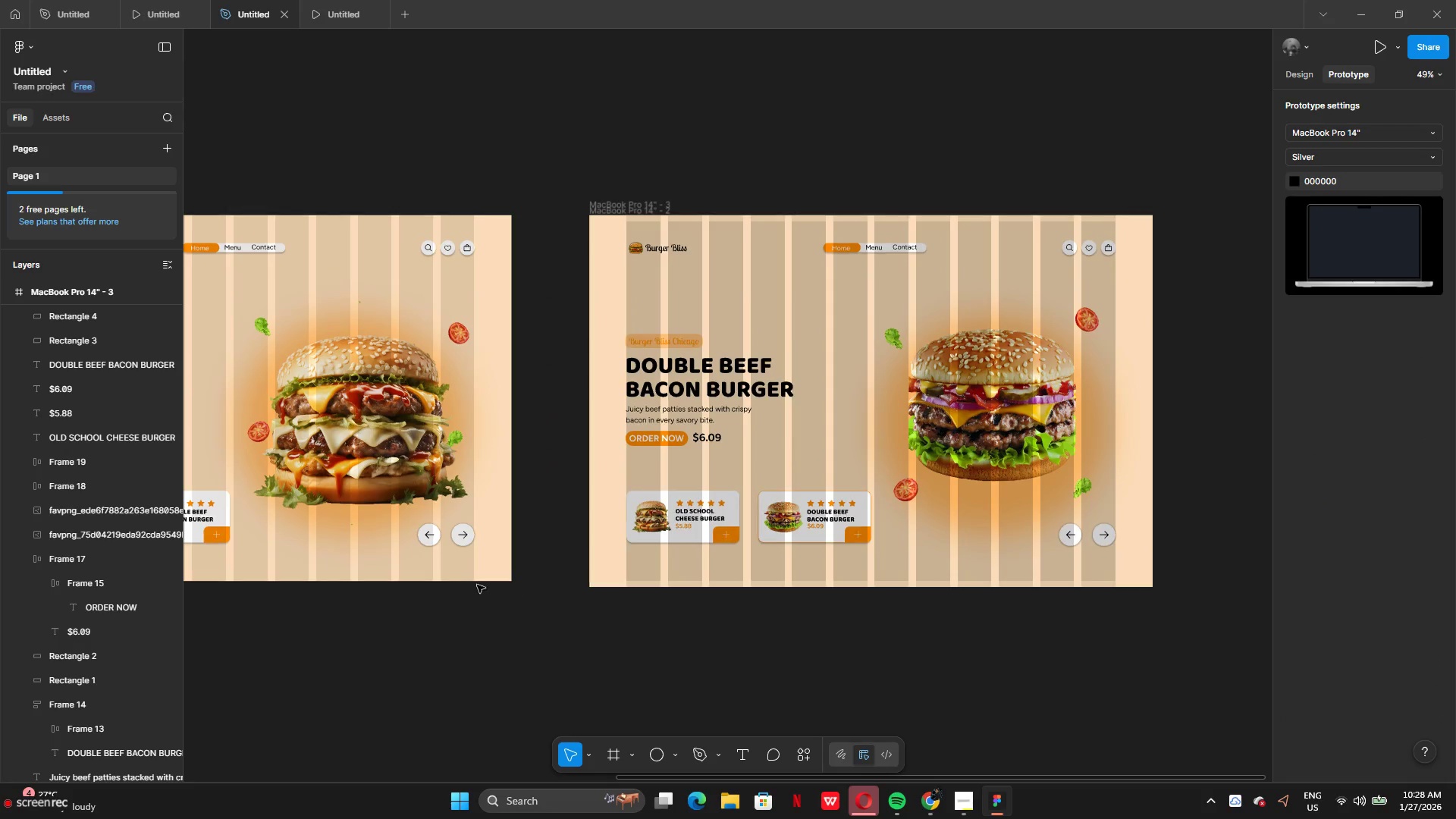 
left_click([463, 546])
 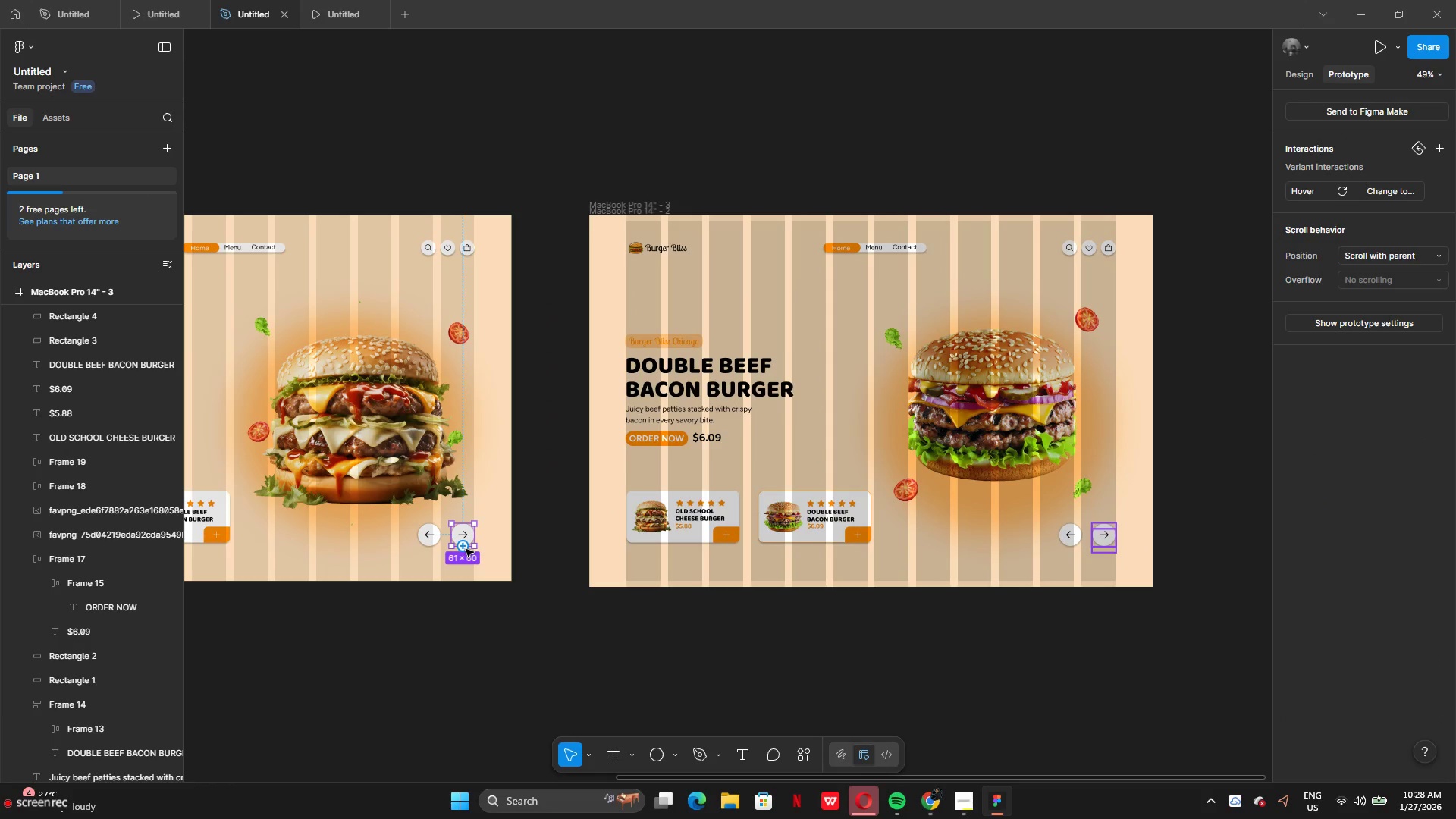 
left_click_drag(start_coordinate=[465, 549], to_coordinate=[592, 416])
 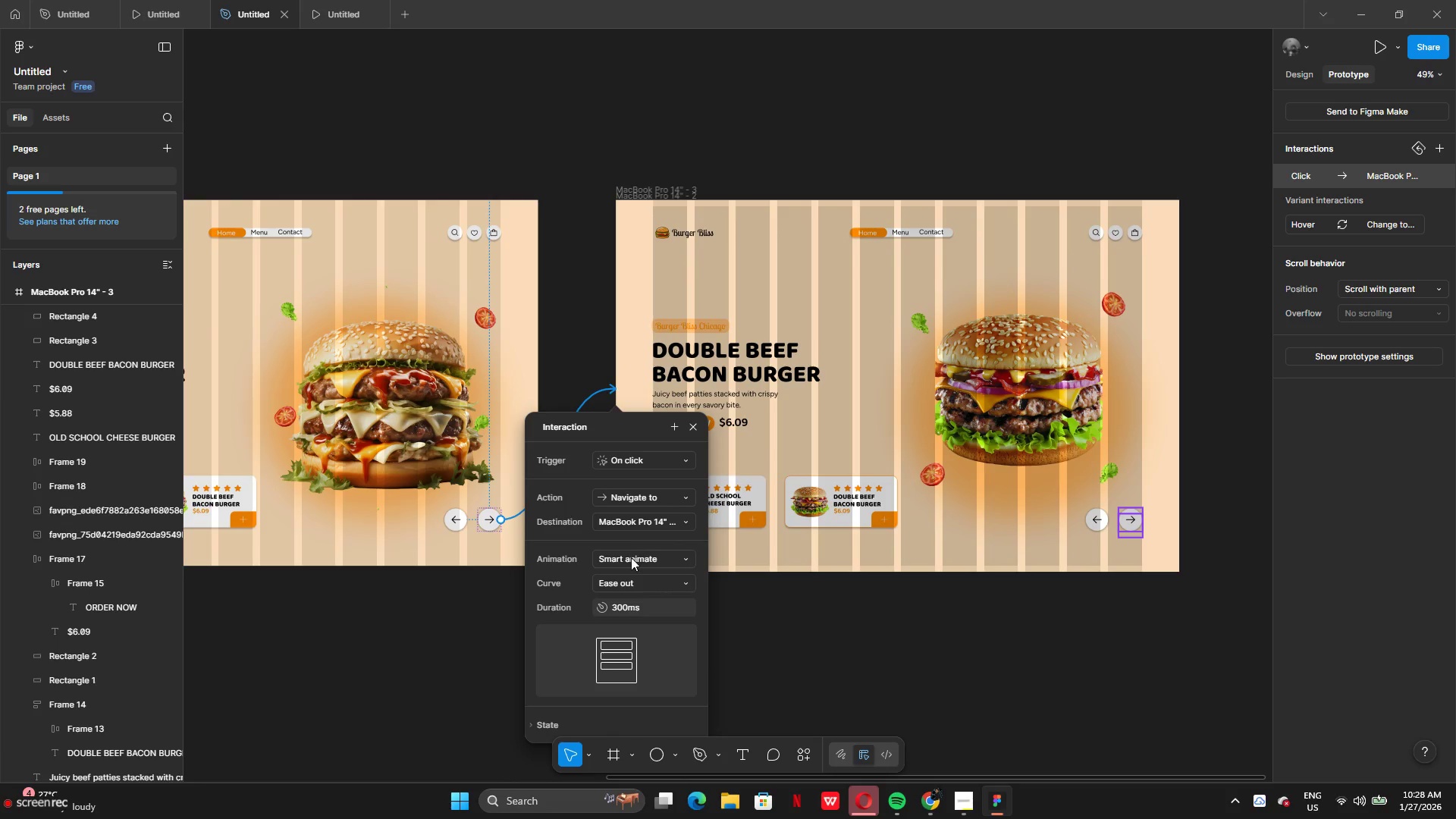 
wait(5.5)
 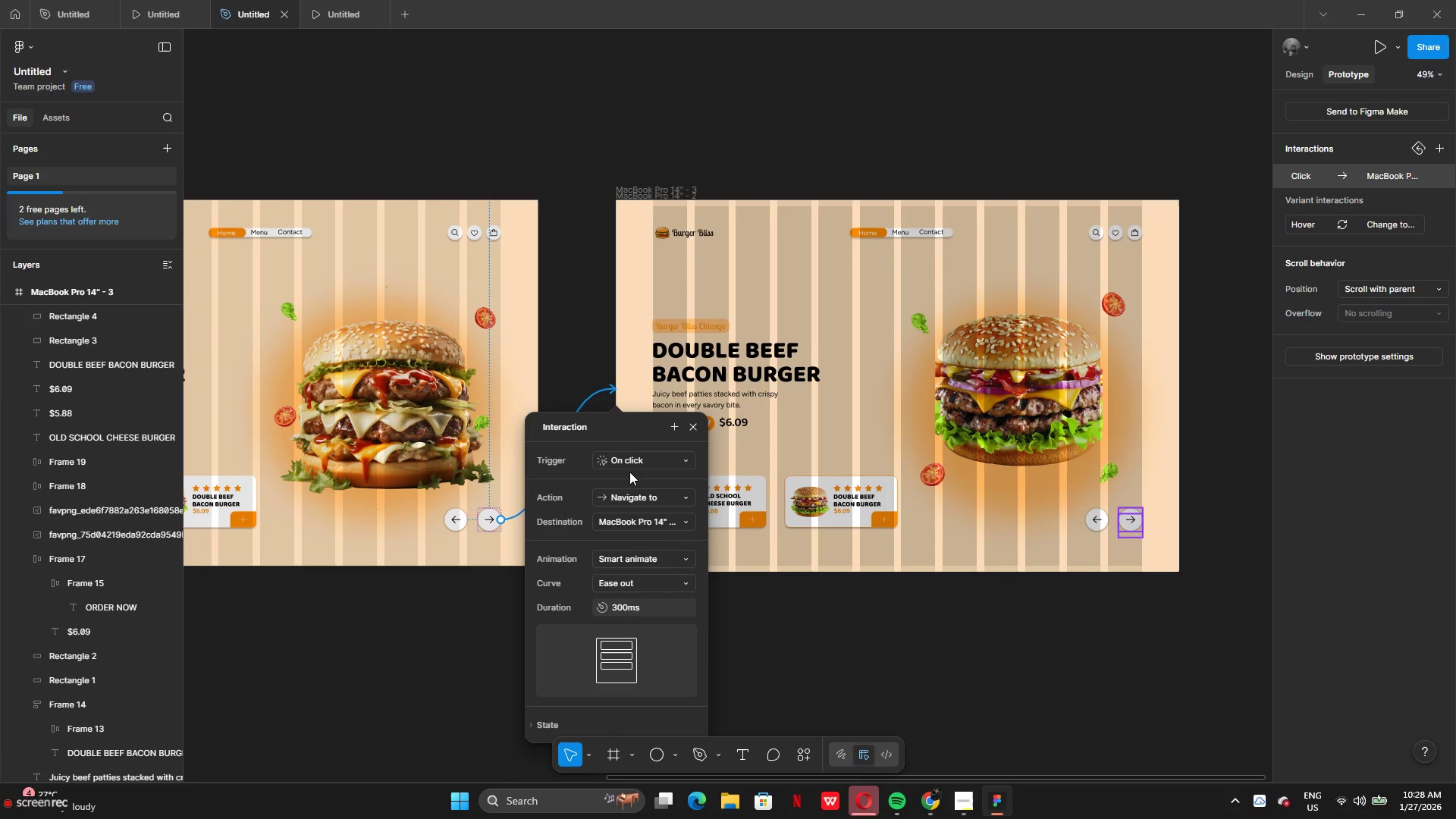 
left_click([631, 584])
 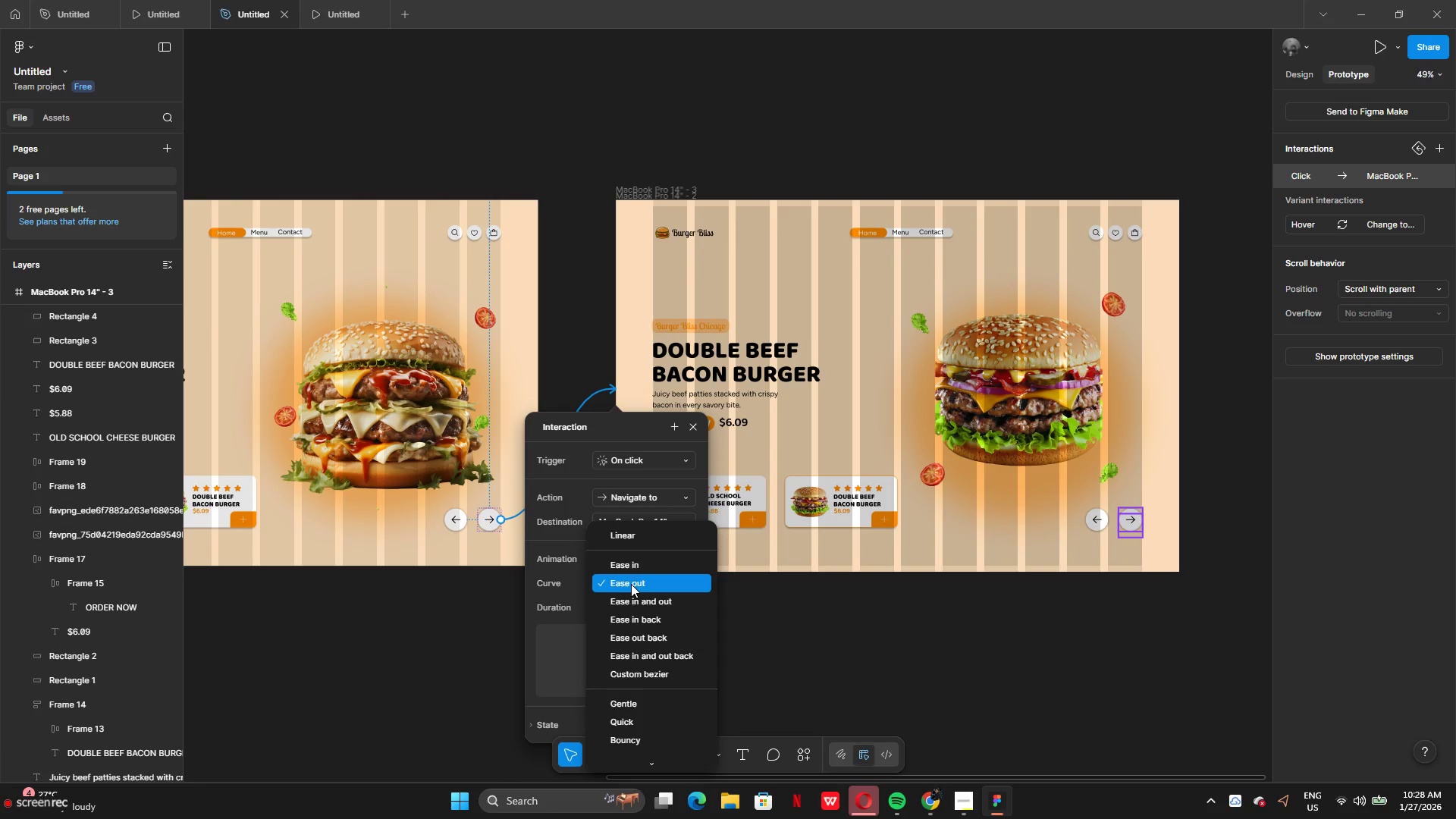 
left_click([631, 584])
 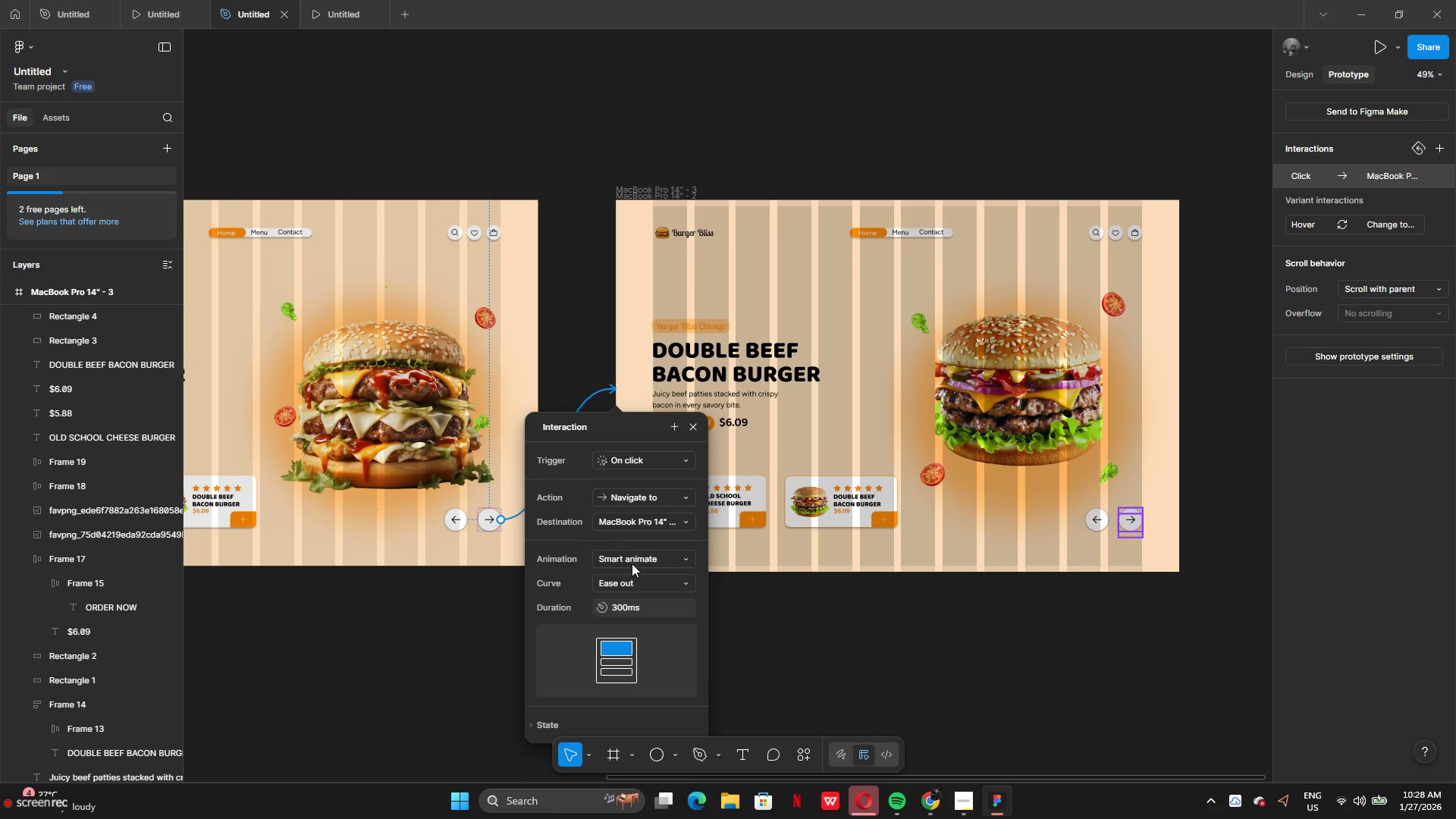 
left_click([632, 558])
 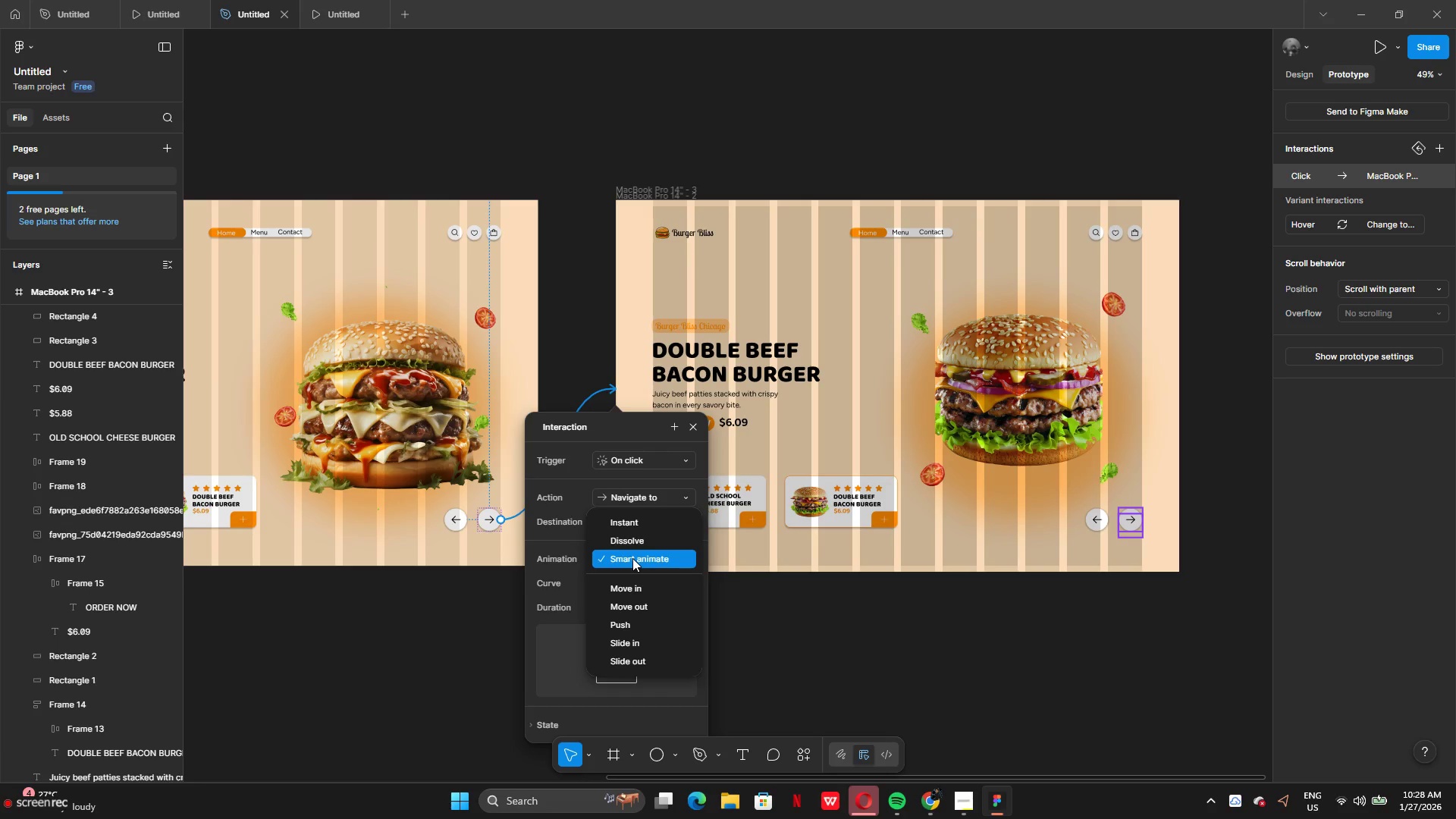 
left_click([633, 558])
 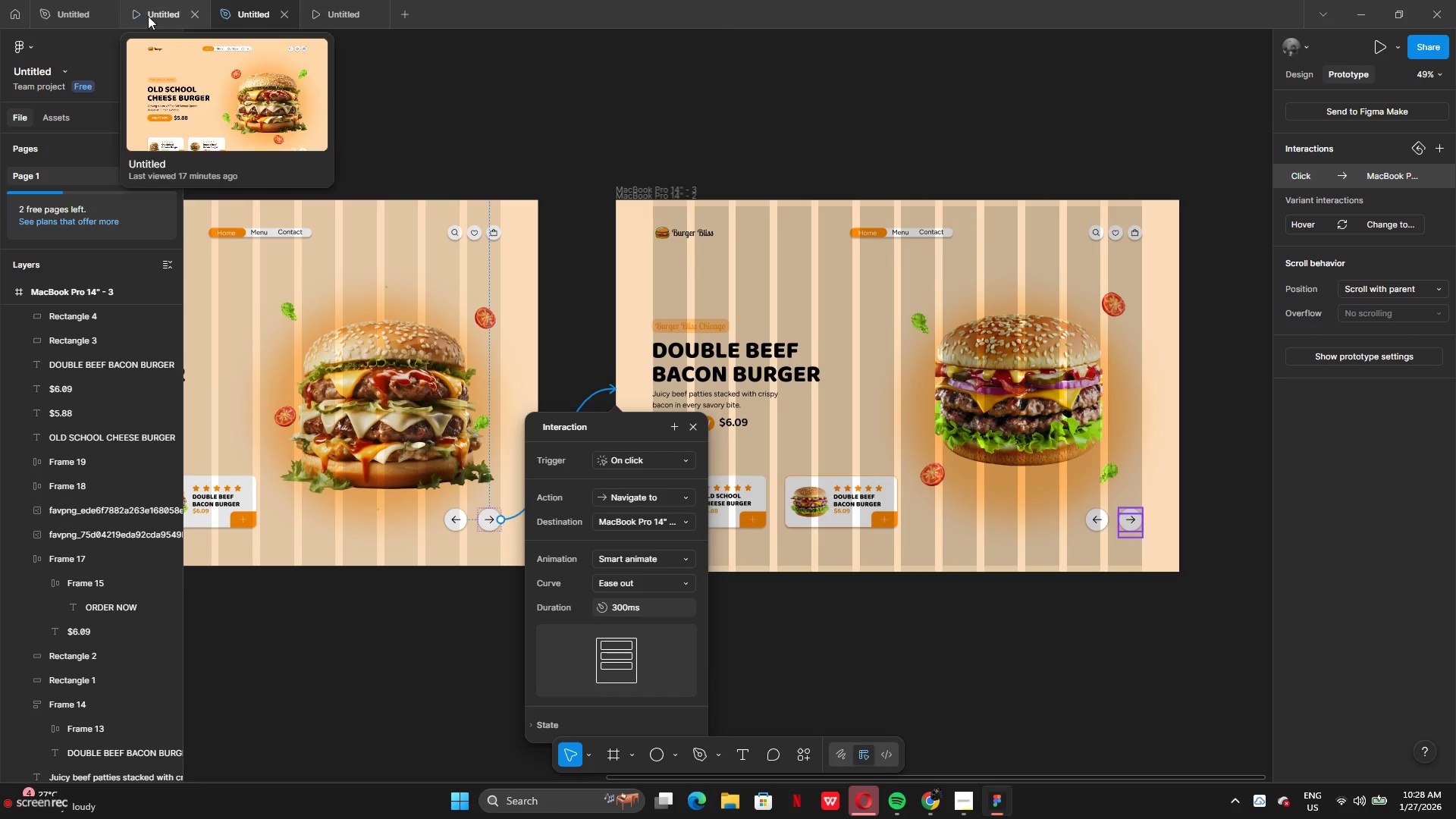 
left_click([66, 17])
 